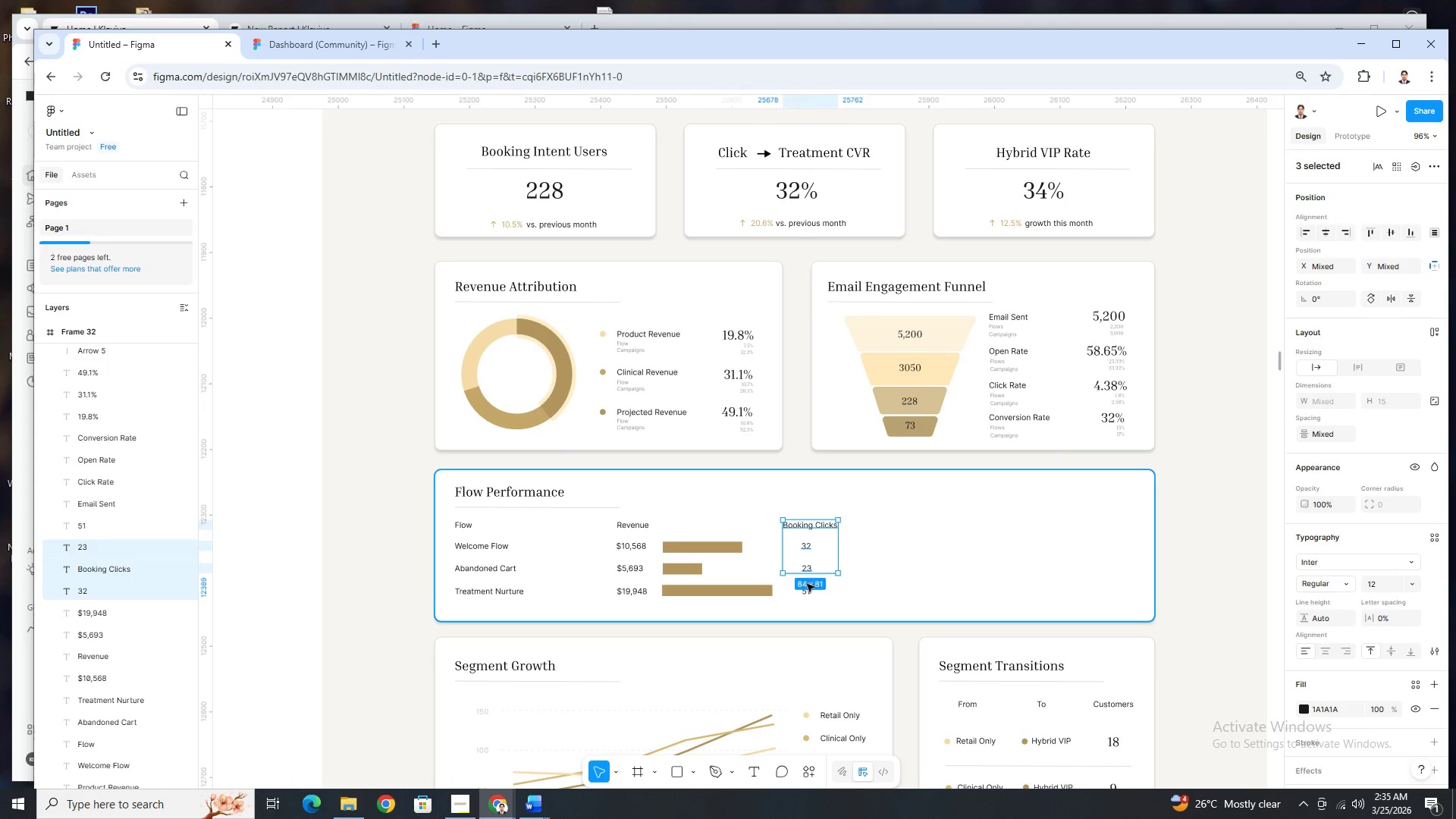 
hold_key(key=ShiftLeft, duration=0.77)
left_click([806, 592])
 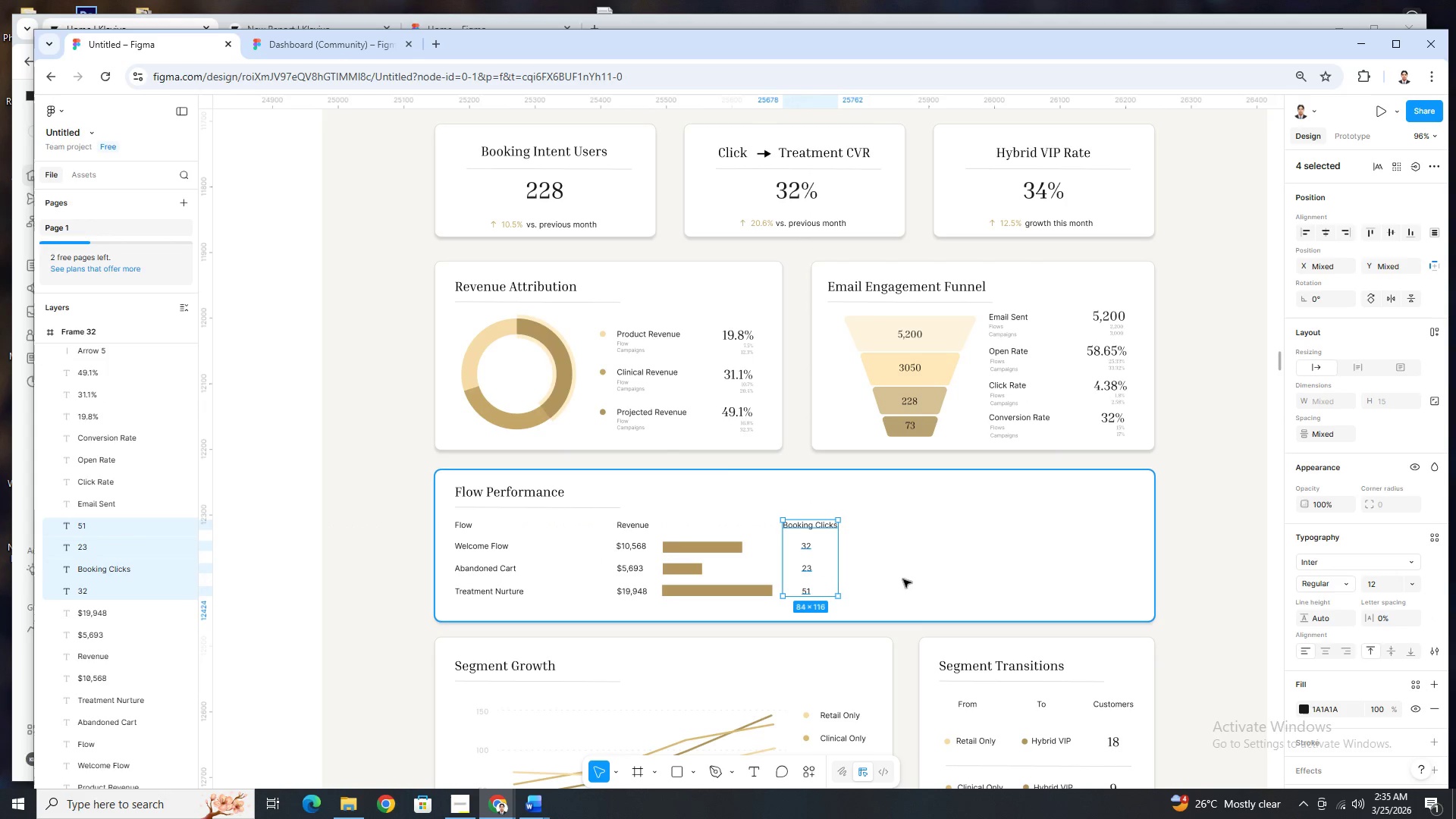 
hold_key(key=ArrowRight, duration=1.51)
 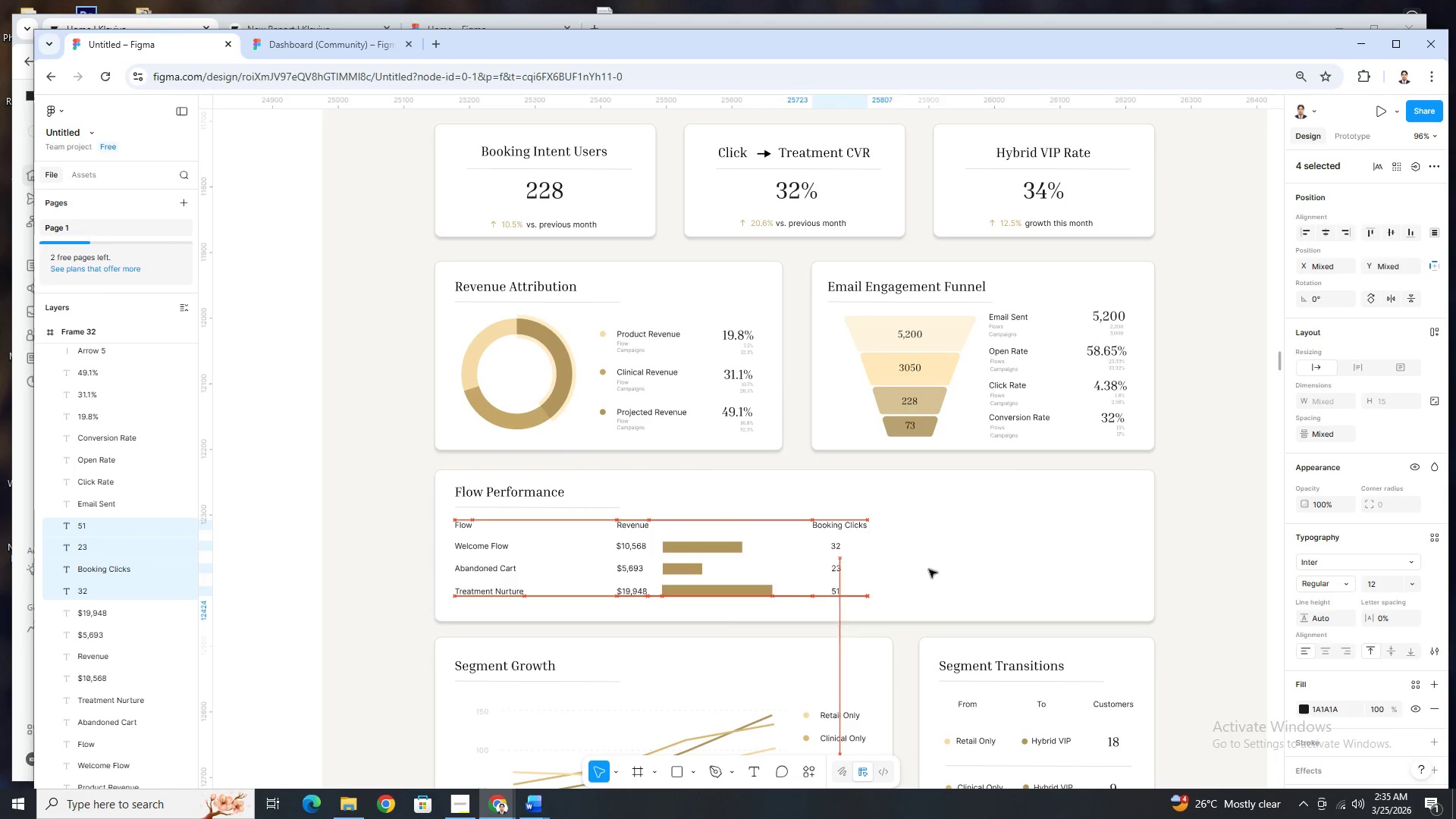 
hold_key(key=ArrowRight, duration=1.16)
 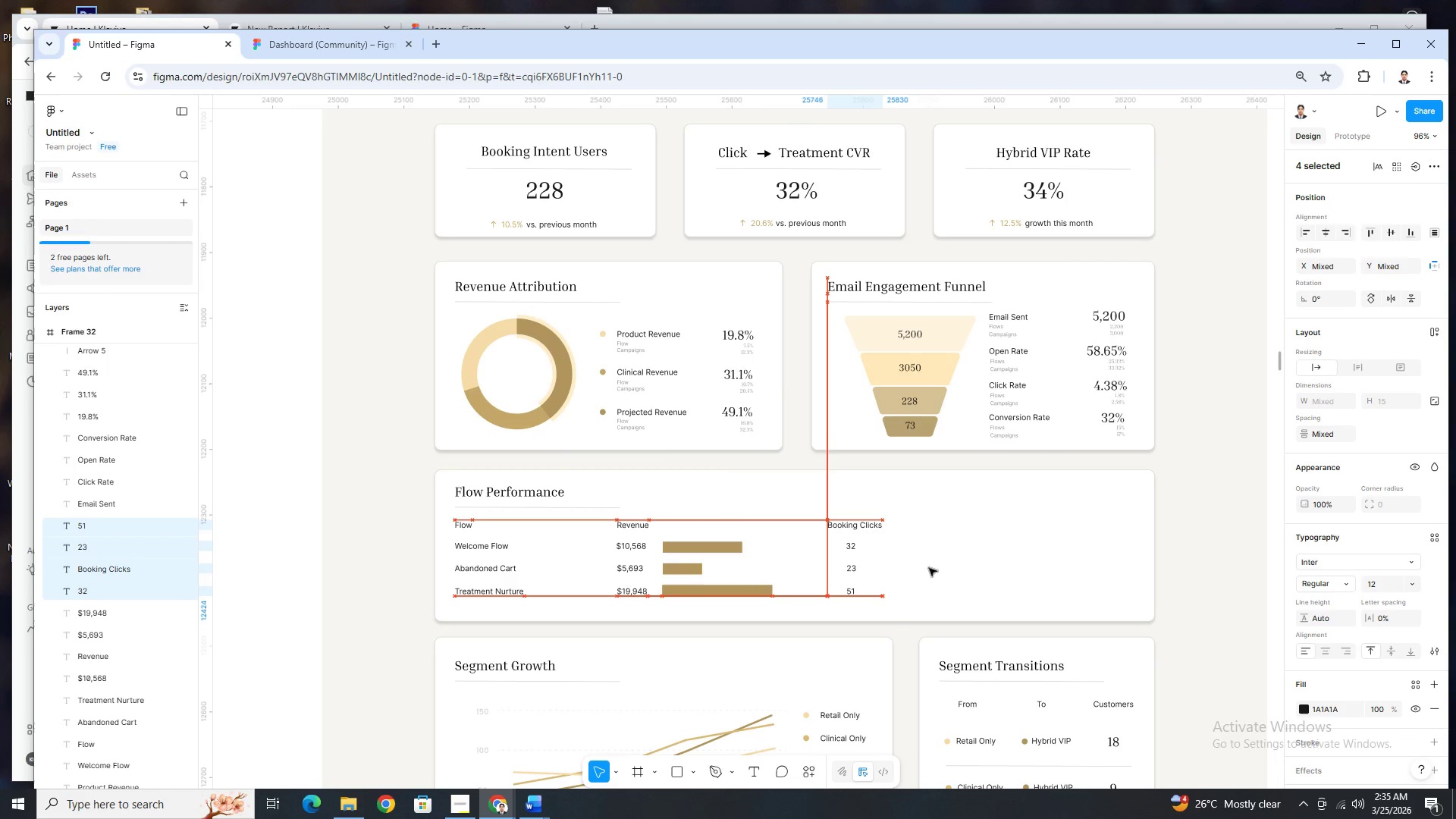 
hold_key(key=ArrowRight, duration=0.56)
 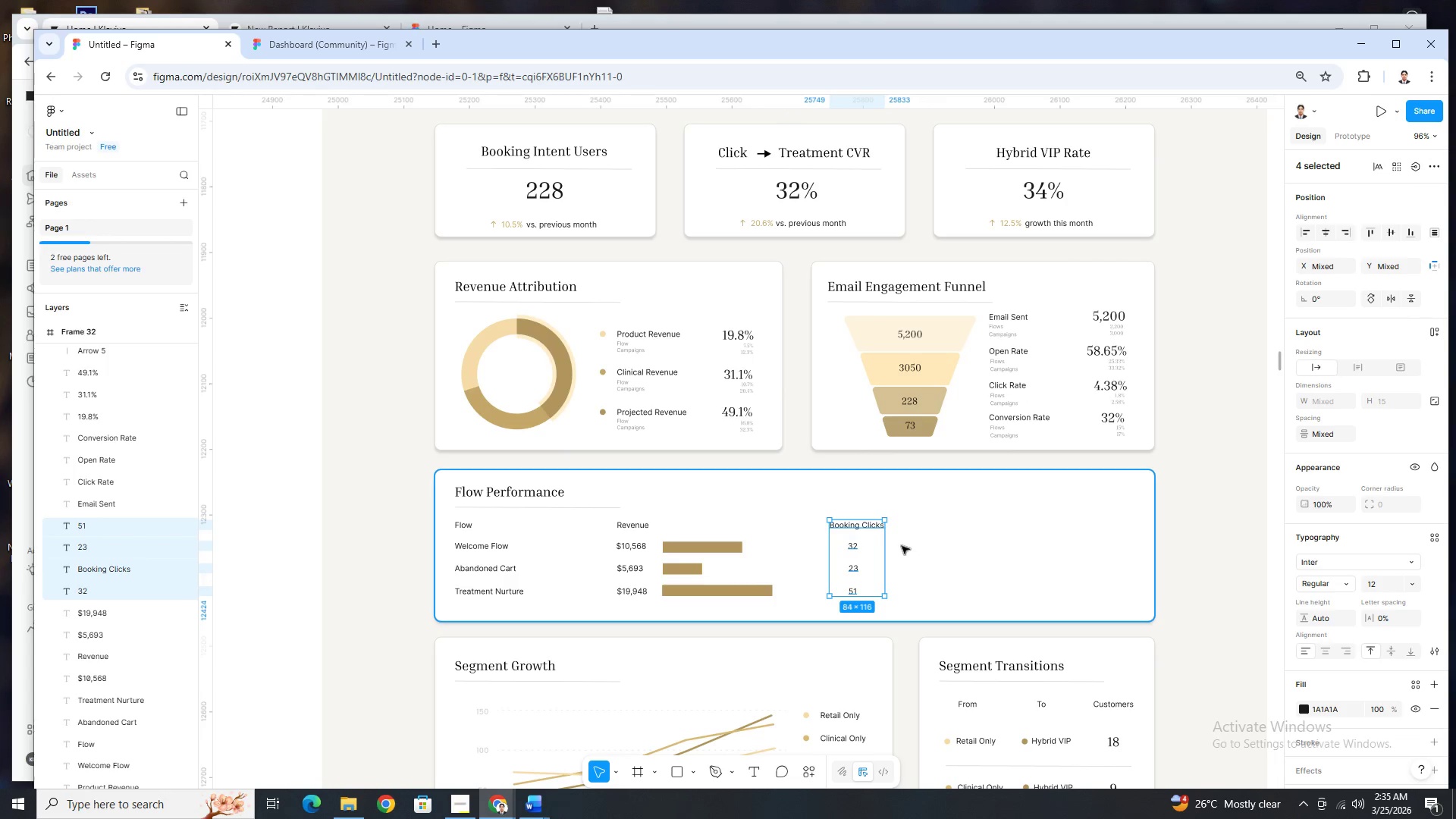 
left_click([876, 530])
 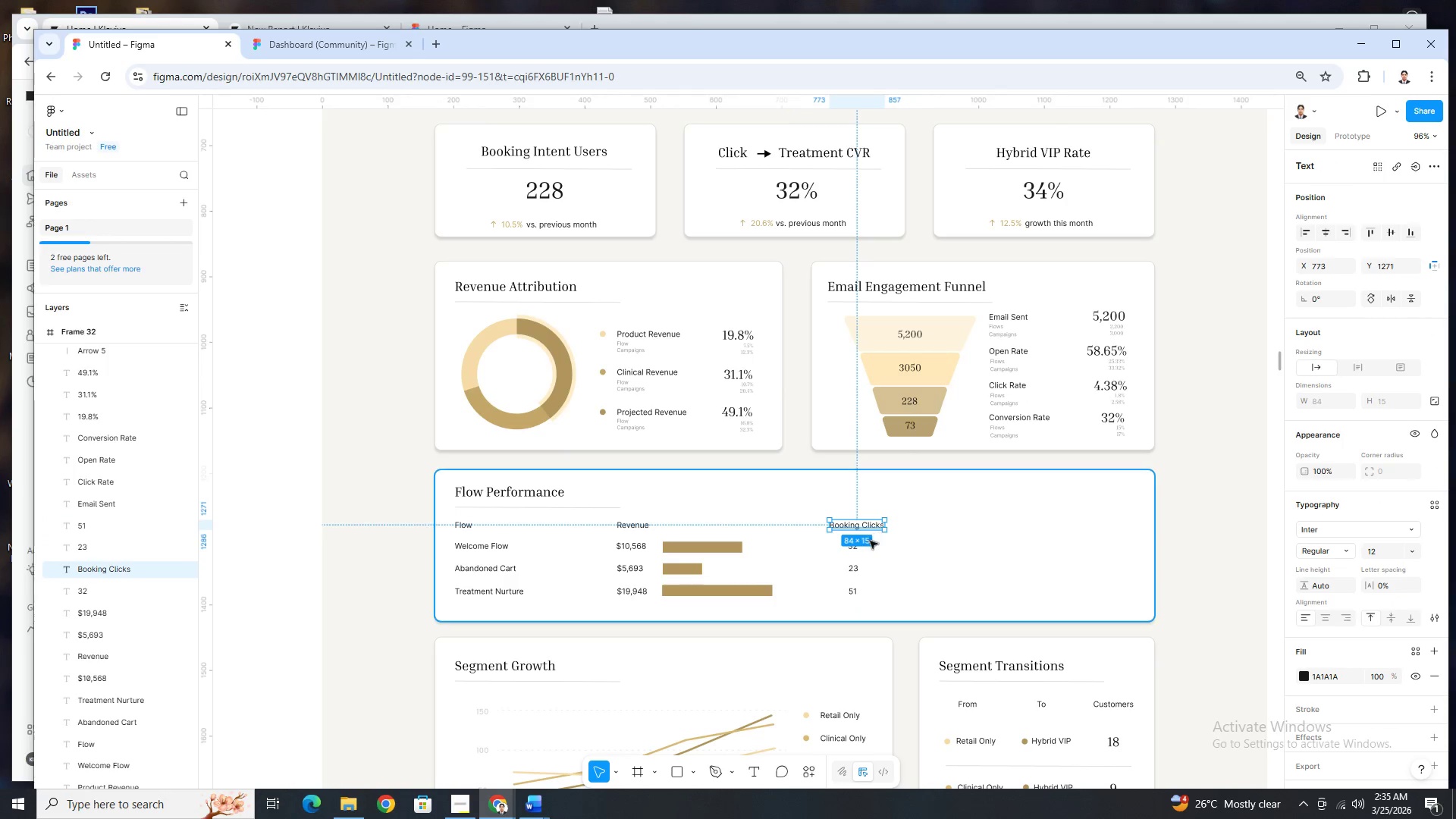 
hold_key(key=ShiftLeft, duration=1.5)
left_click([854, 550])
 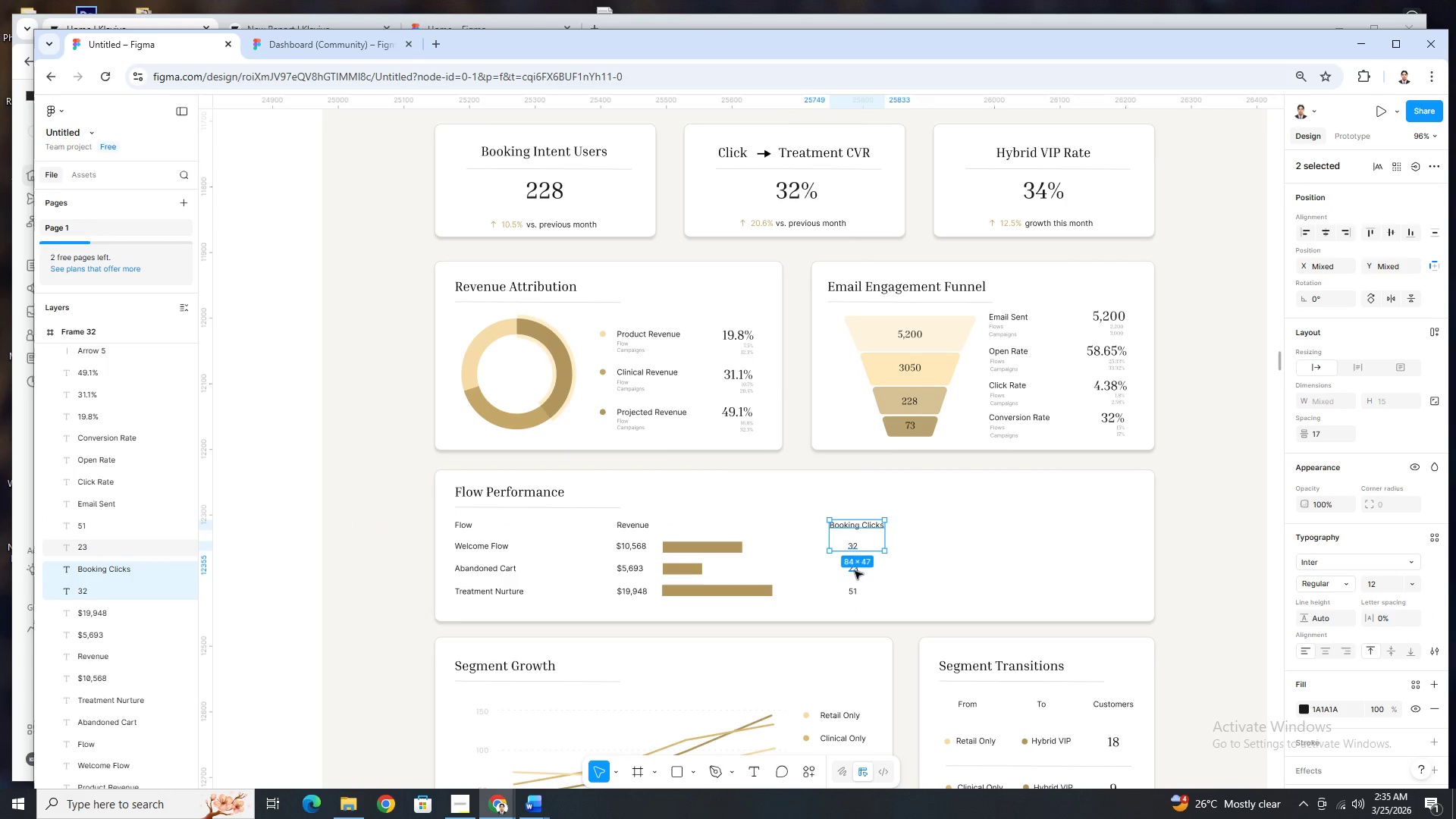 
left_click([855, 571])
 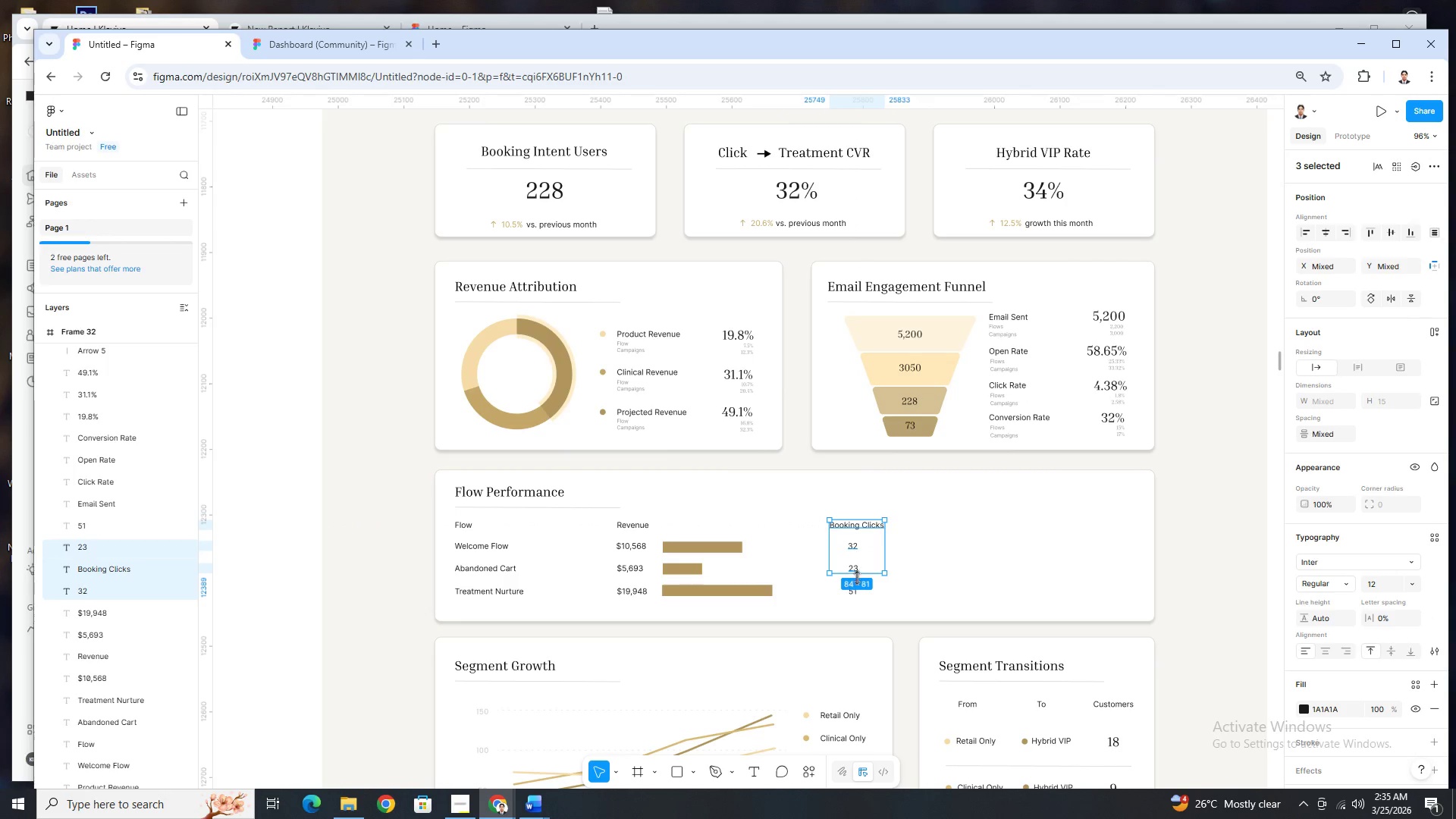 
hold_key(key=ShiftLeft, duration=0.97)
left_click([852, 595])
 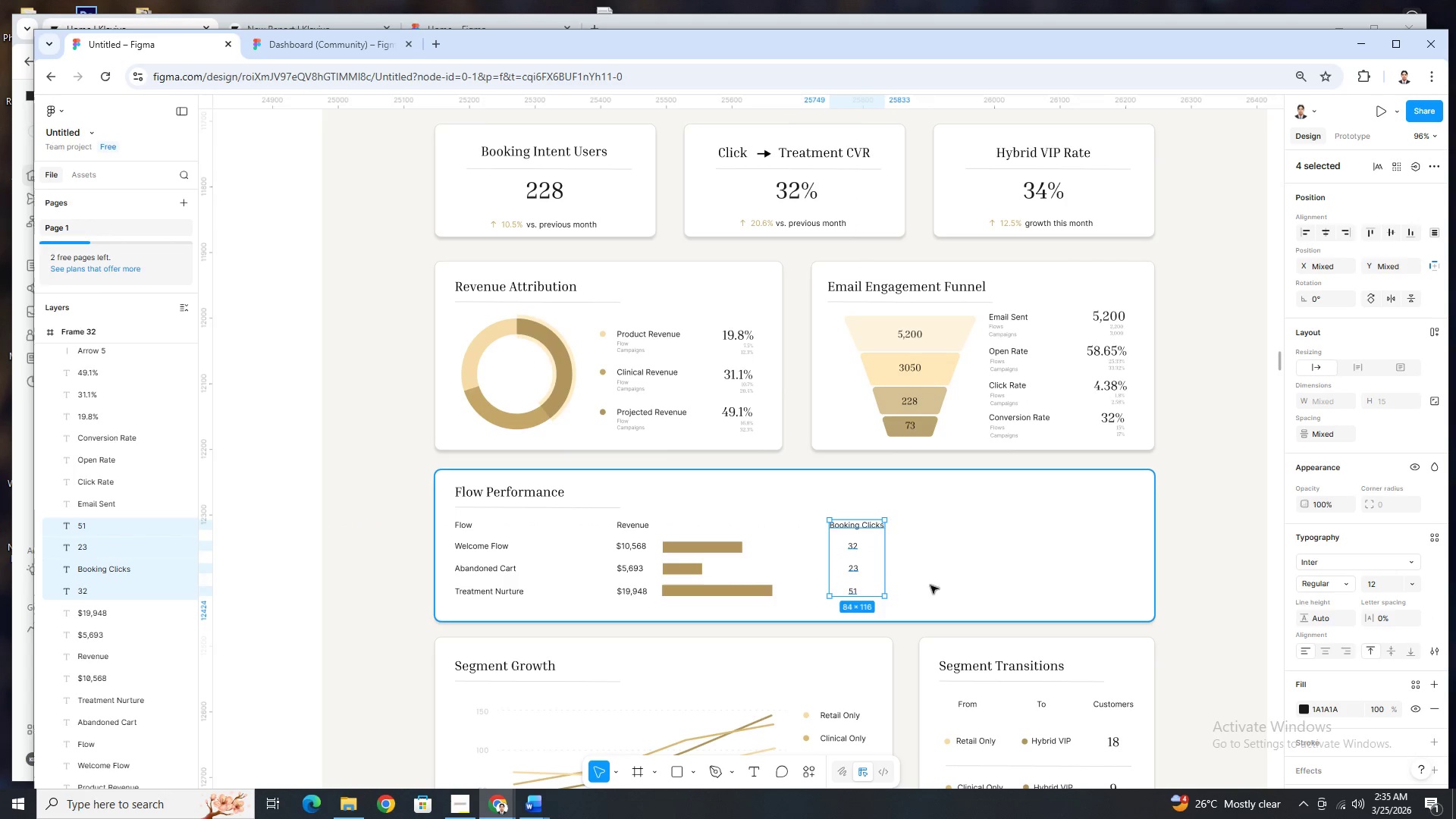 
key(Control+C)
 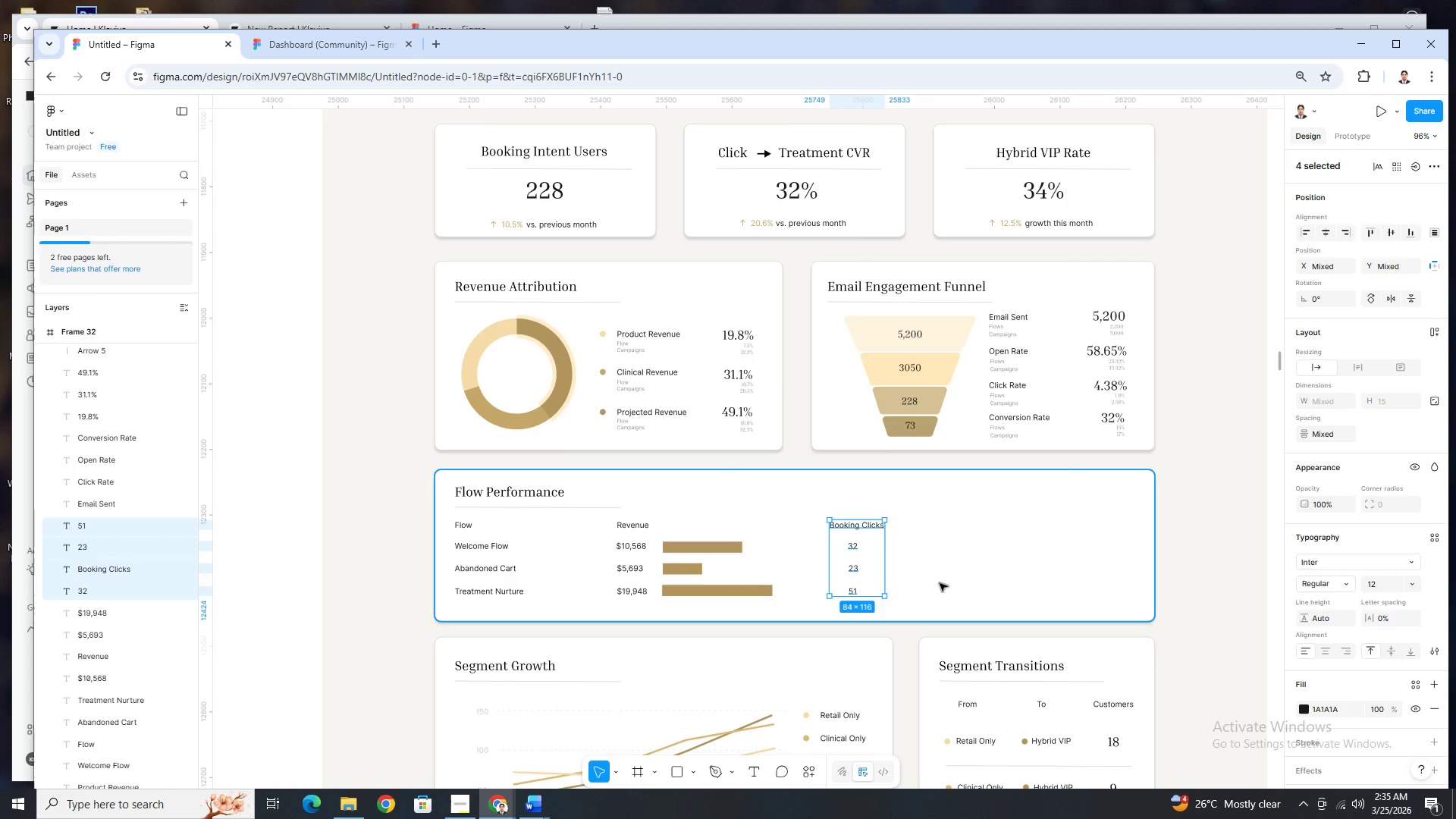 
key(Control+V)
 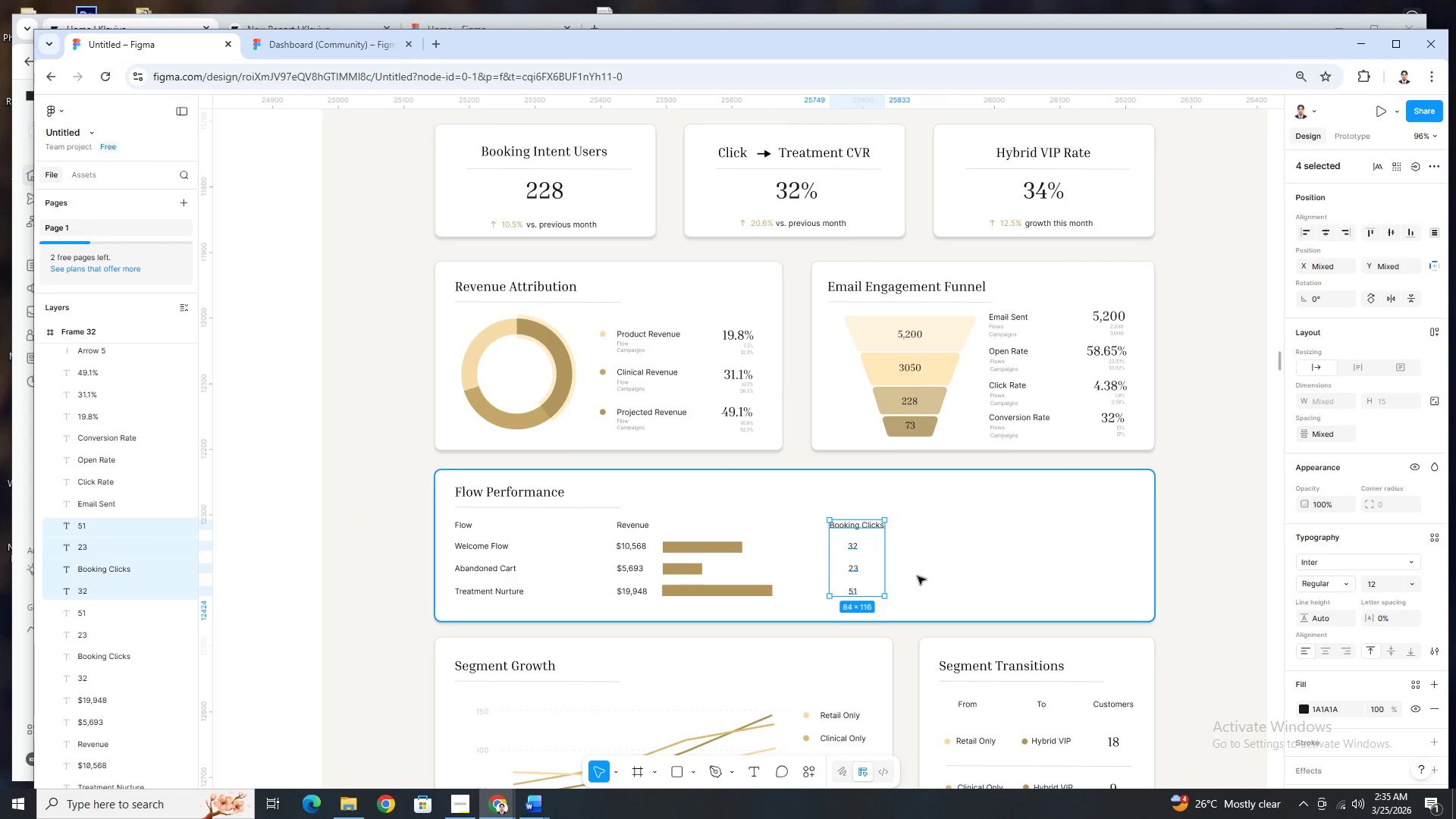 
hold_key(key=ArrowRight, duration=1.52)
 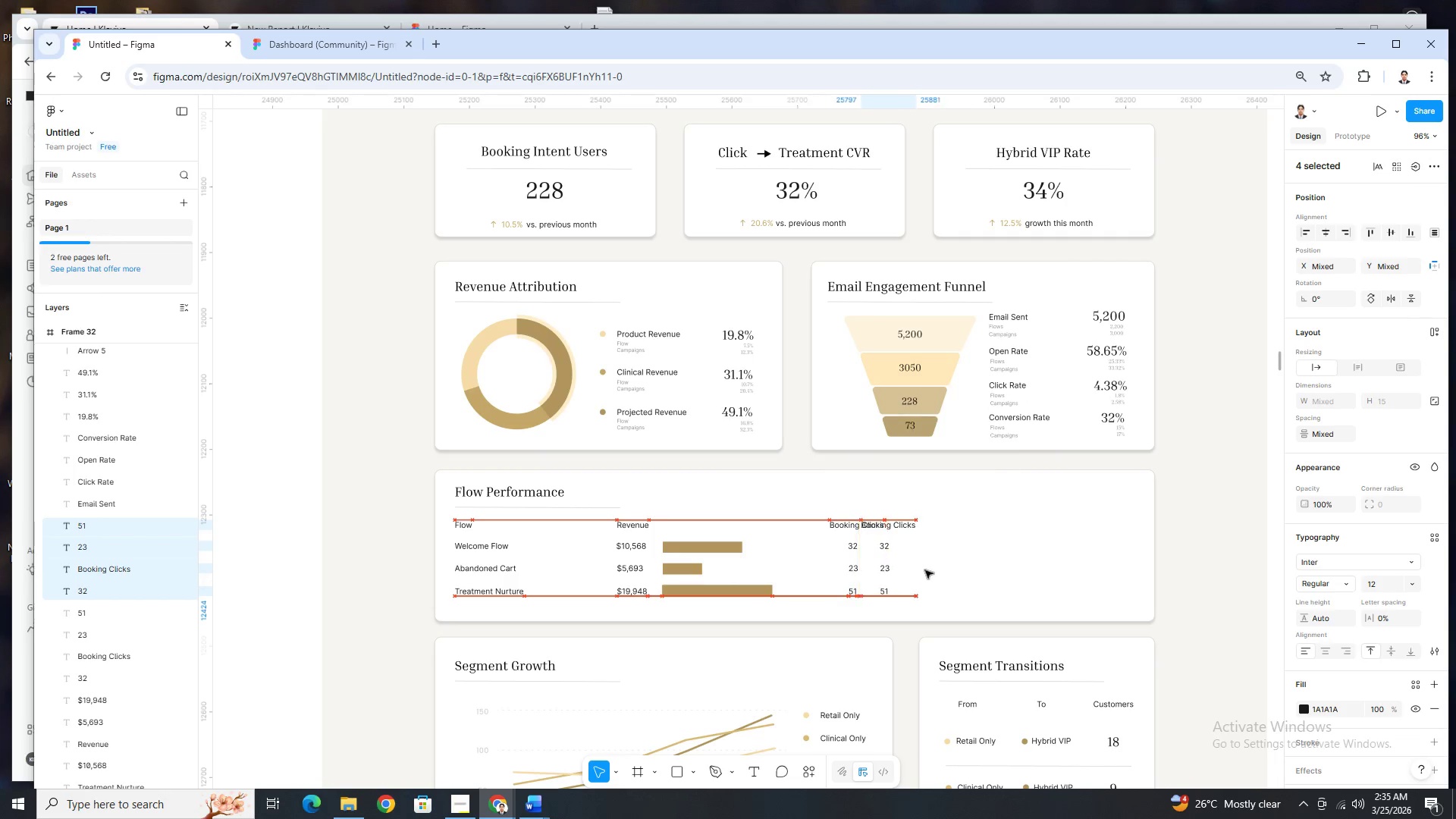 
hold_key(key=ArrowRight, duration=1.53)
 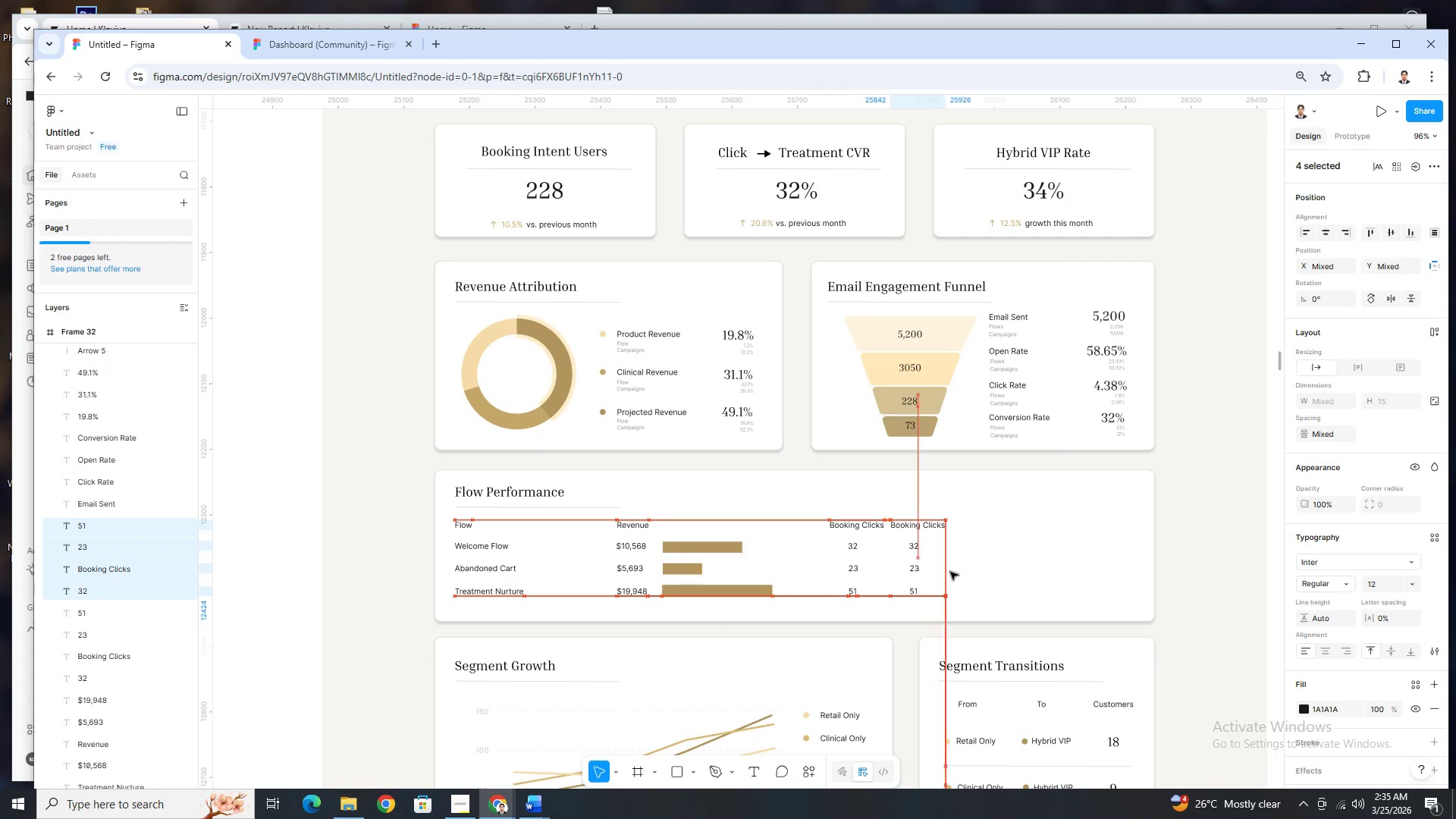 
hold_key(key=ArrowRight, duration=1.52)
 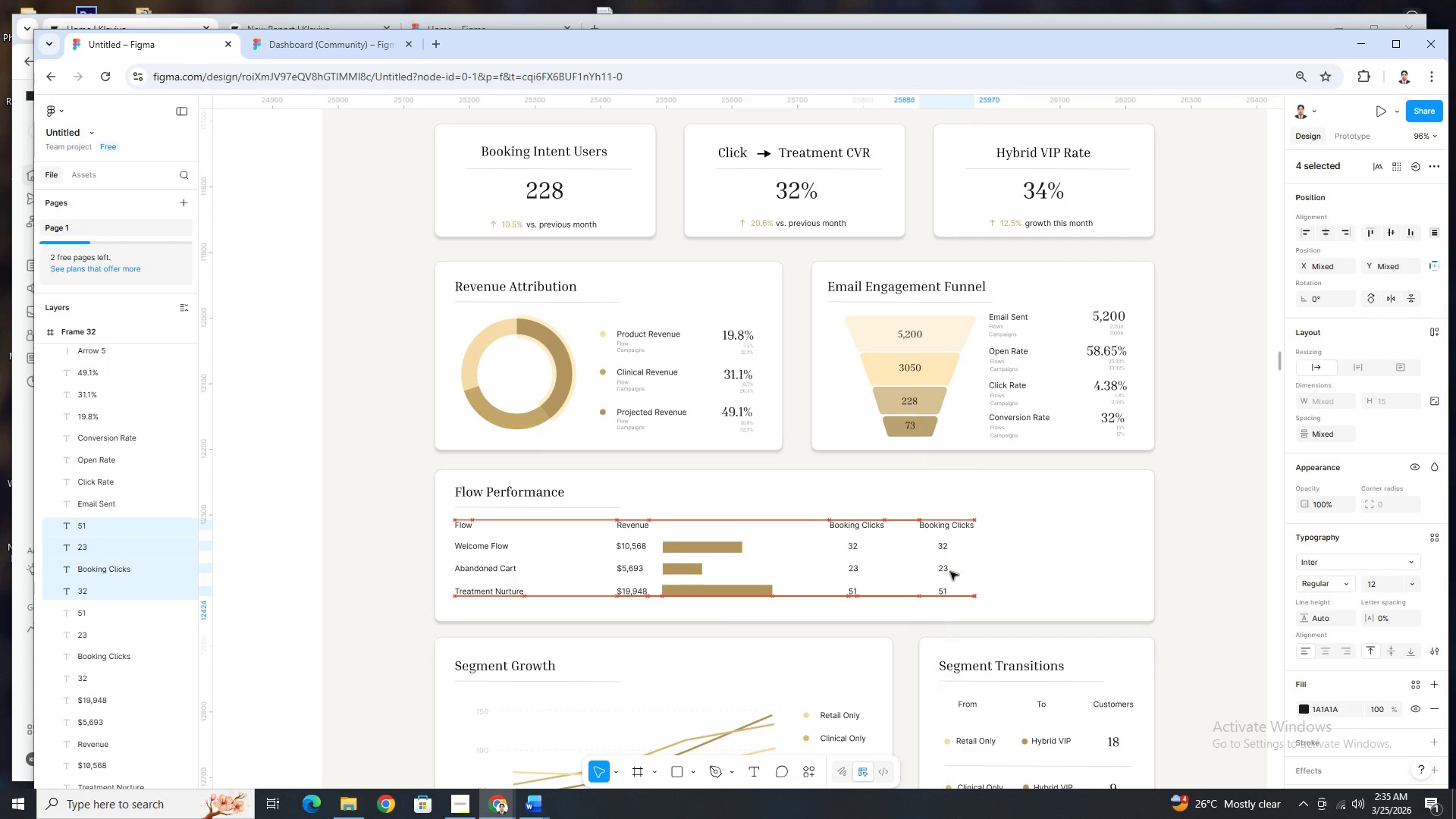 
hold_key(key=ArrowRight, duration=1.52)
 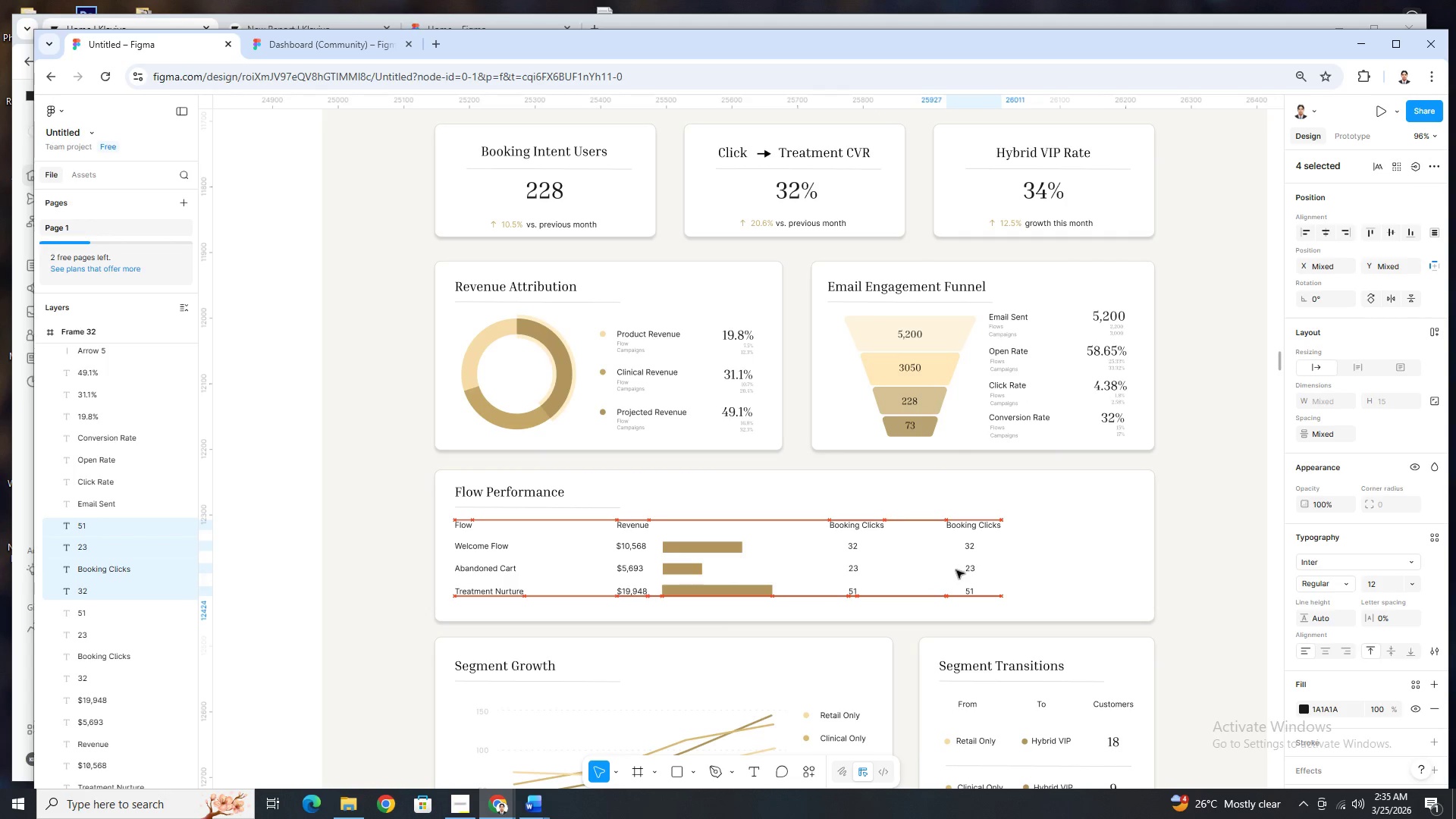 
key(ArrowRight)
 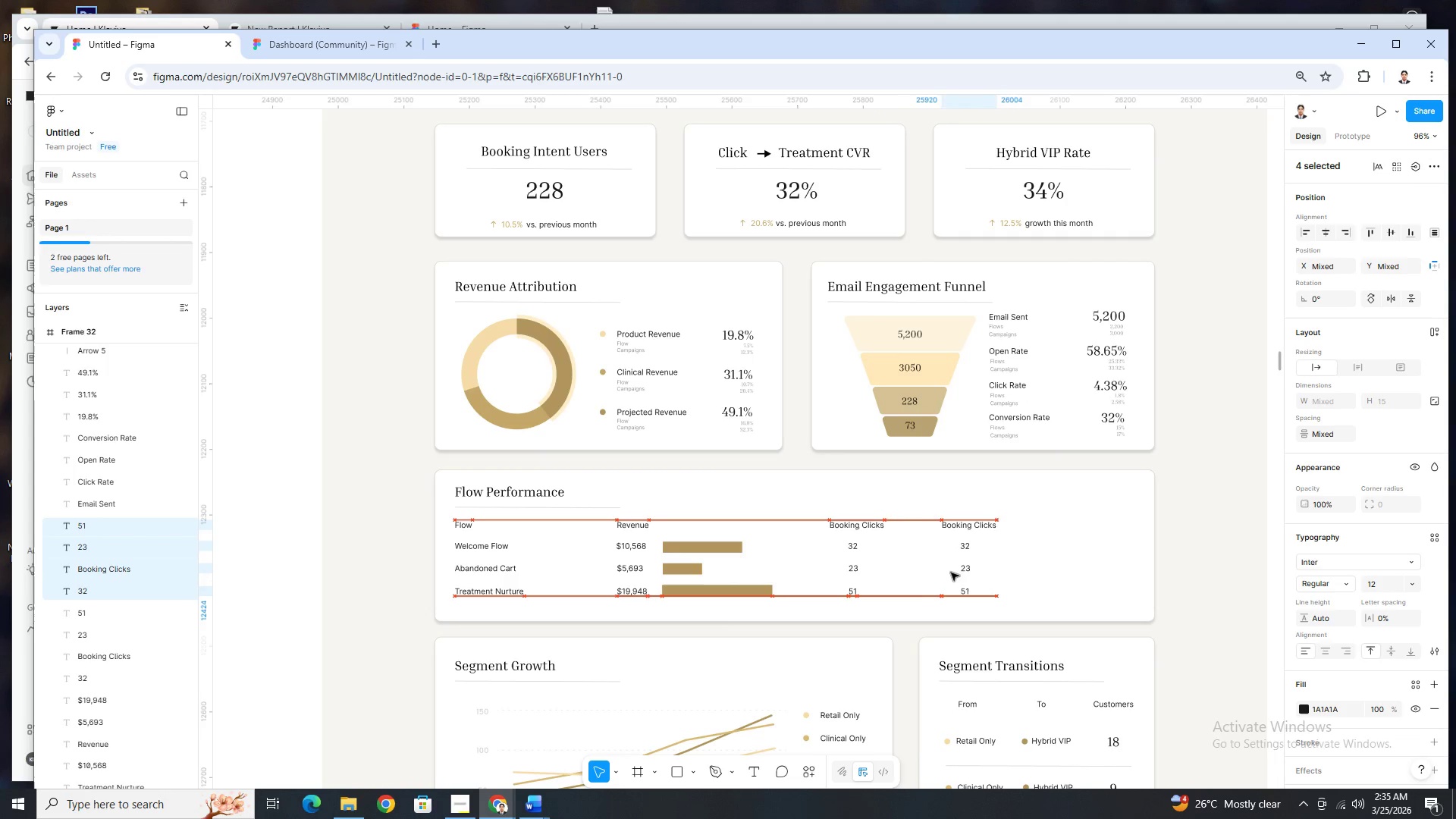 
key(ArrowRight)
 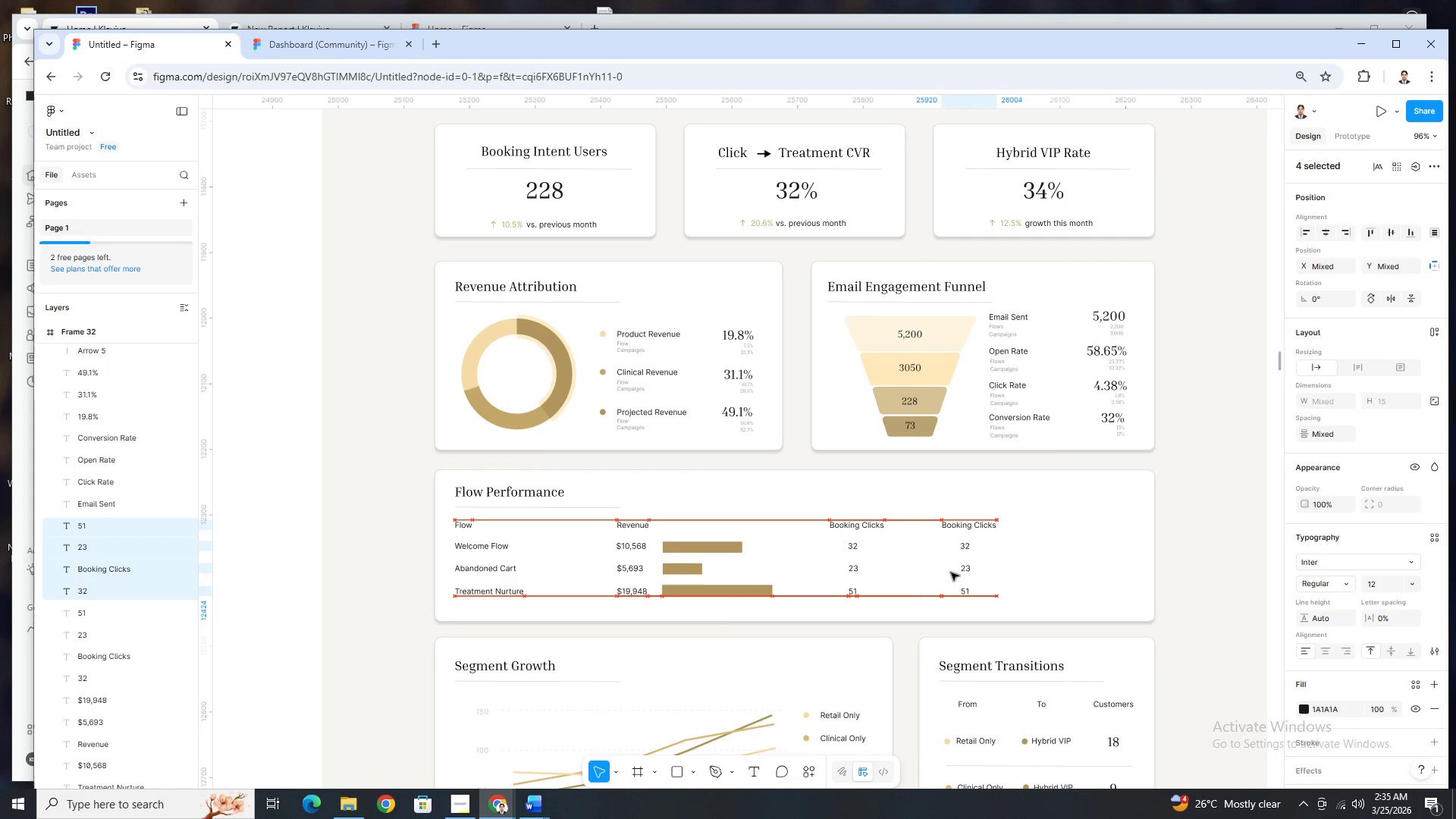 
key(ArrowRight)
 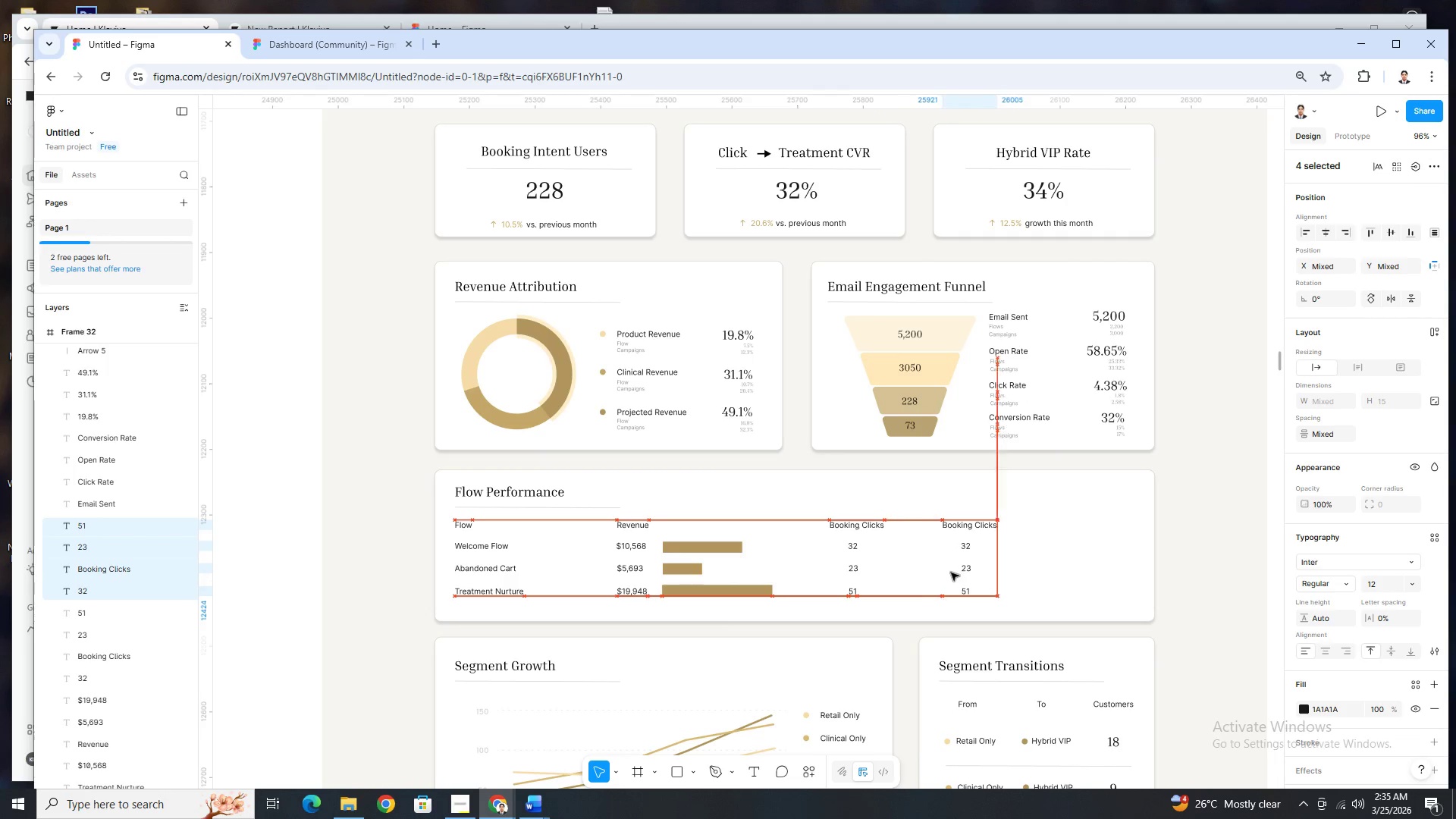 
key(ArrowRight)
 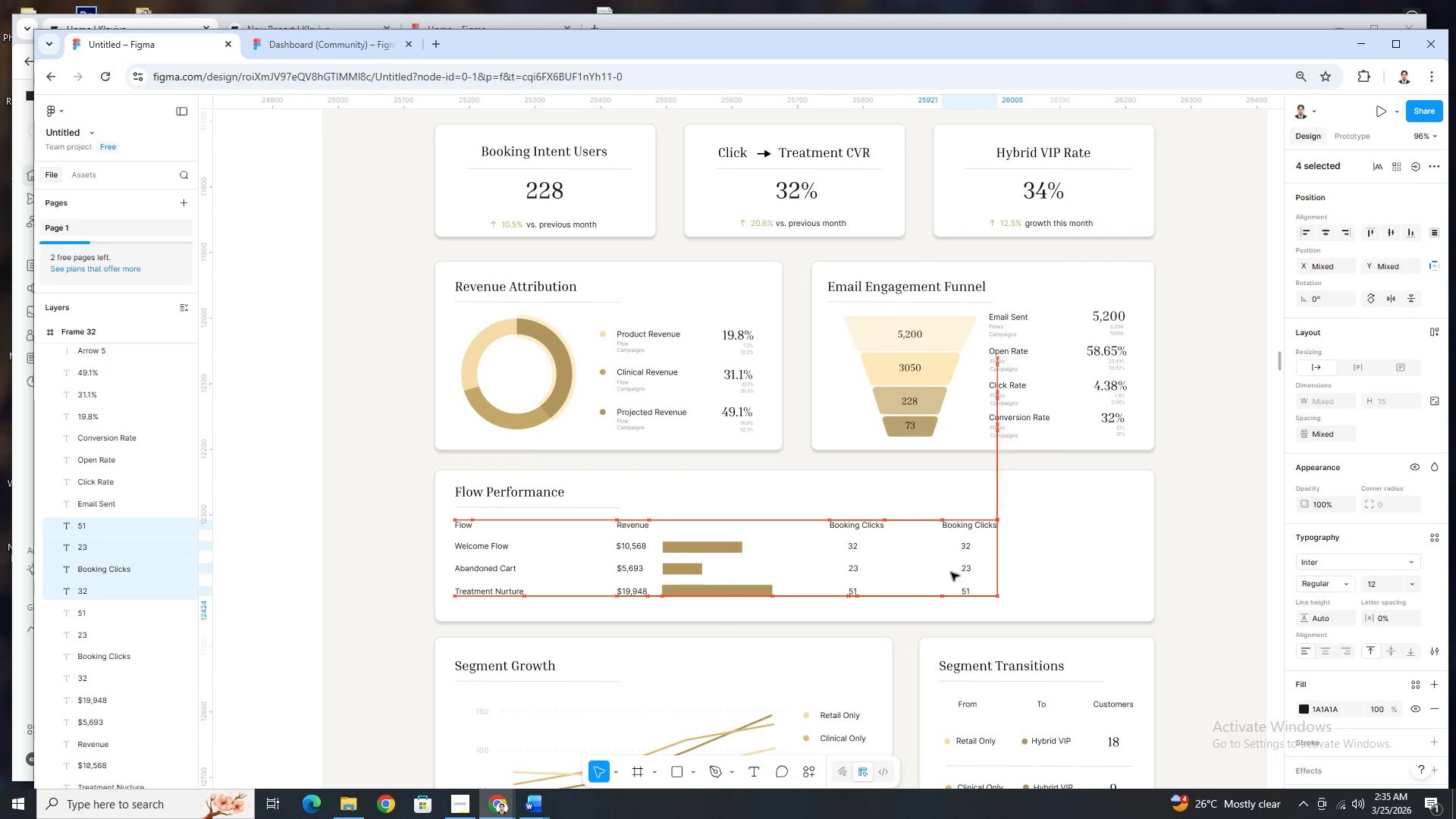 
key(ArrowRight)
 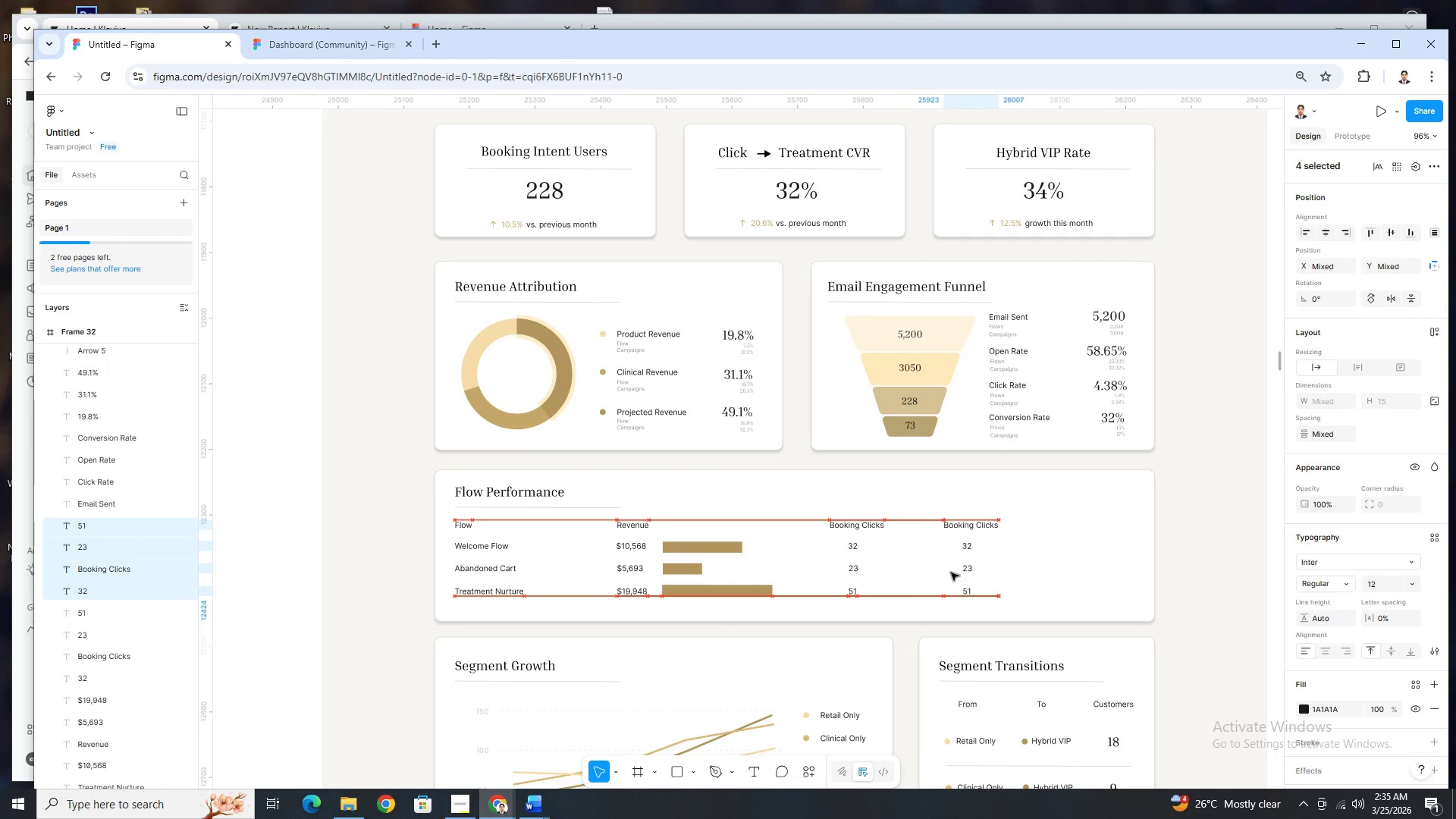 
key(ArrowRight)
 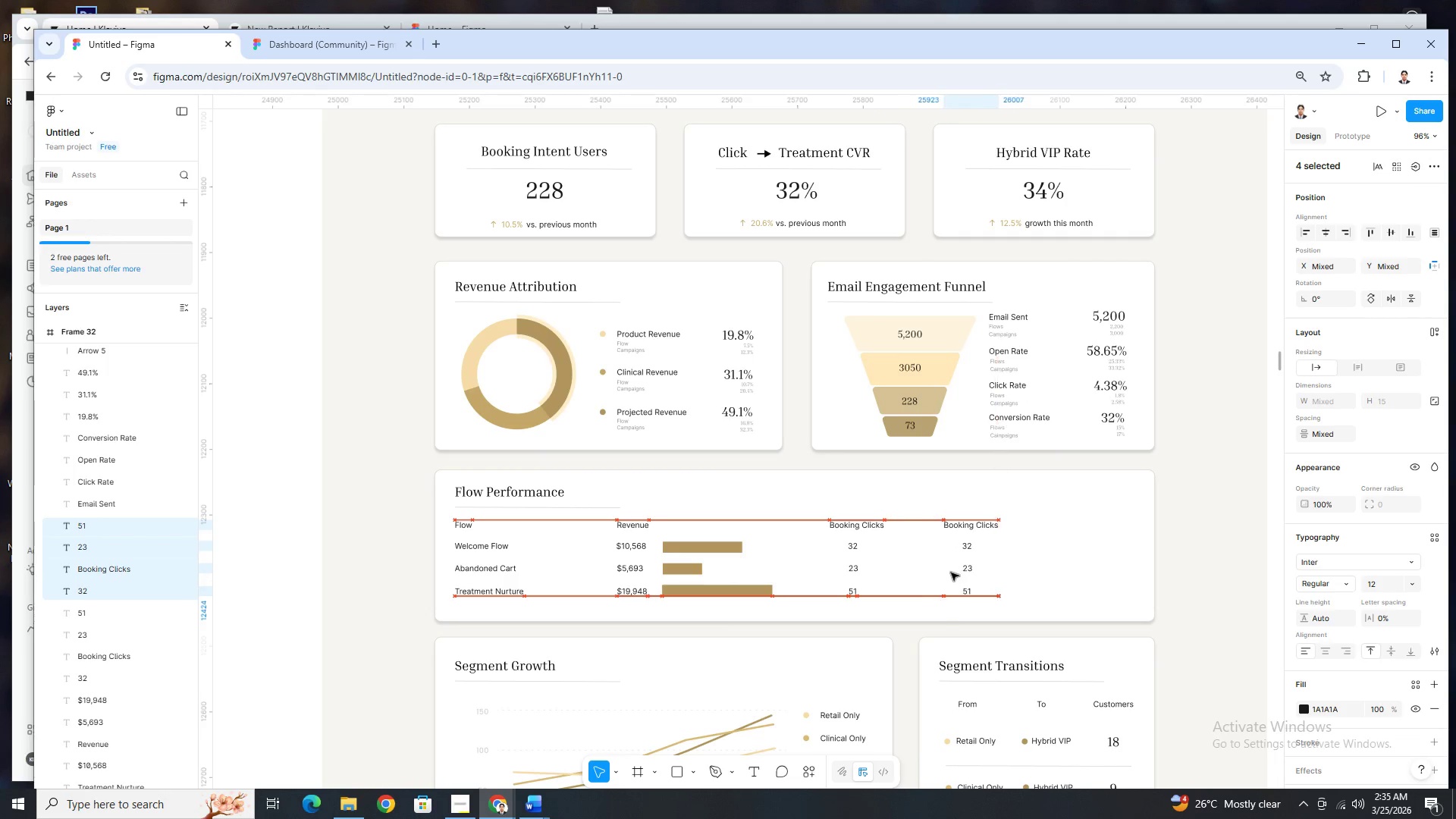 
key(ArrowRight)
 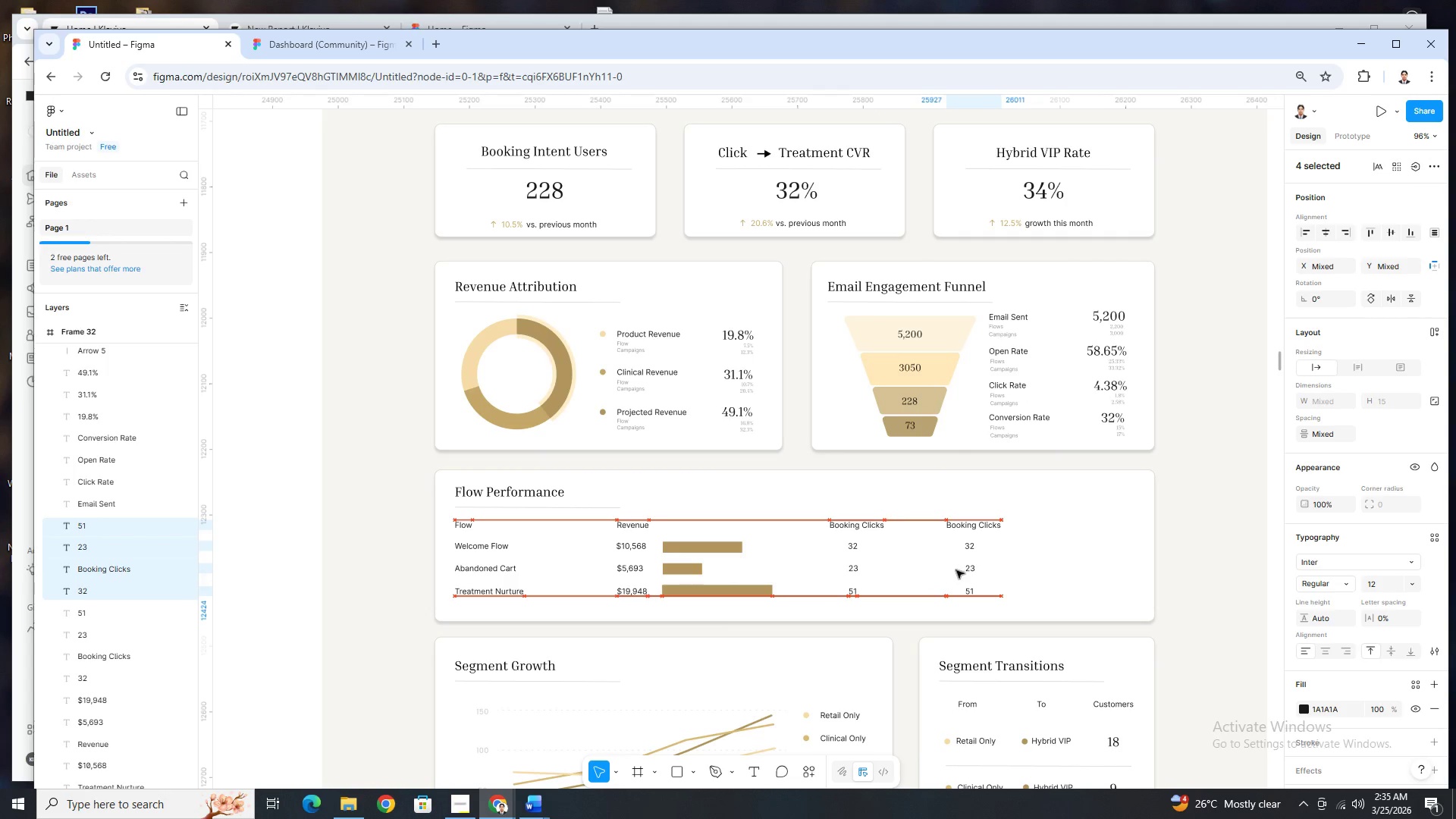 
key(ArrowRight)
 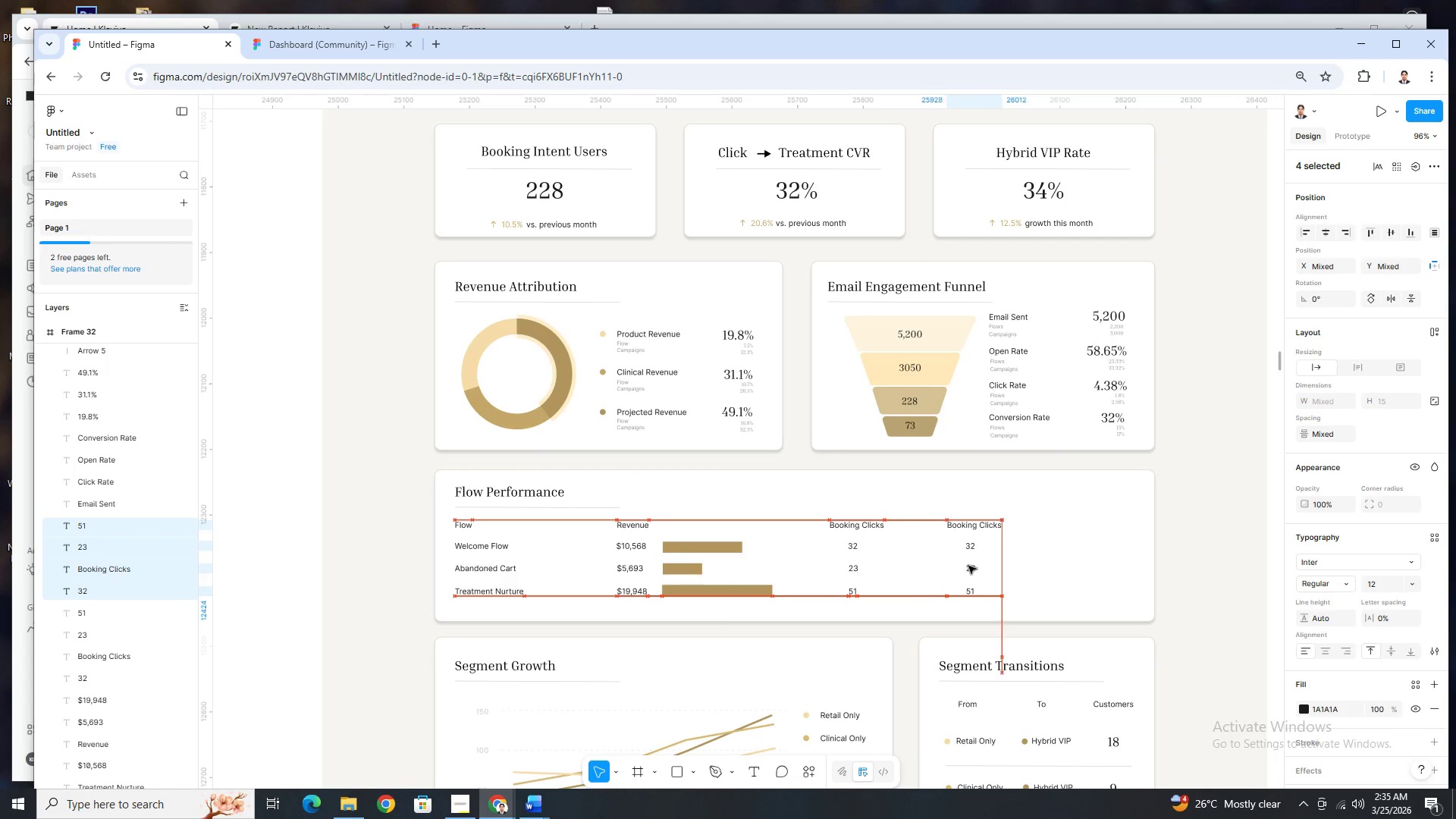 
key(ArrowRight)
 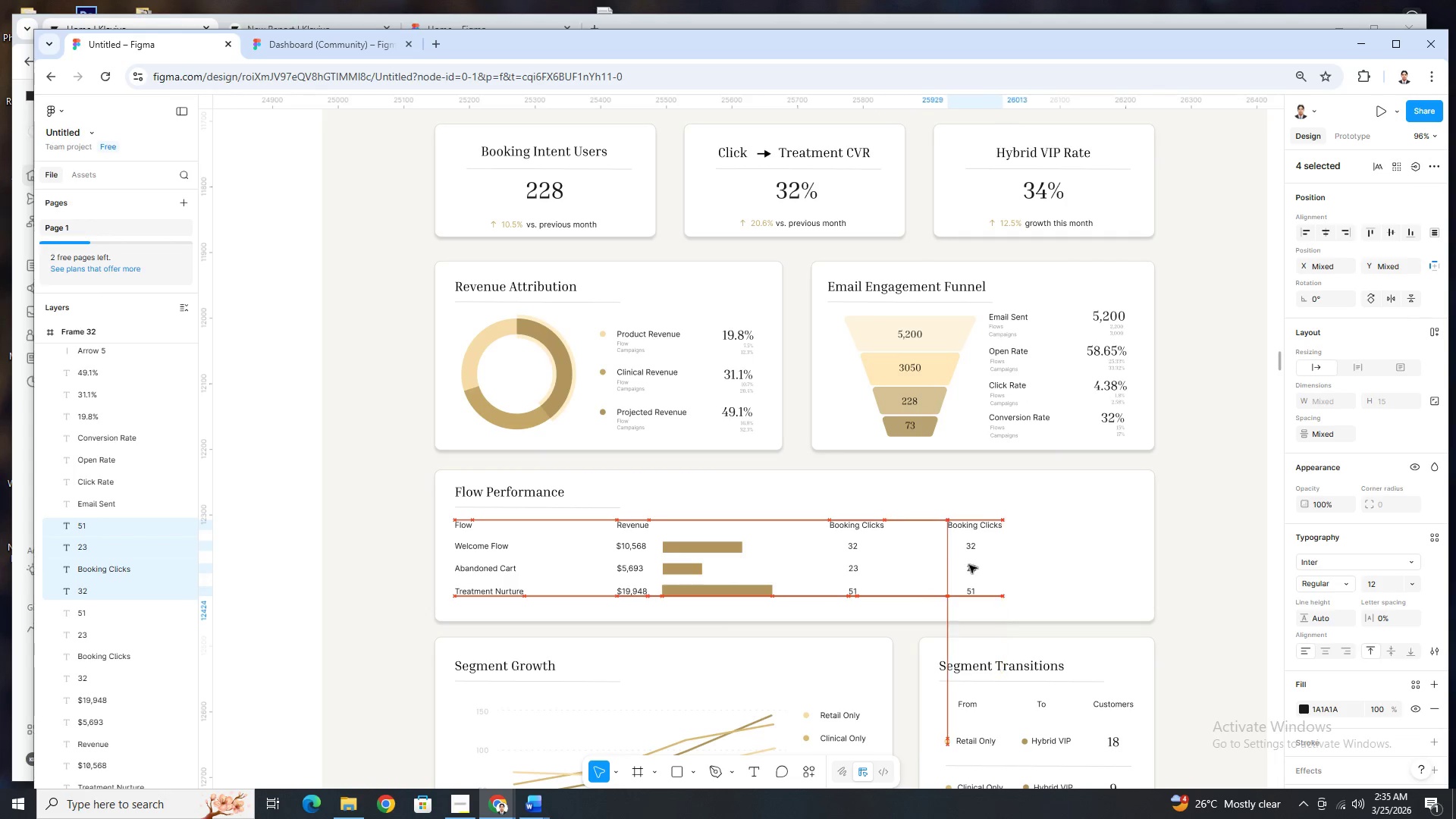 
key(ArrowRight)
 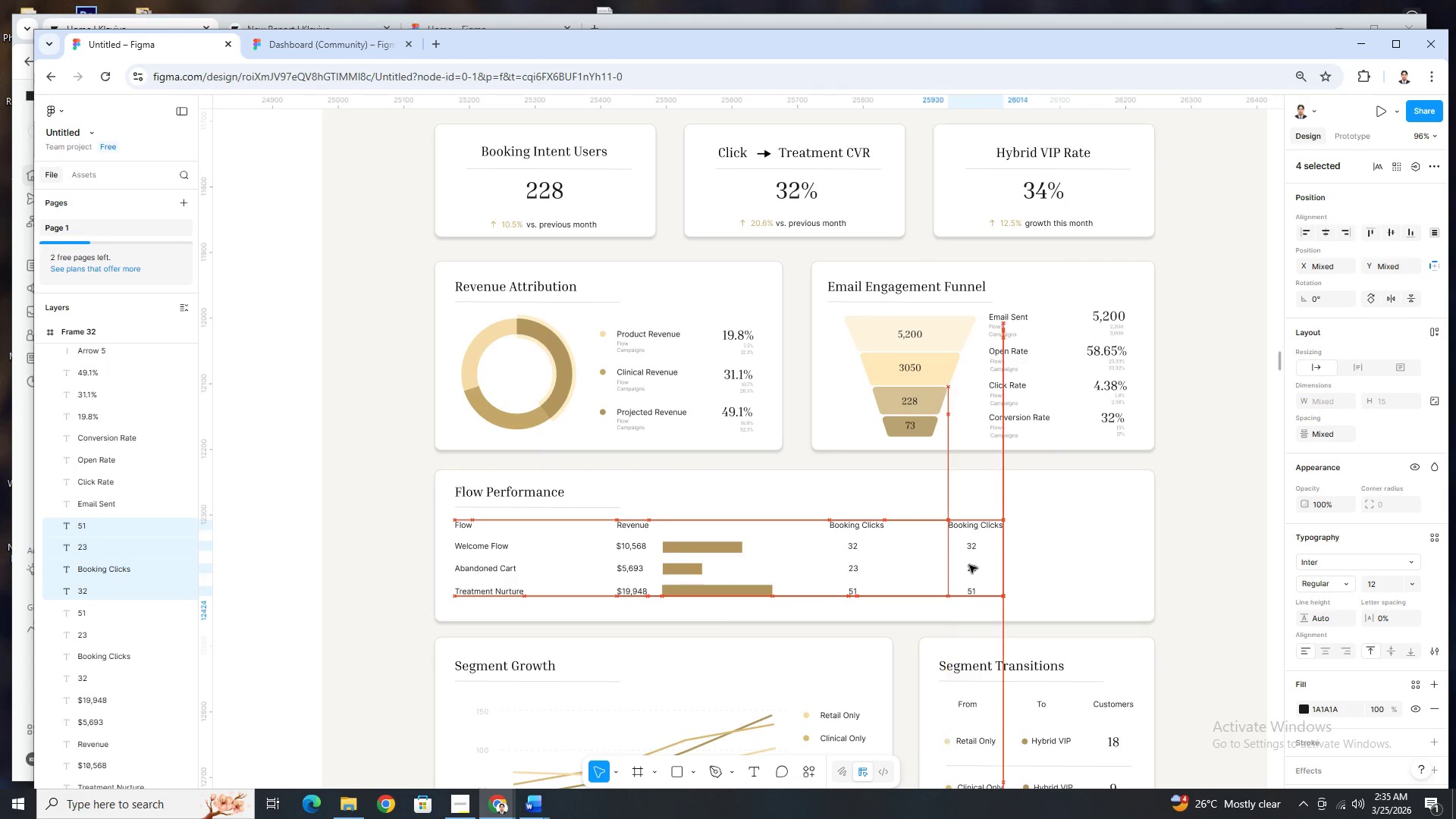 
key(ArrowRight)
 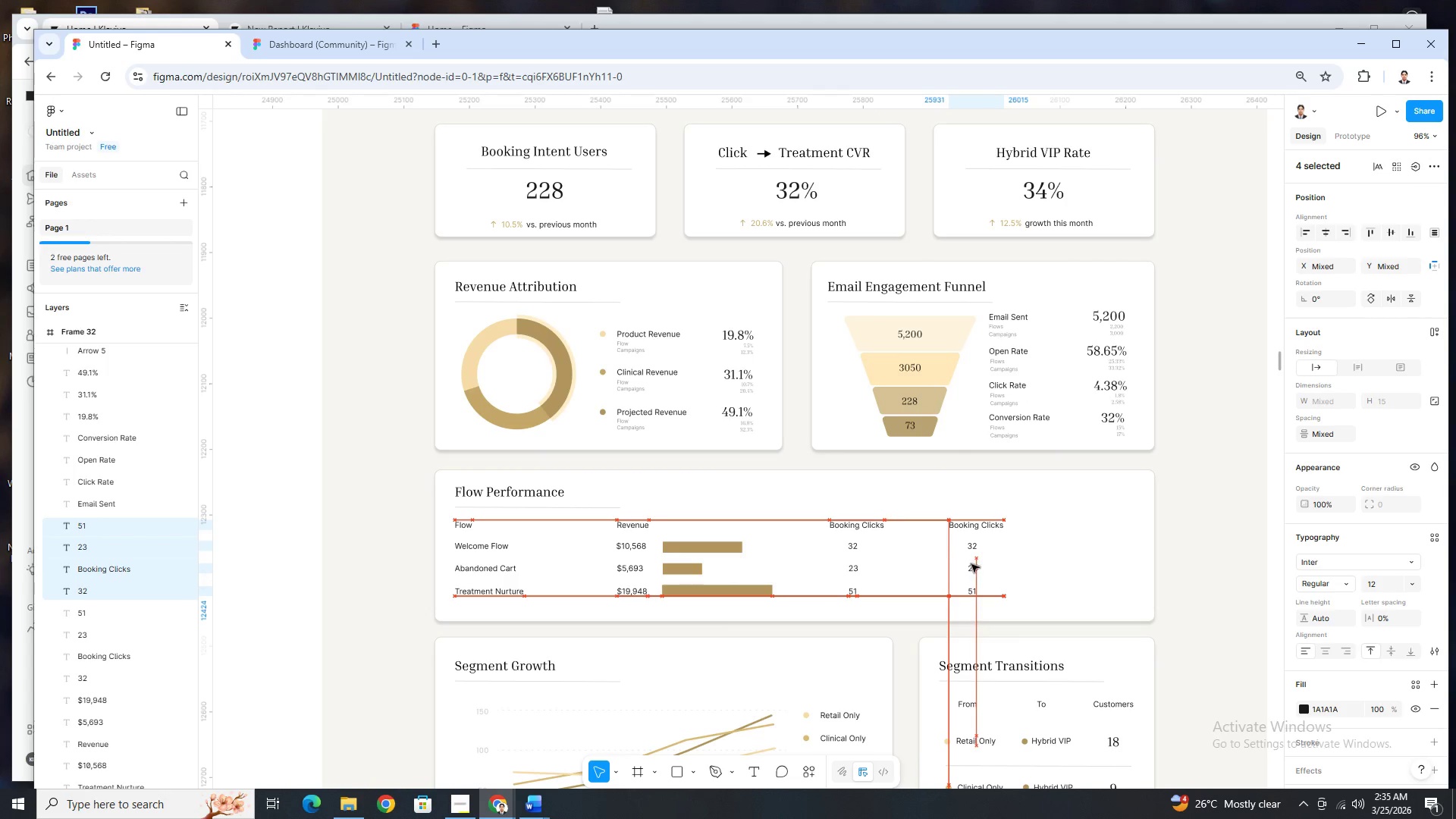 
key(ArrowRight)
 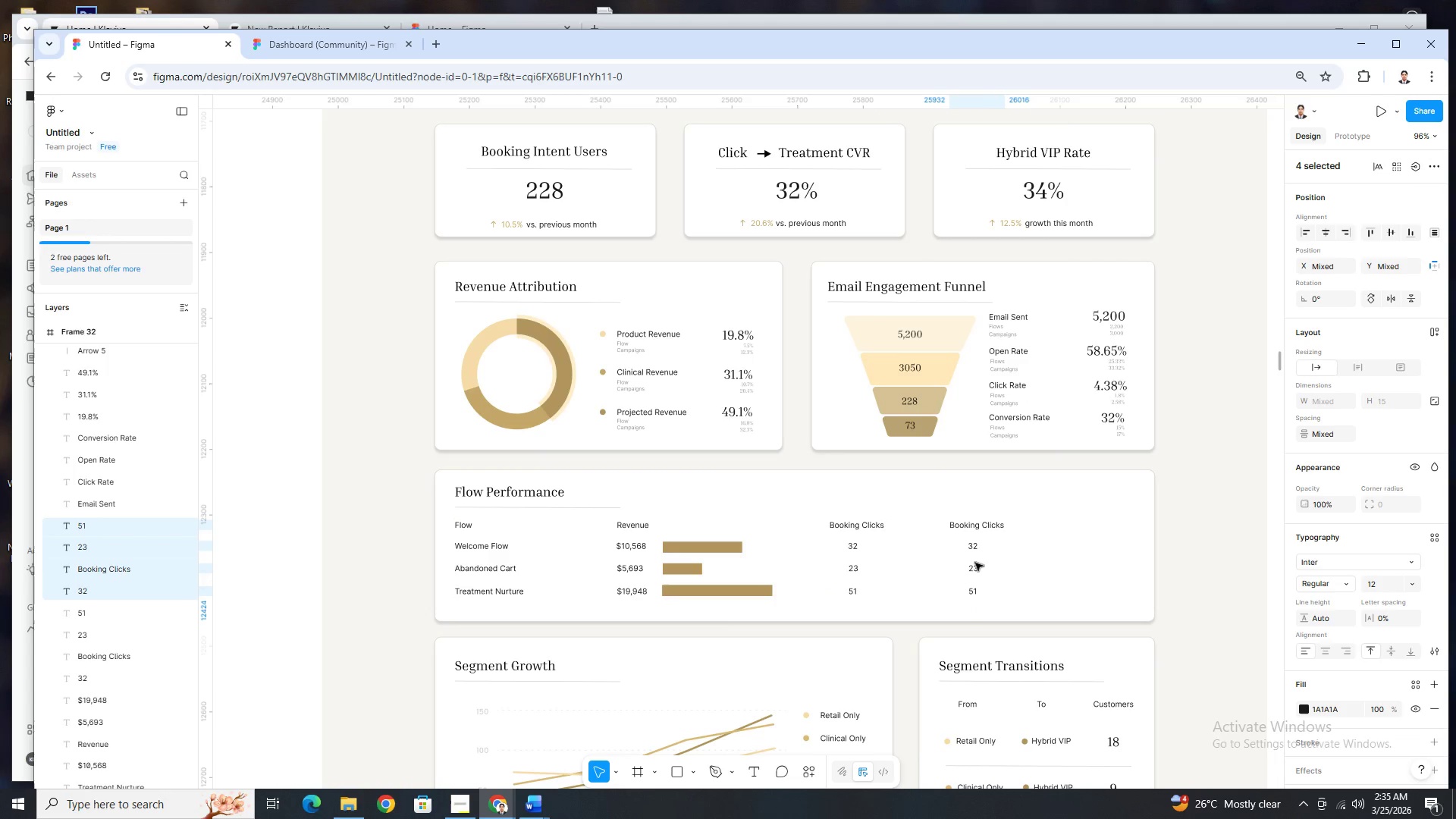 
key(ArrowRight)
 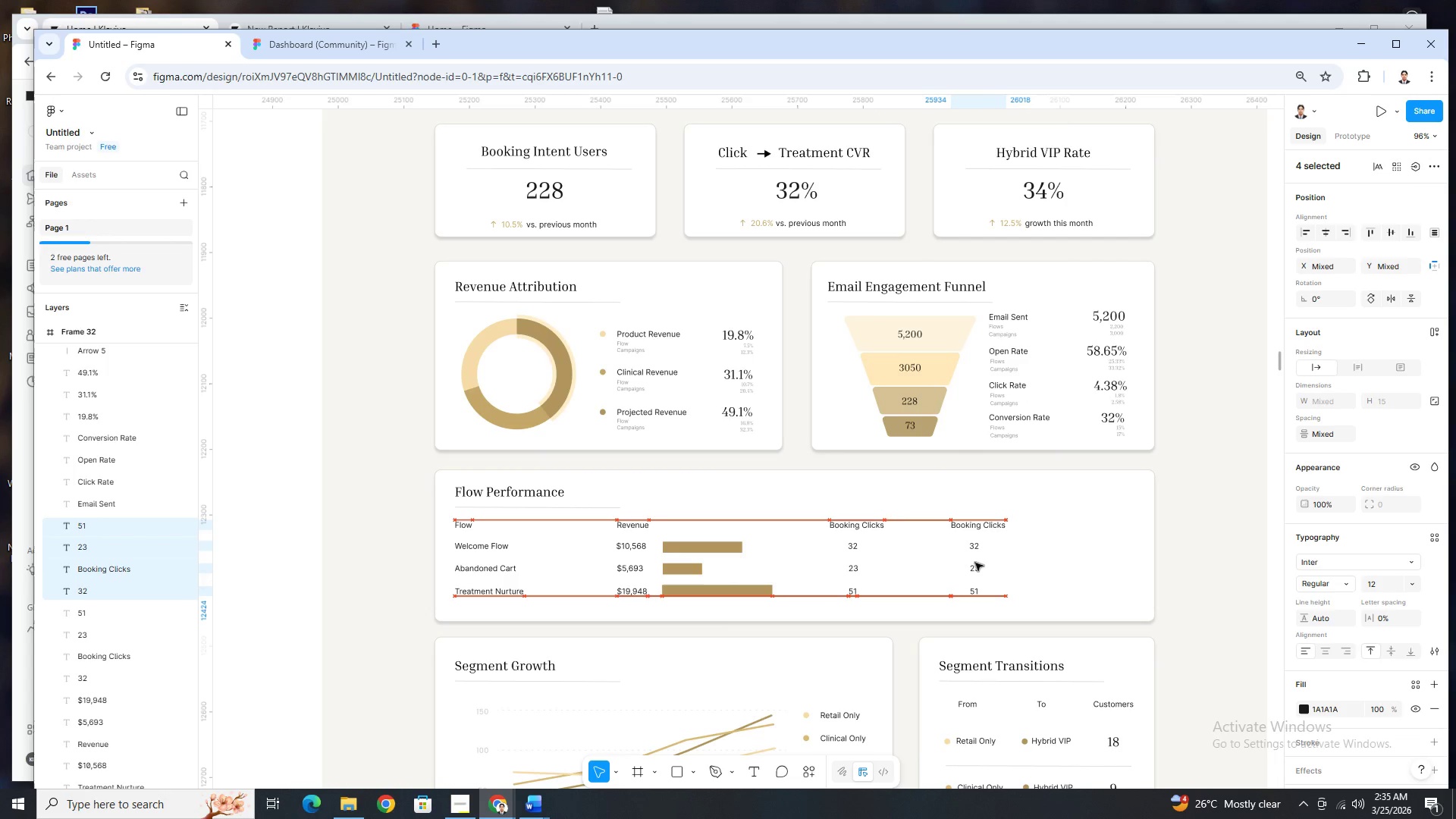 
key(ArrowRight)
 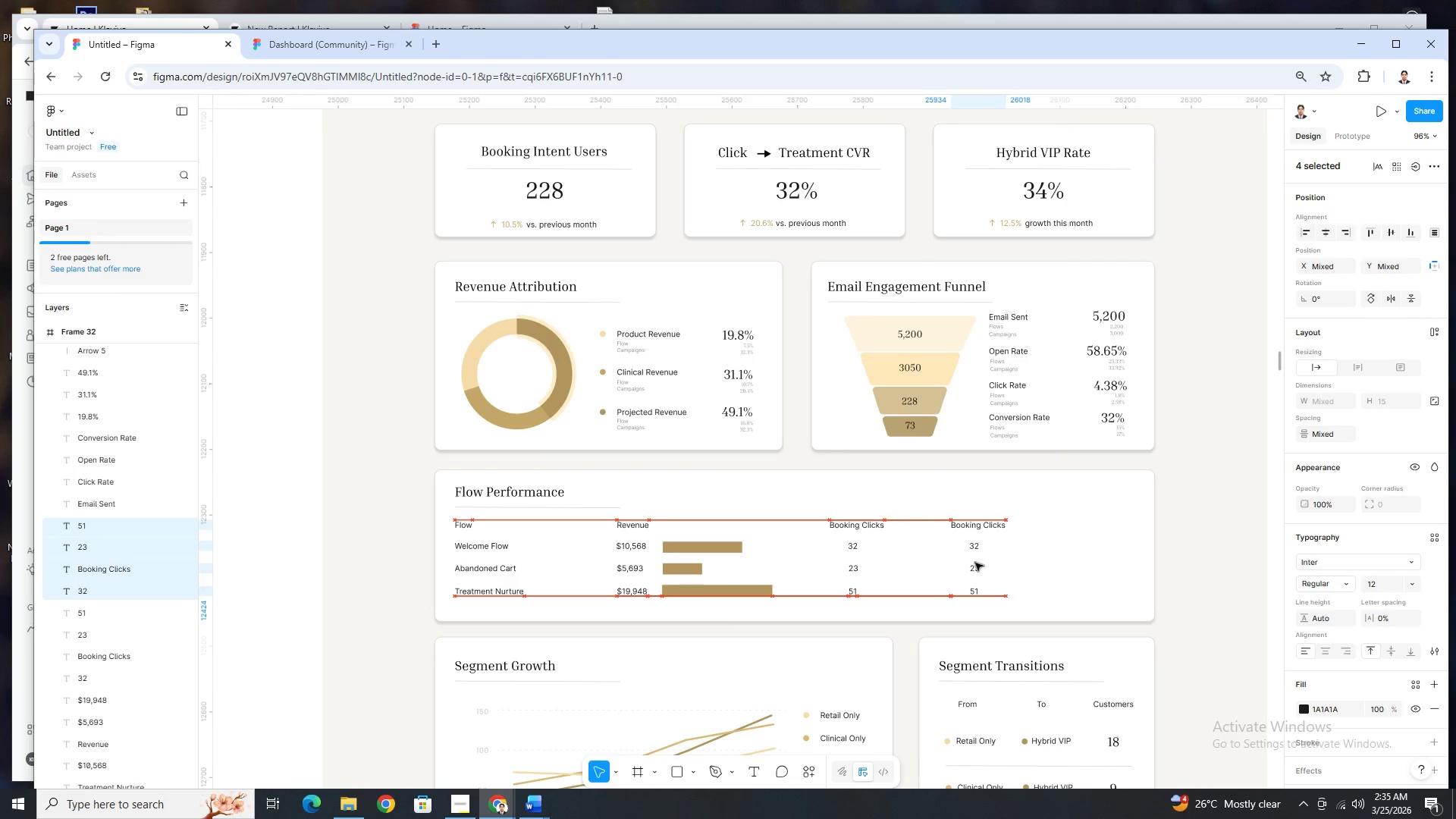 
key(ArrowRight)
 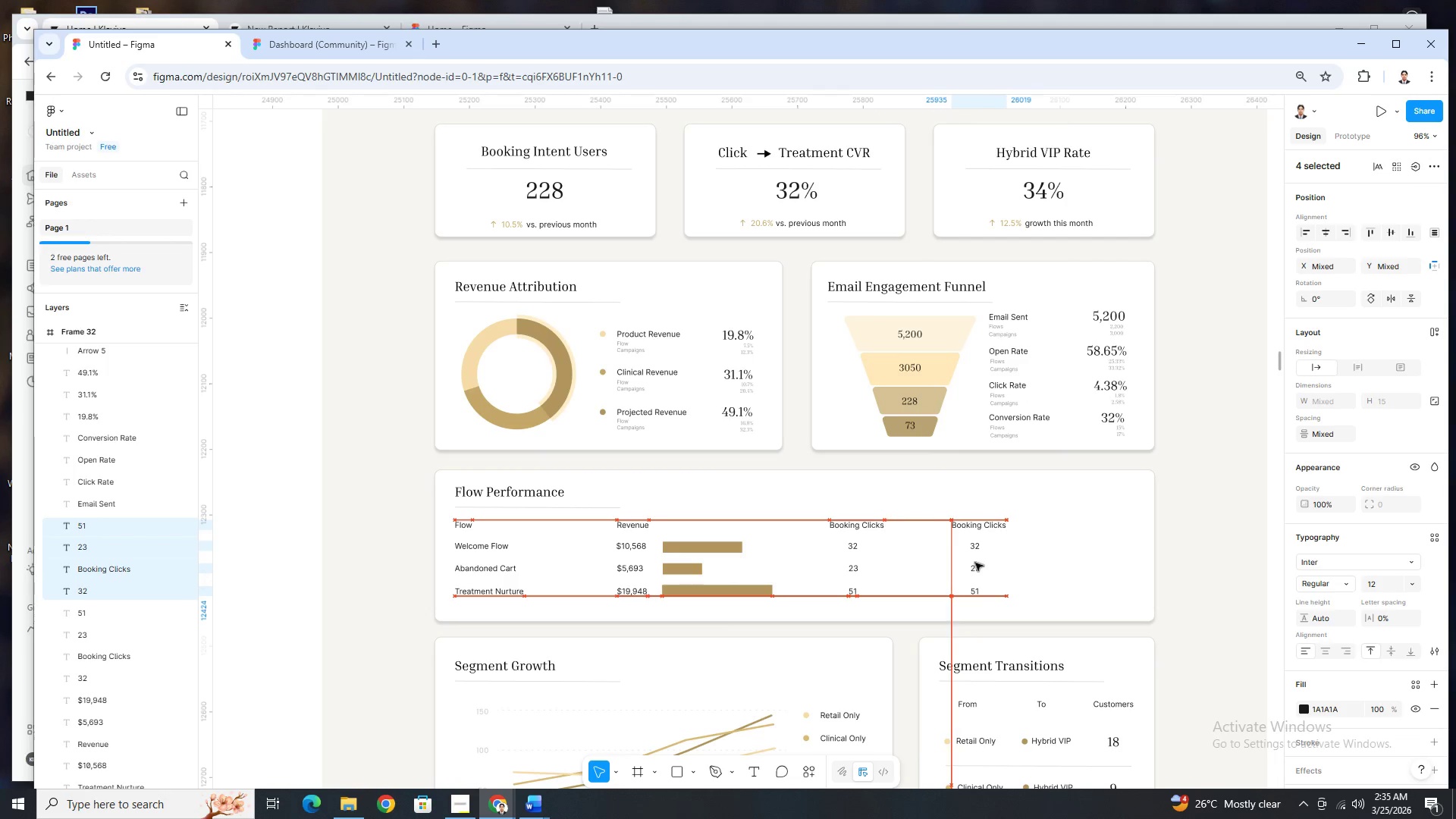 
key(ArrowRight)
 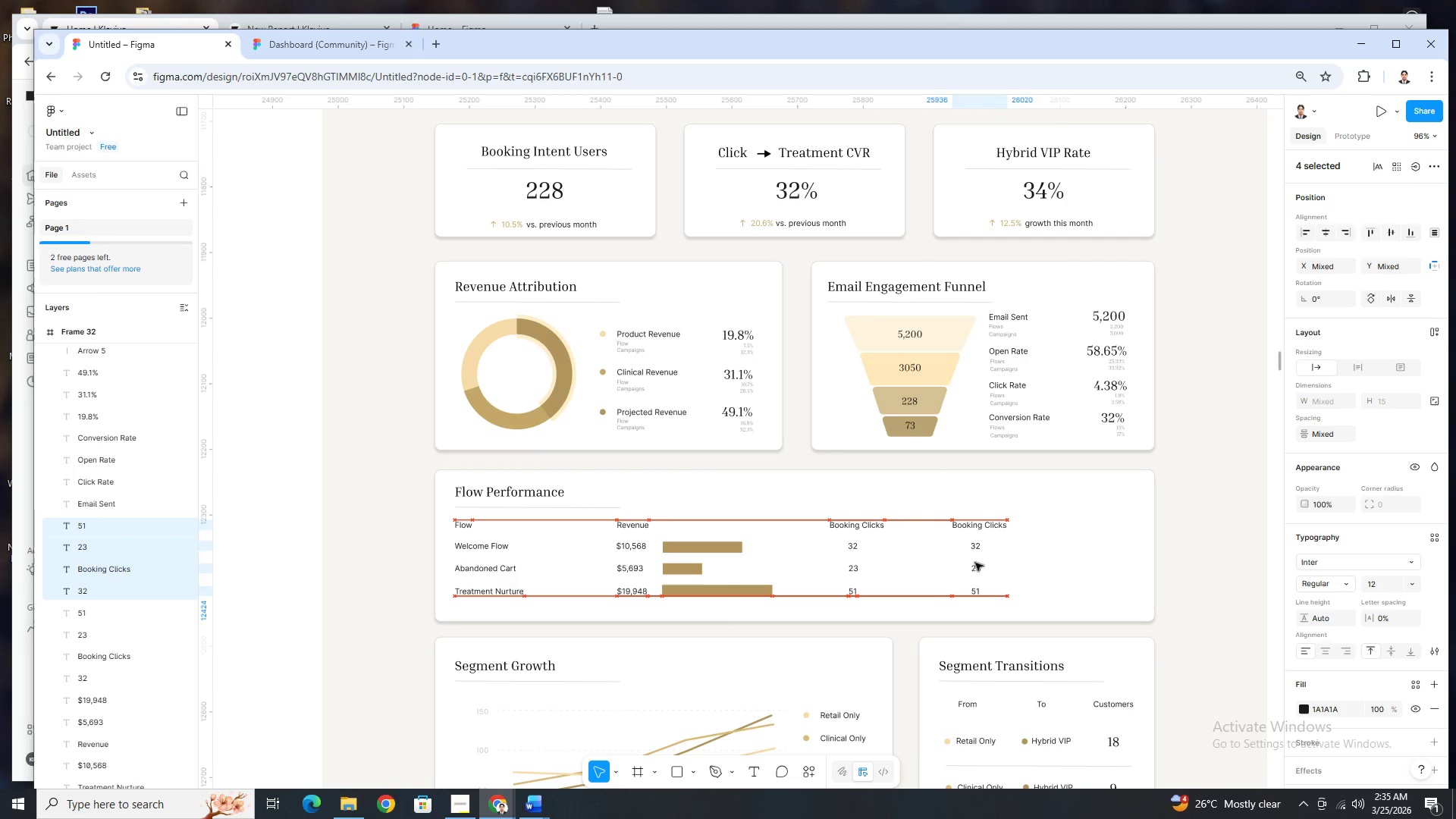 
key(ArrowRight)
 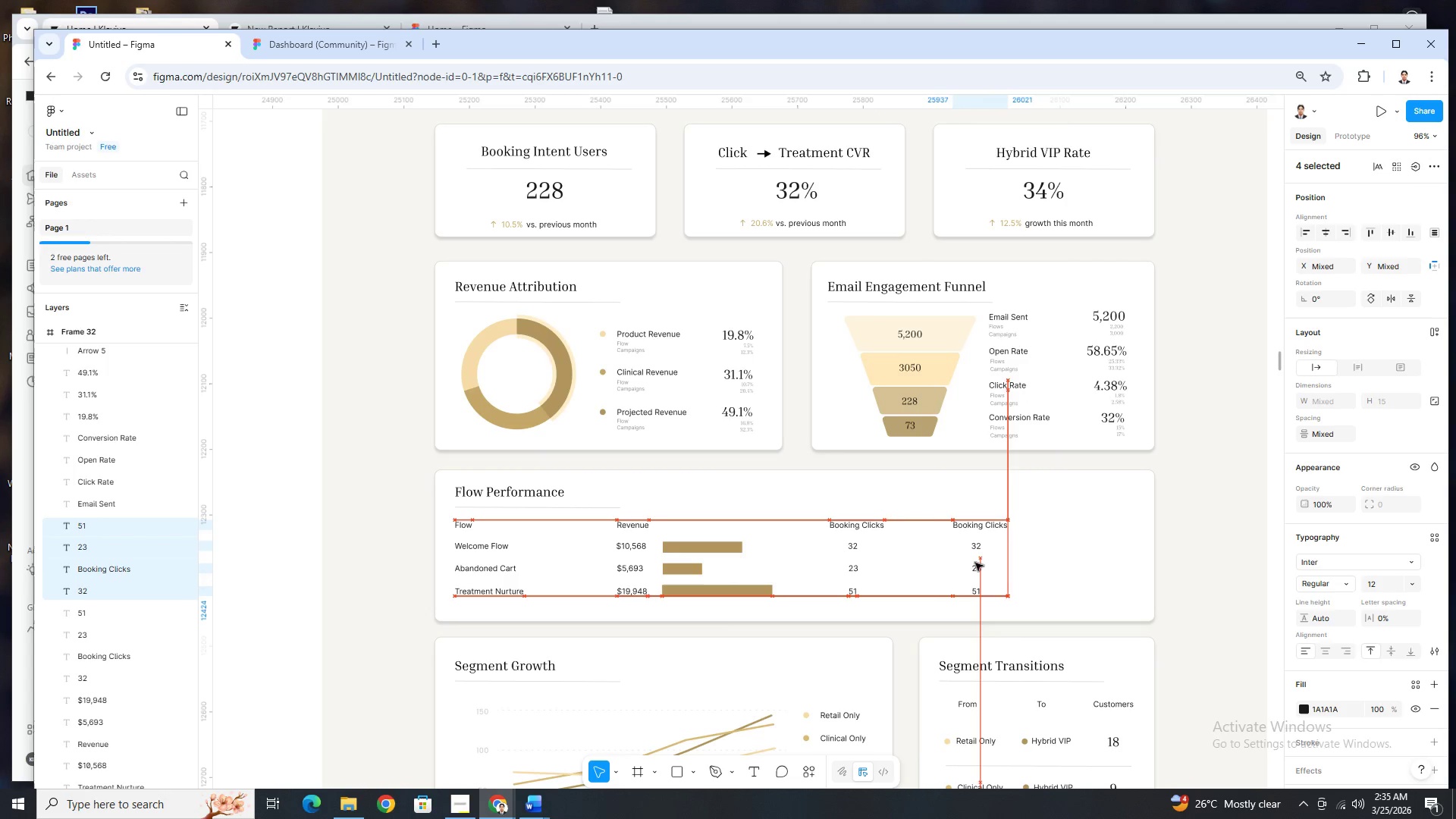 
key(ArrowRight)
 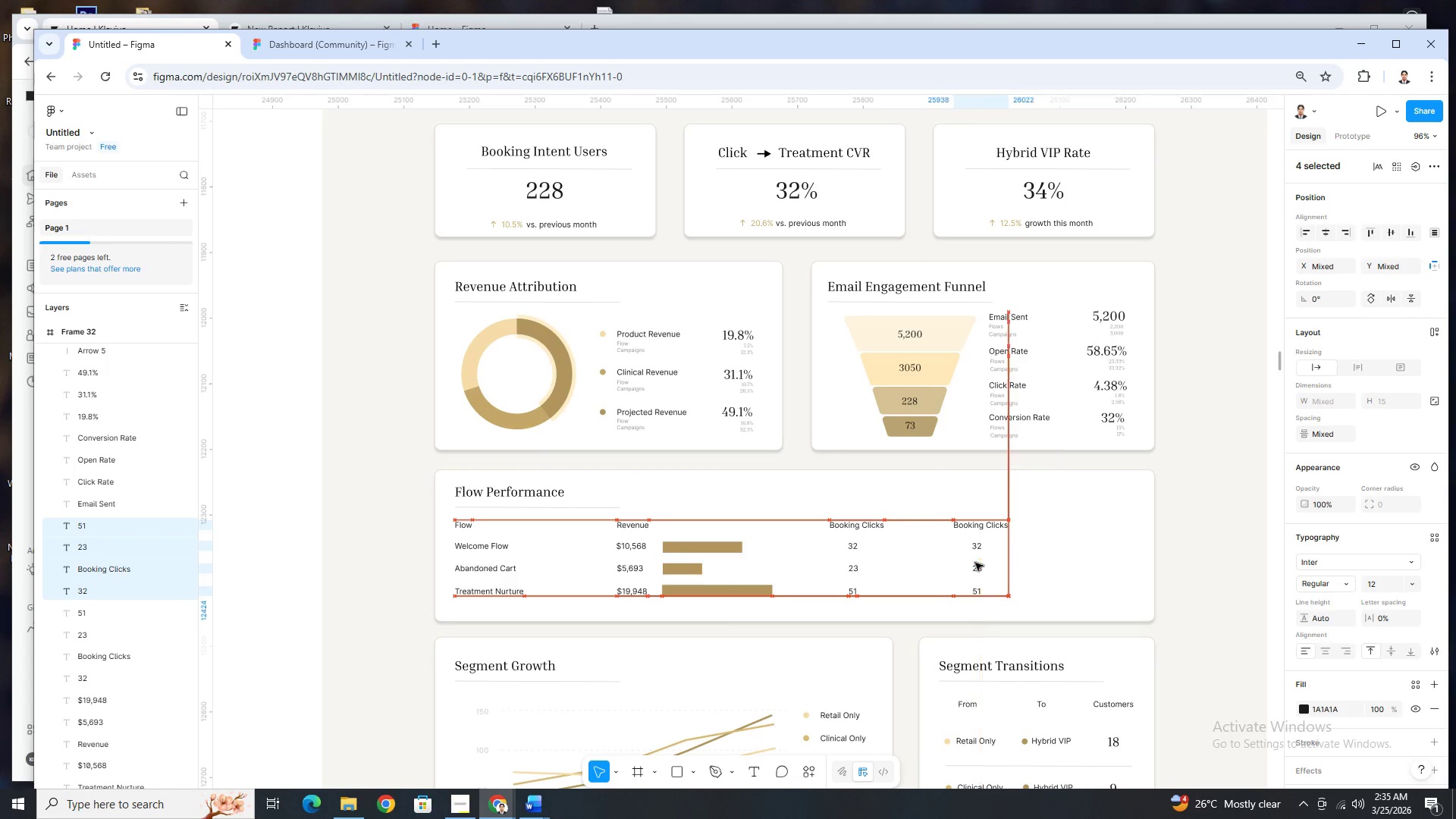 
key(ArrowRight)
 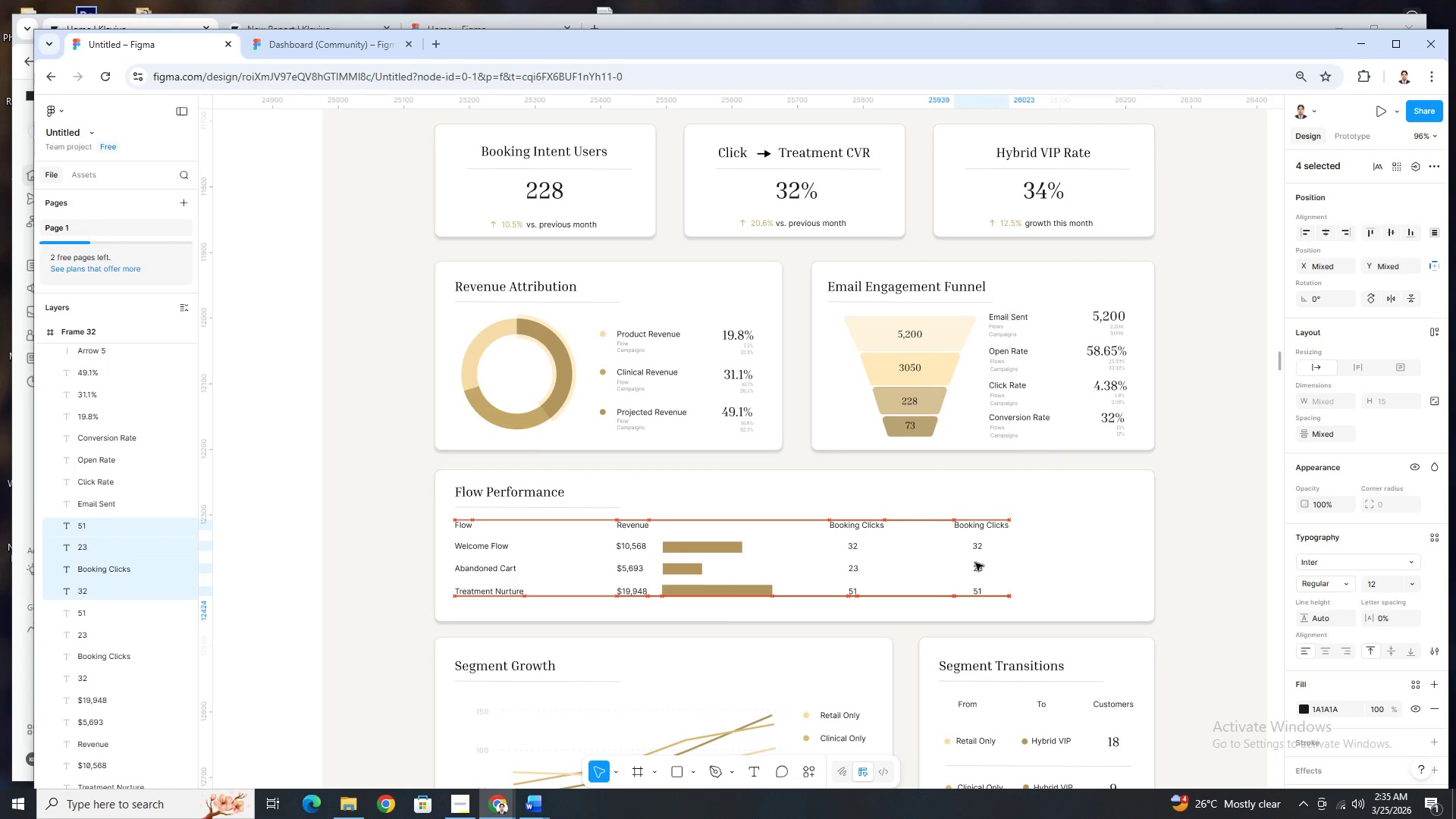 
key(ArrowRight)
 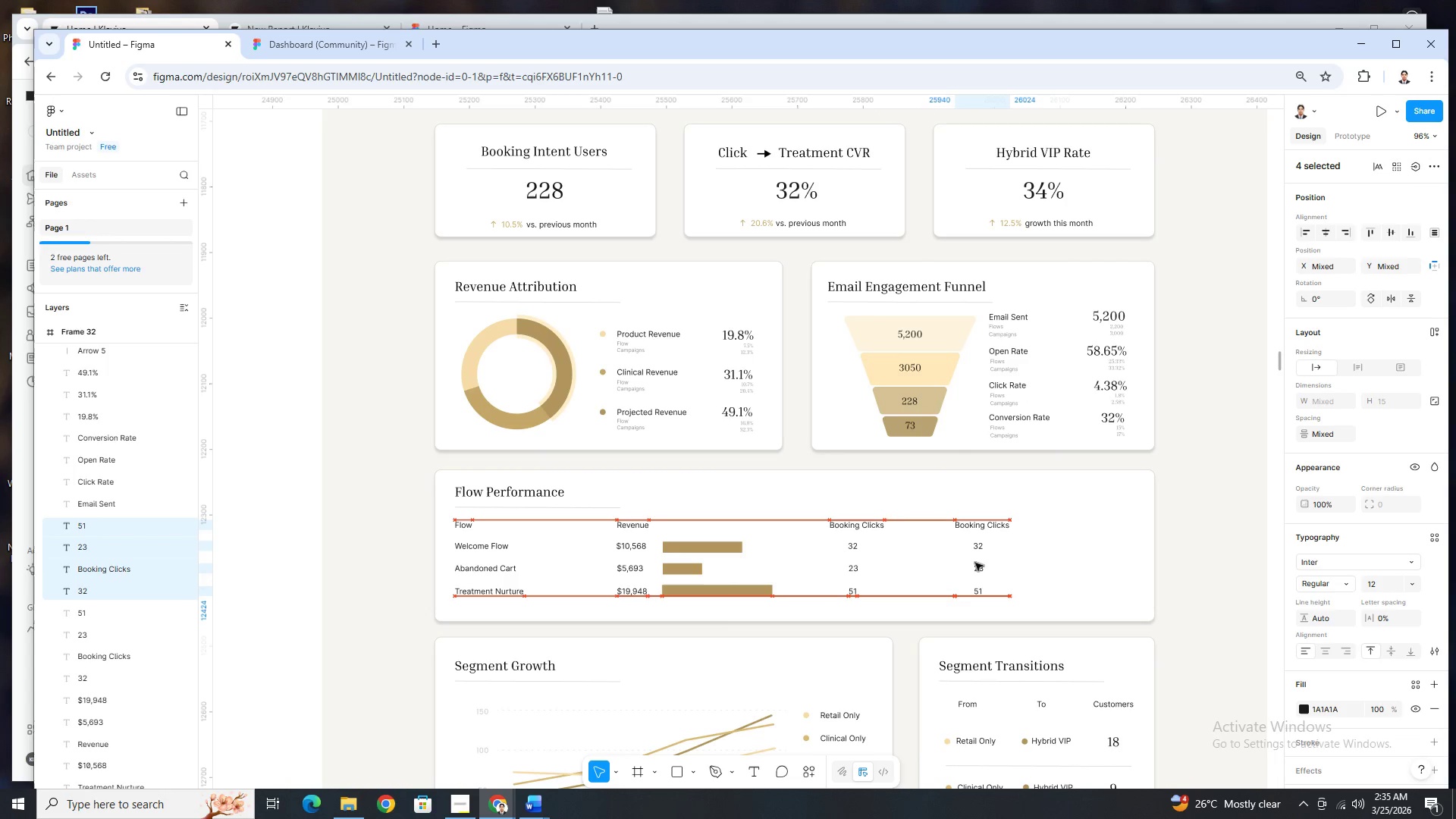 
key(ArrowLeft)
 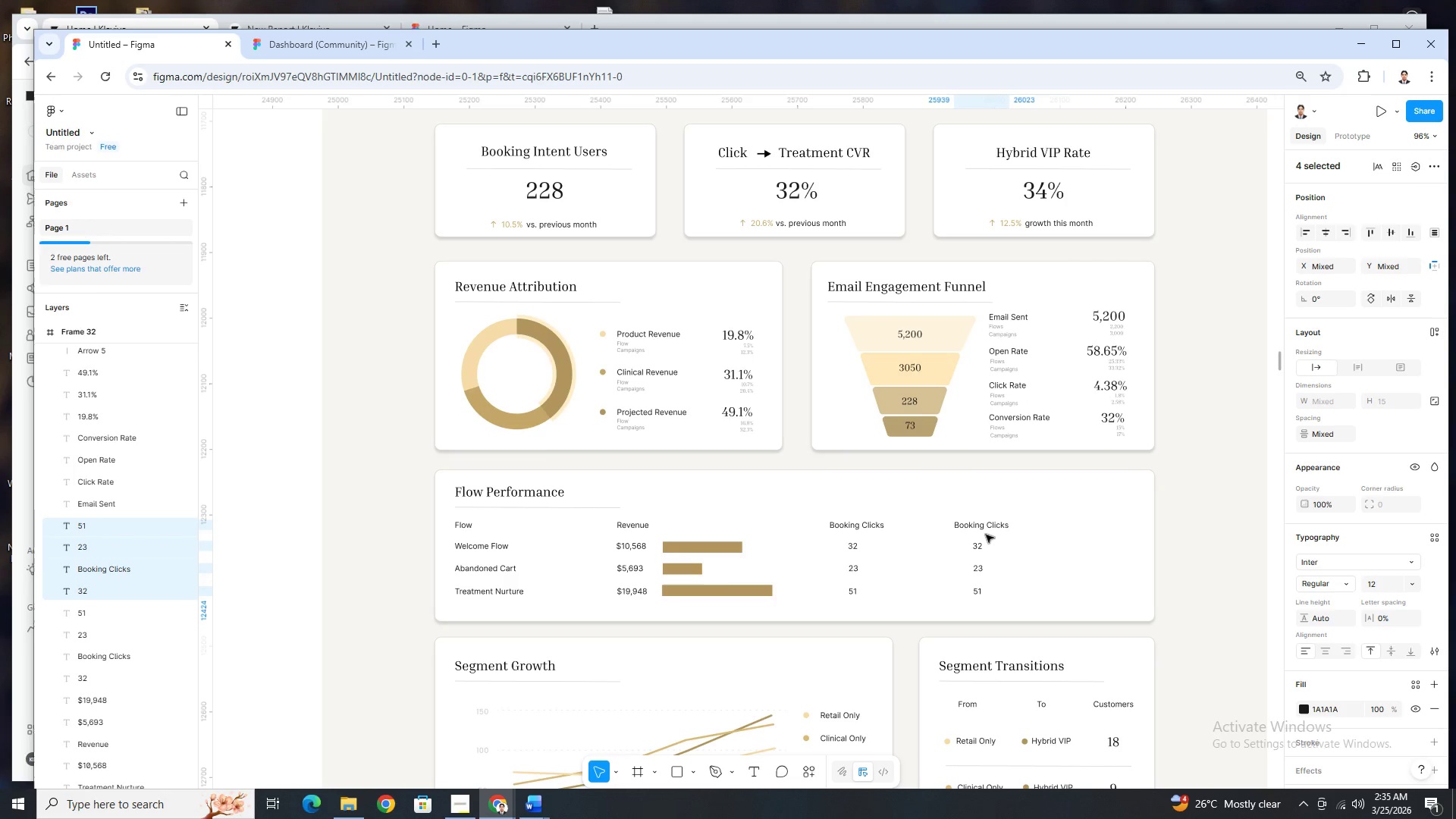 
double_click([987, 532])
 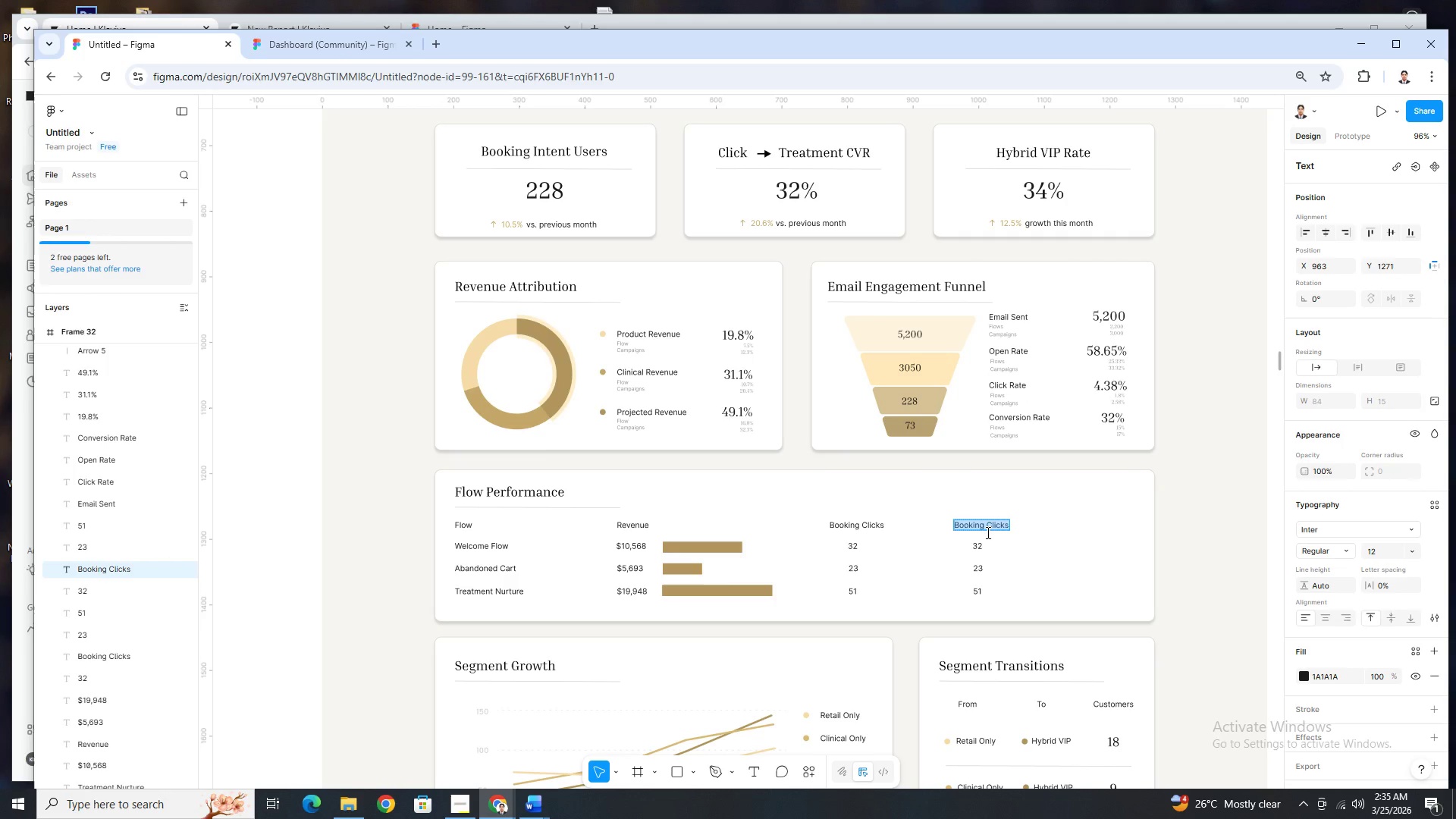 
type(Conversion Rate)
 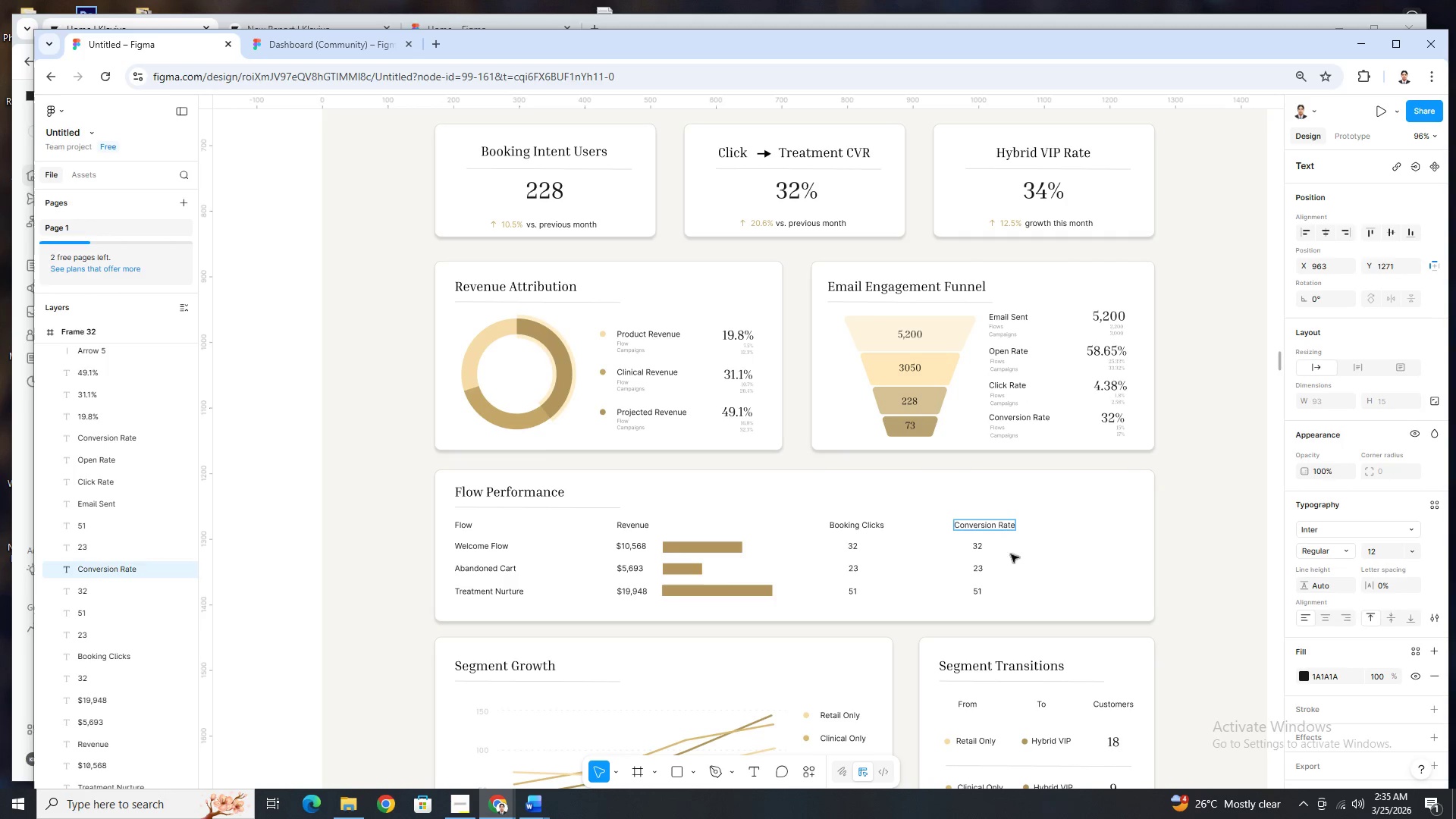 
left_click([1013, 555])
 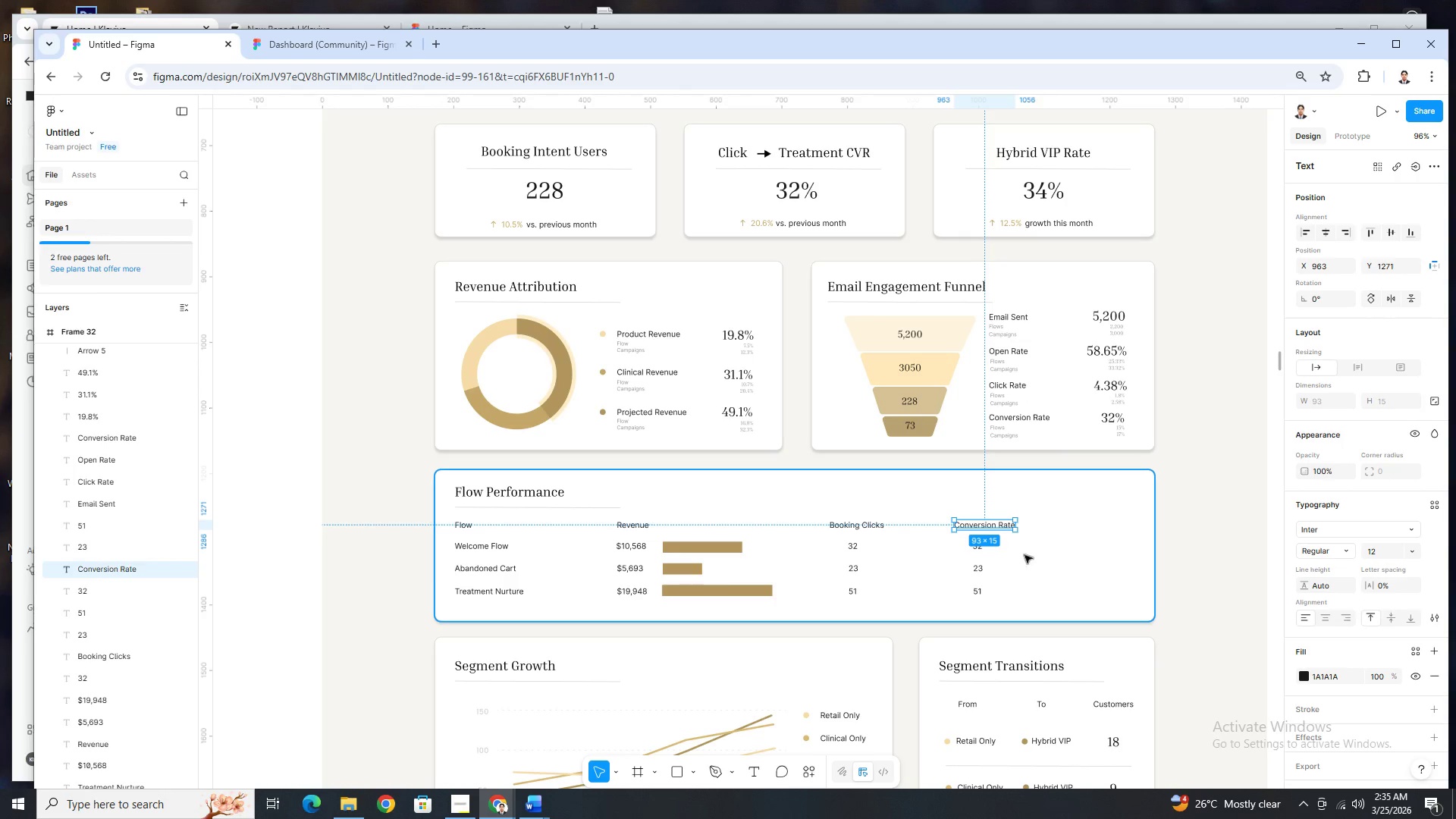 
hold_key(key=ControlLeft, duration=0.59)
scroll: coordinate [1060, 555], scroll_direction: up, amount: 4.0
 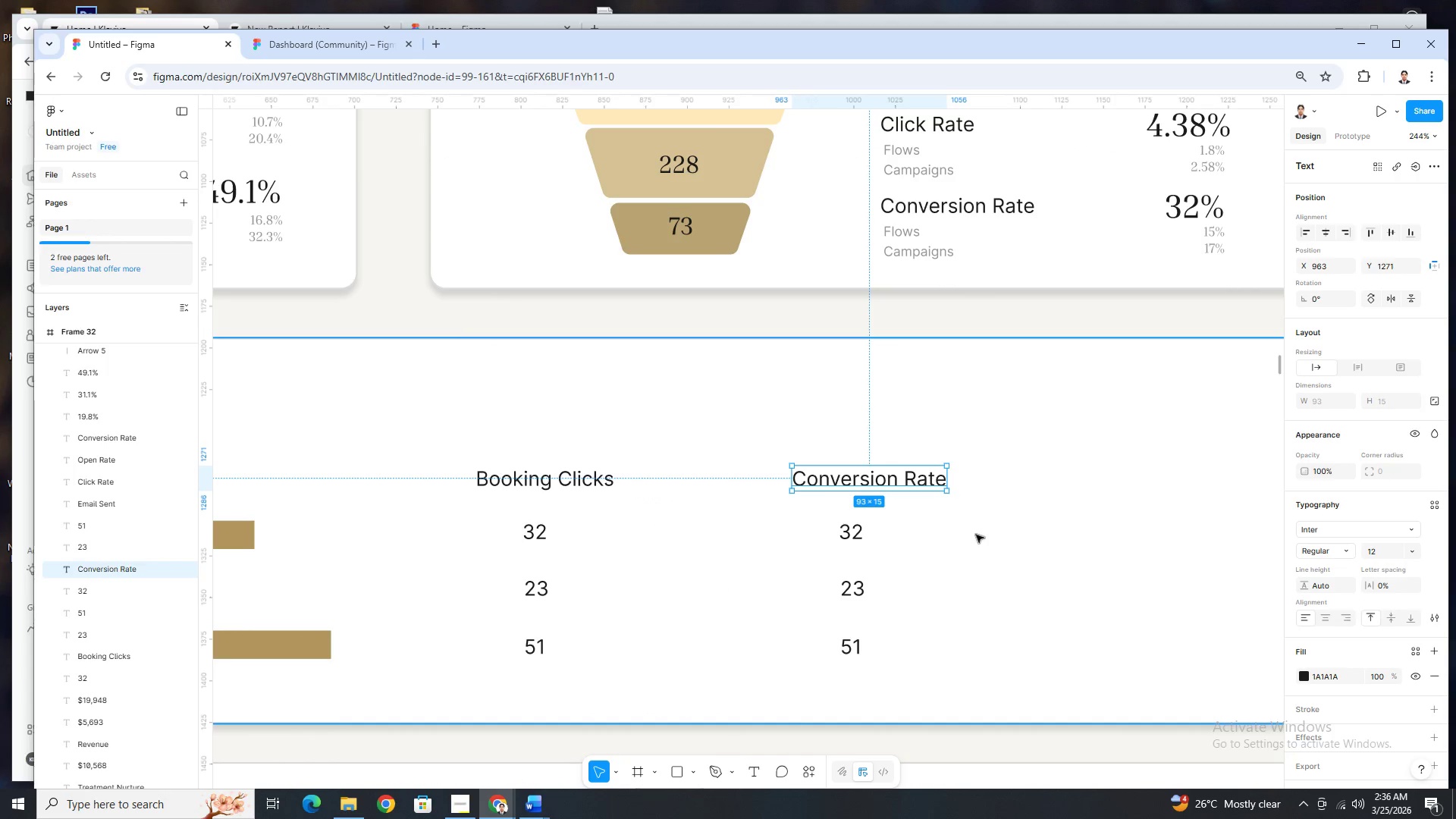 
hold_key(key=ControlLeft, duration=0.45)
scroll: coordinate [976, 535], scroll_direction: down, amount: 5.0
 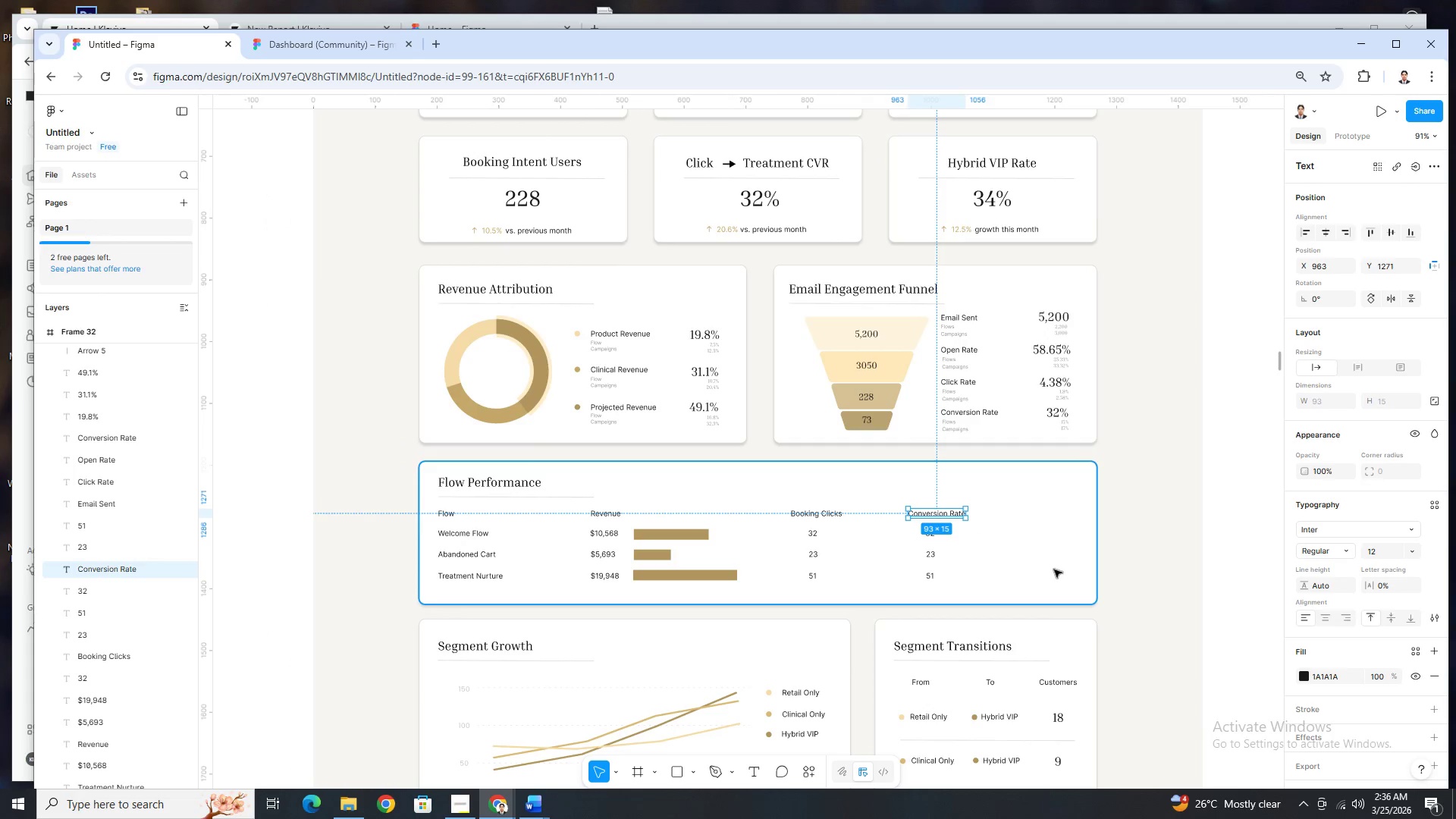 
left_click([1147, 574])
 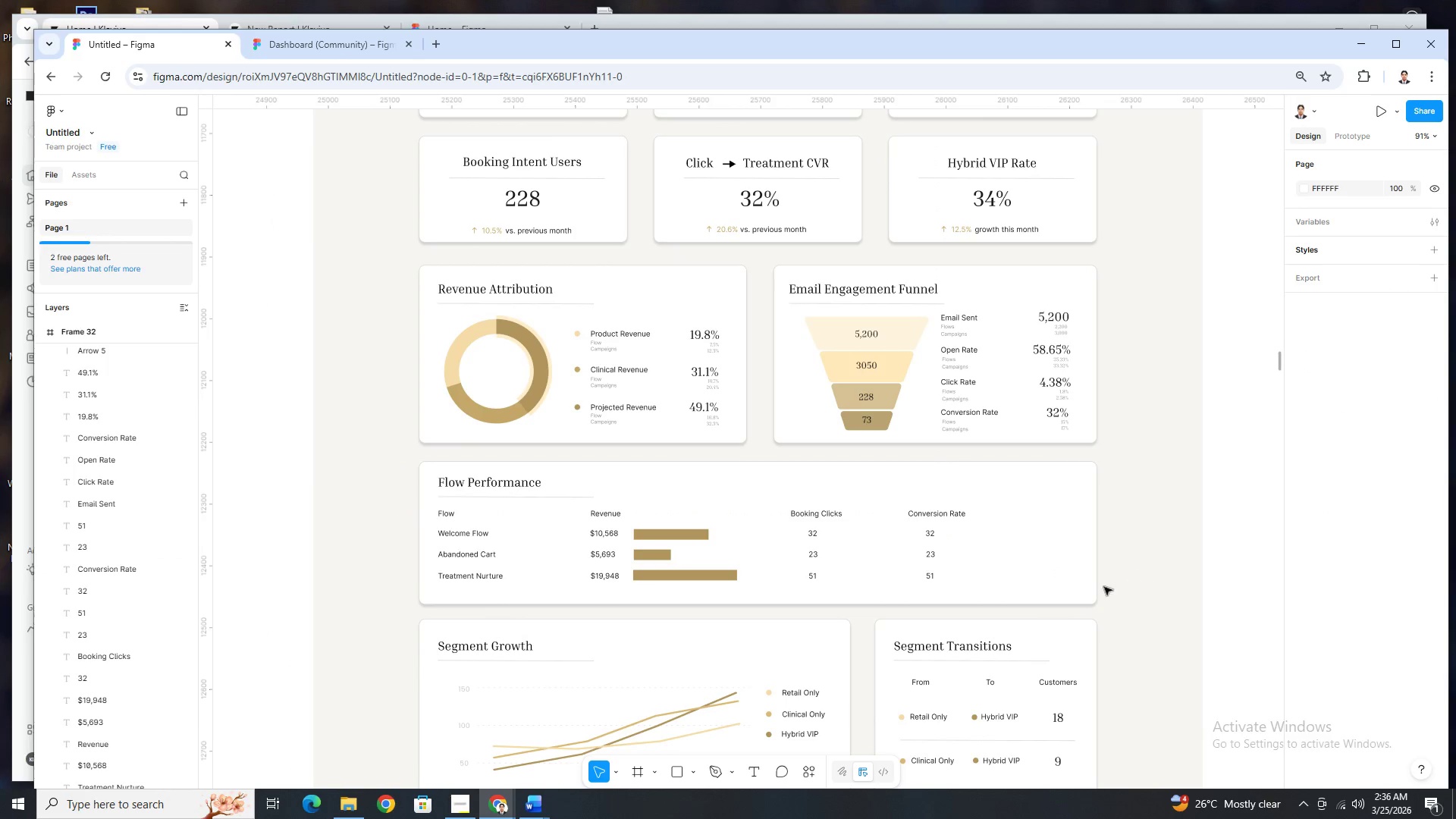 
hold_key(key=ControlLeft, duration=0.58)
 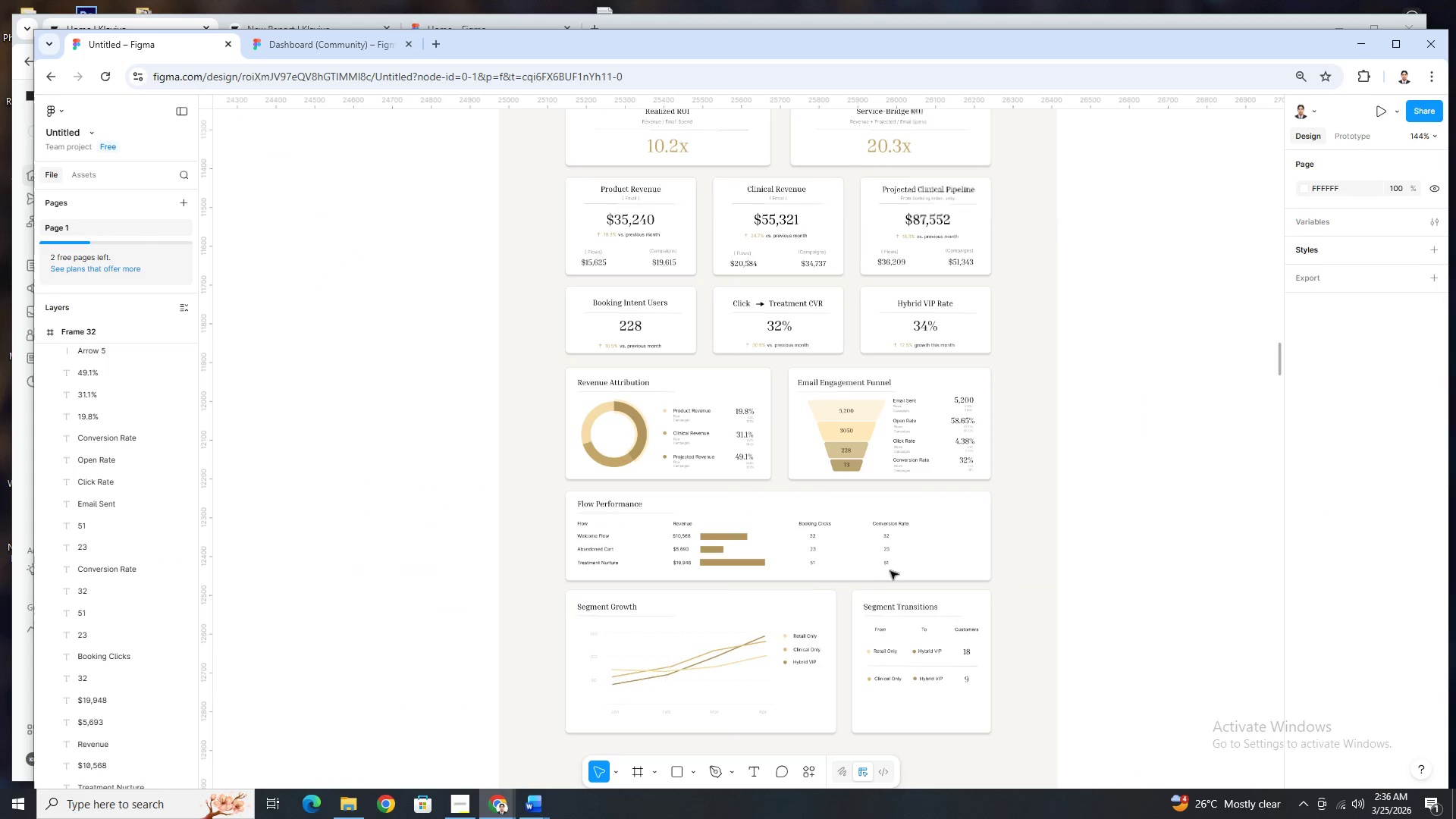 
hold_key(key=ControlLeft, duration=1.42)
 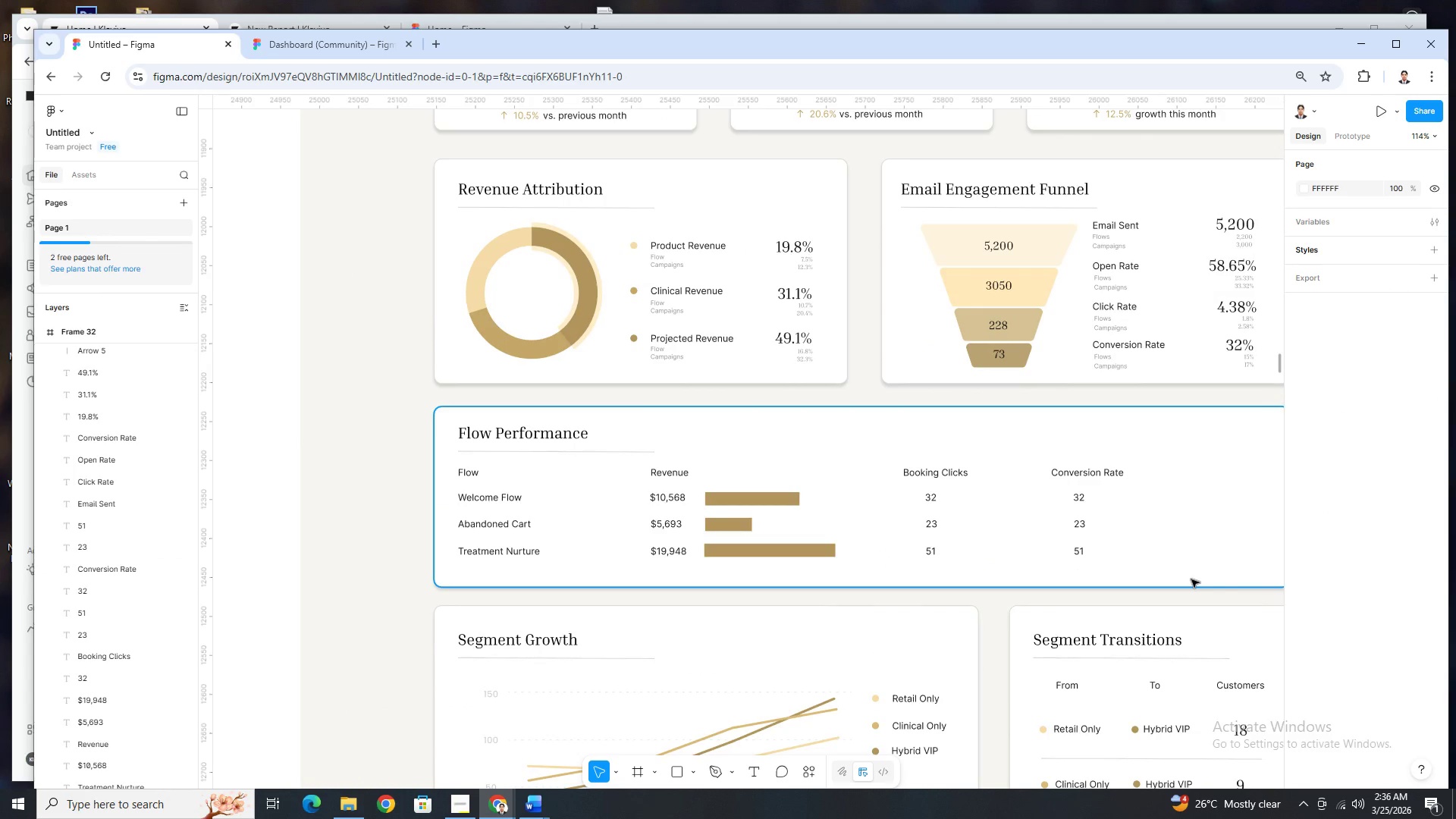 
scroll: coordinate [1011, 619], scroll_direction: up, amount: 2.0
 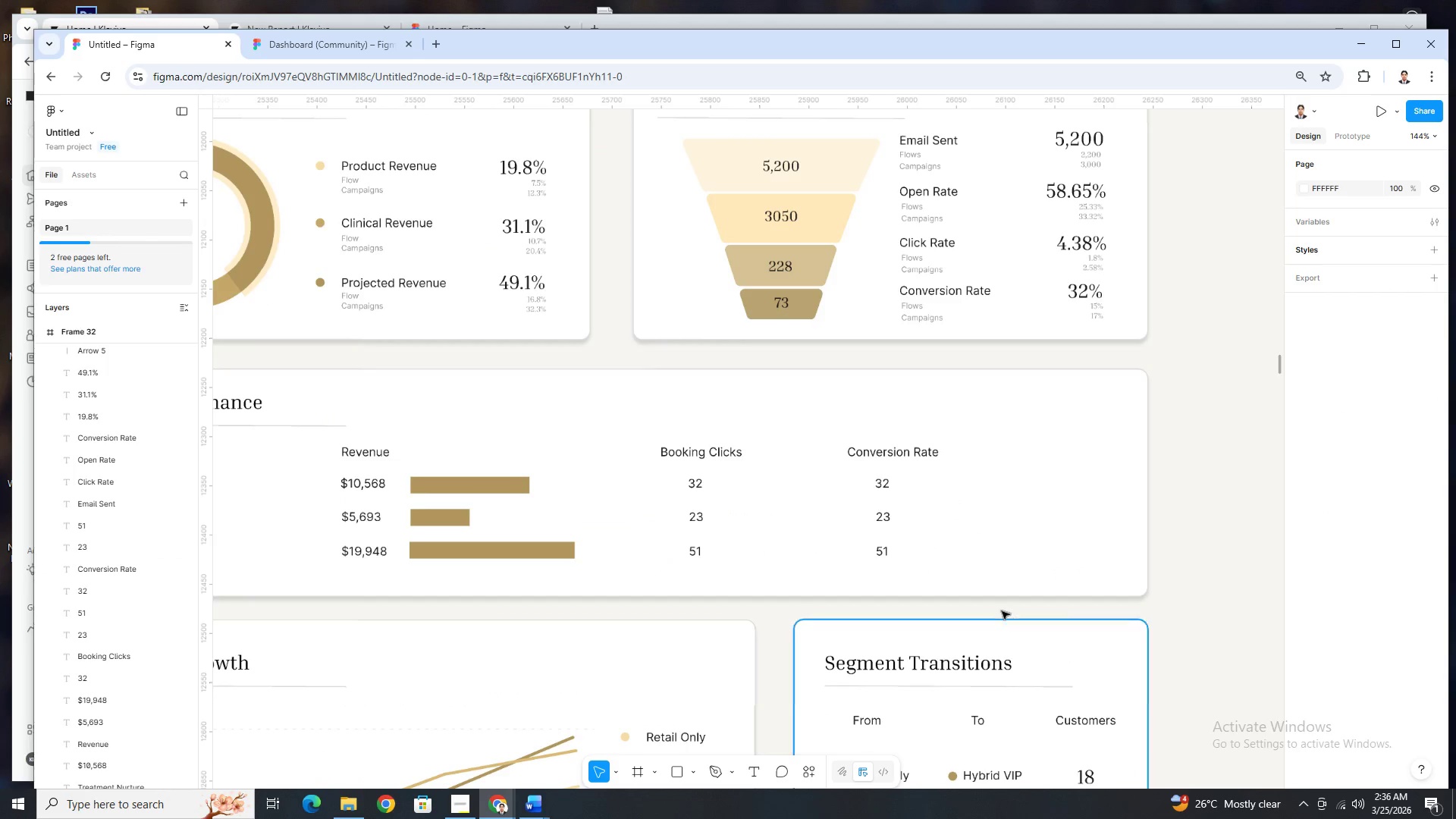 
scroll: coordinate [890, 571], scroll_direction: down, amount: 4.0
 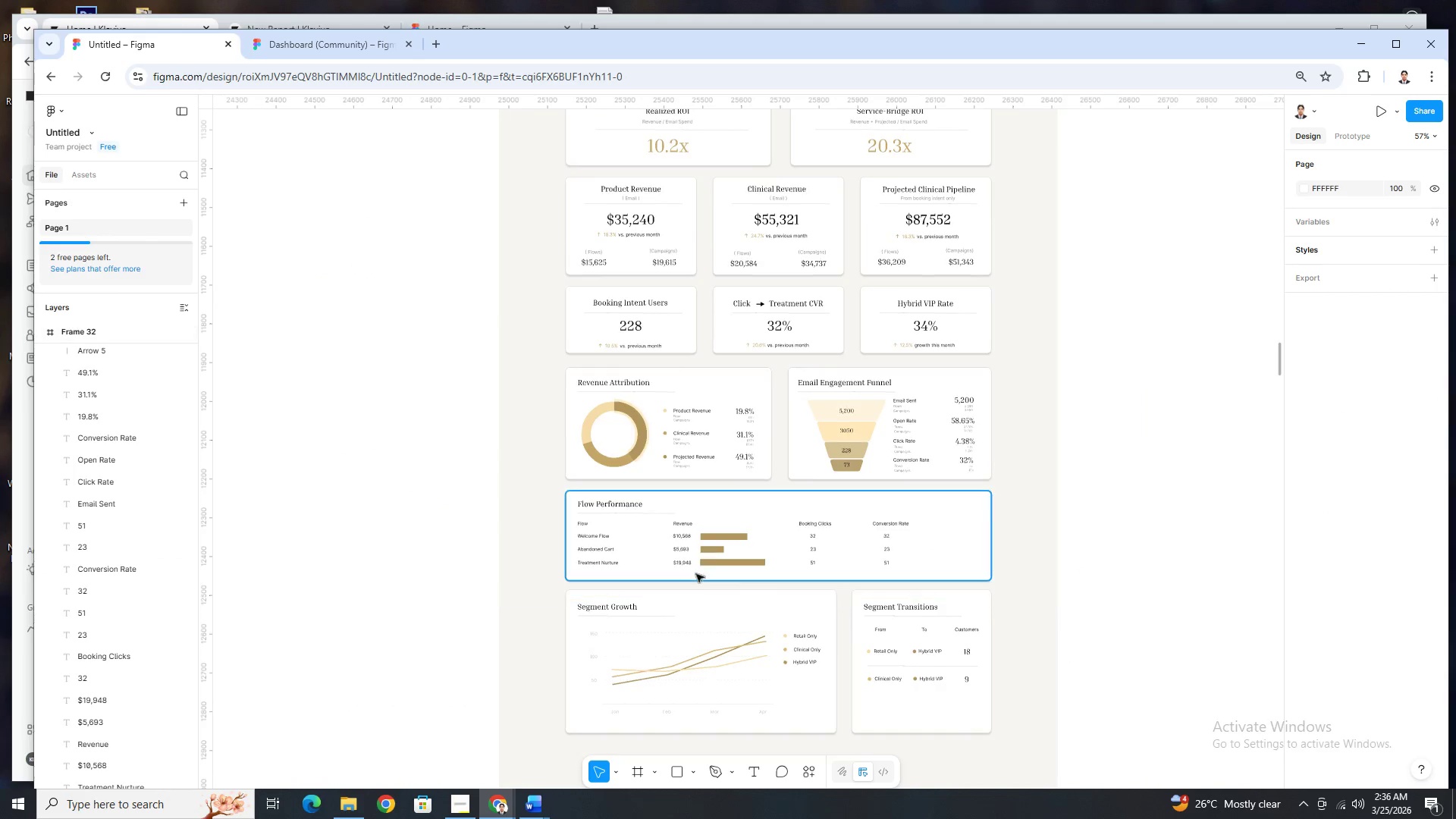 
scroll: coordinate [696, 574], scroll_direction: up, amount: 3.0
 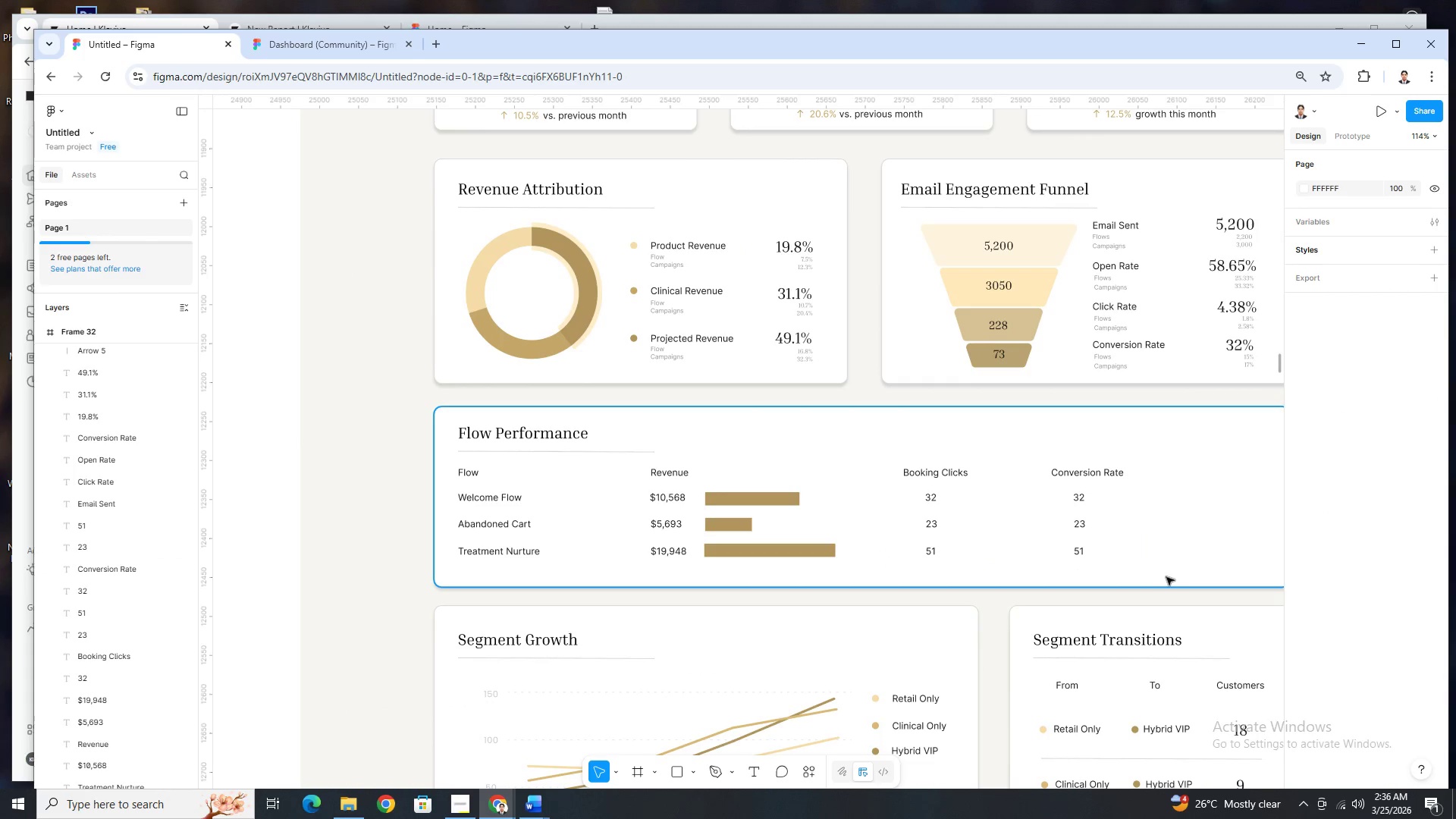 
hold_key(key=ControlLeft, duration=1.5)
scroll: coordinate [1063, 571], scroll_direction: down, amount: 6.0
 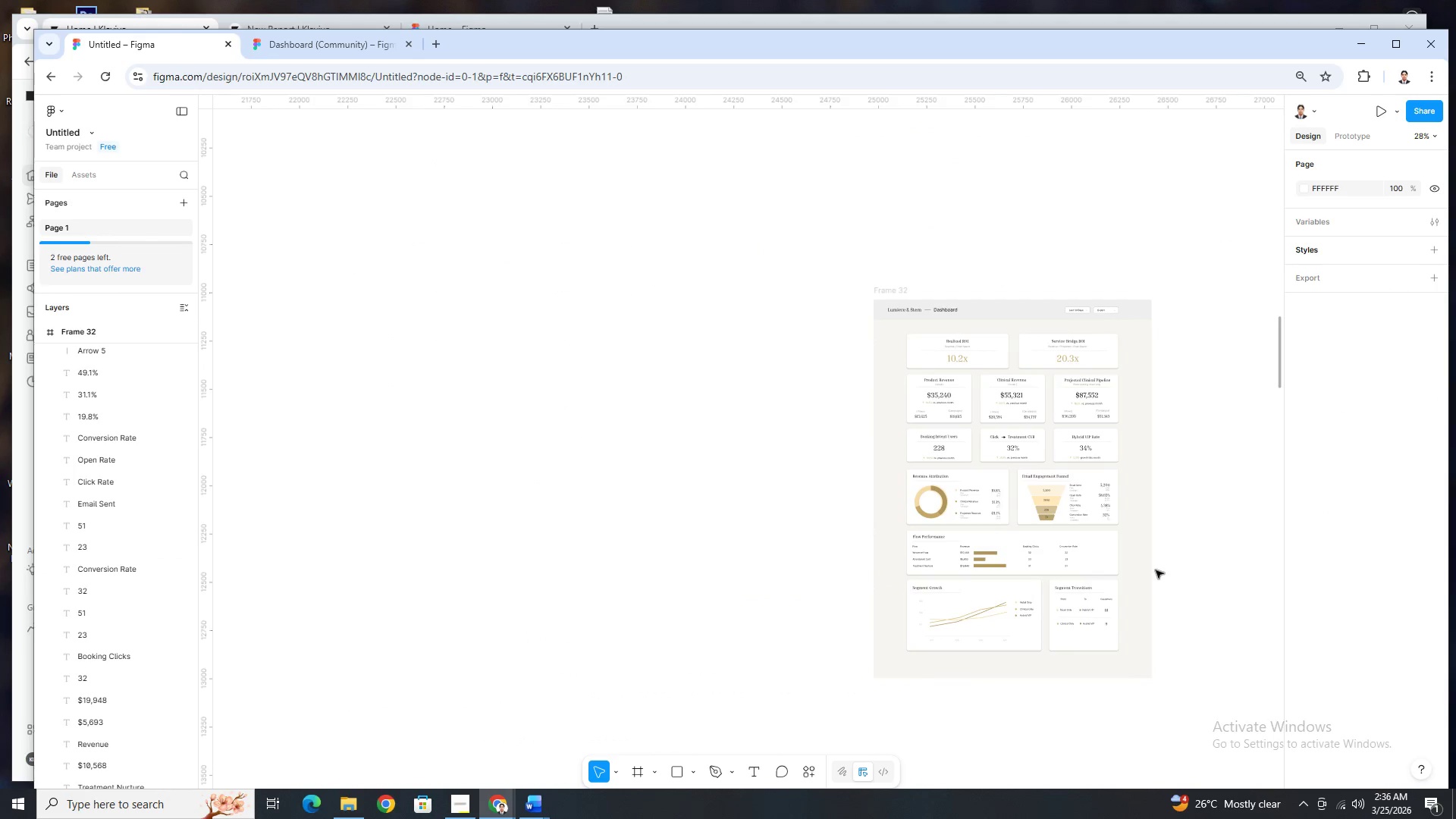 
hold_key(key=ControlLeft, duration=1.51)
 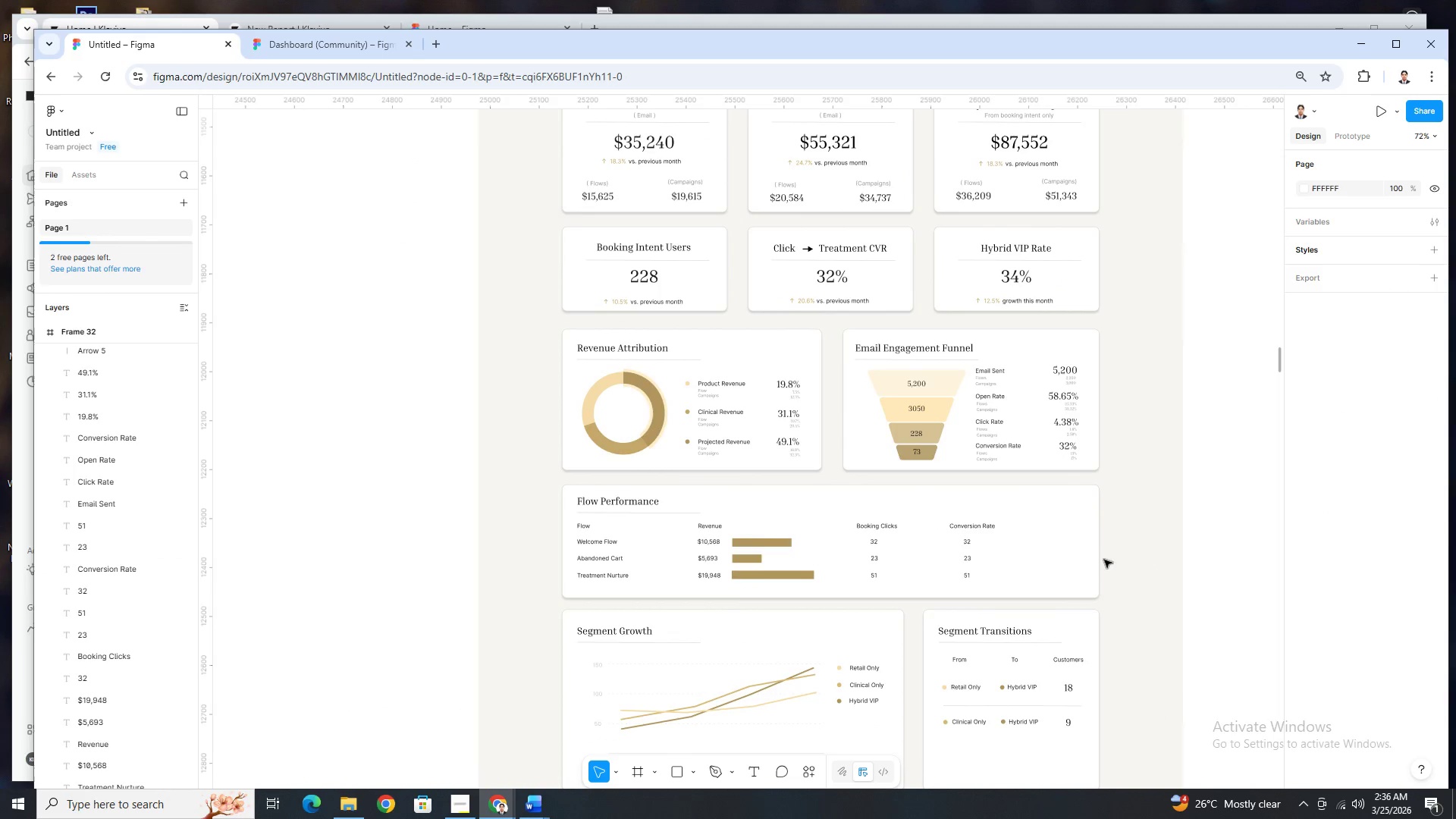 
scroll: coordinate [1149, 560], scroll_direction: up, amount: 2.0
 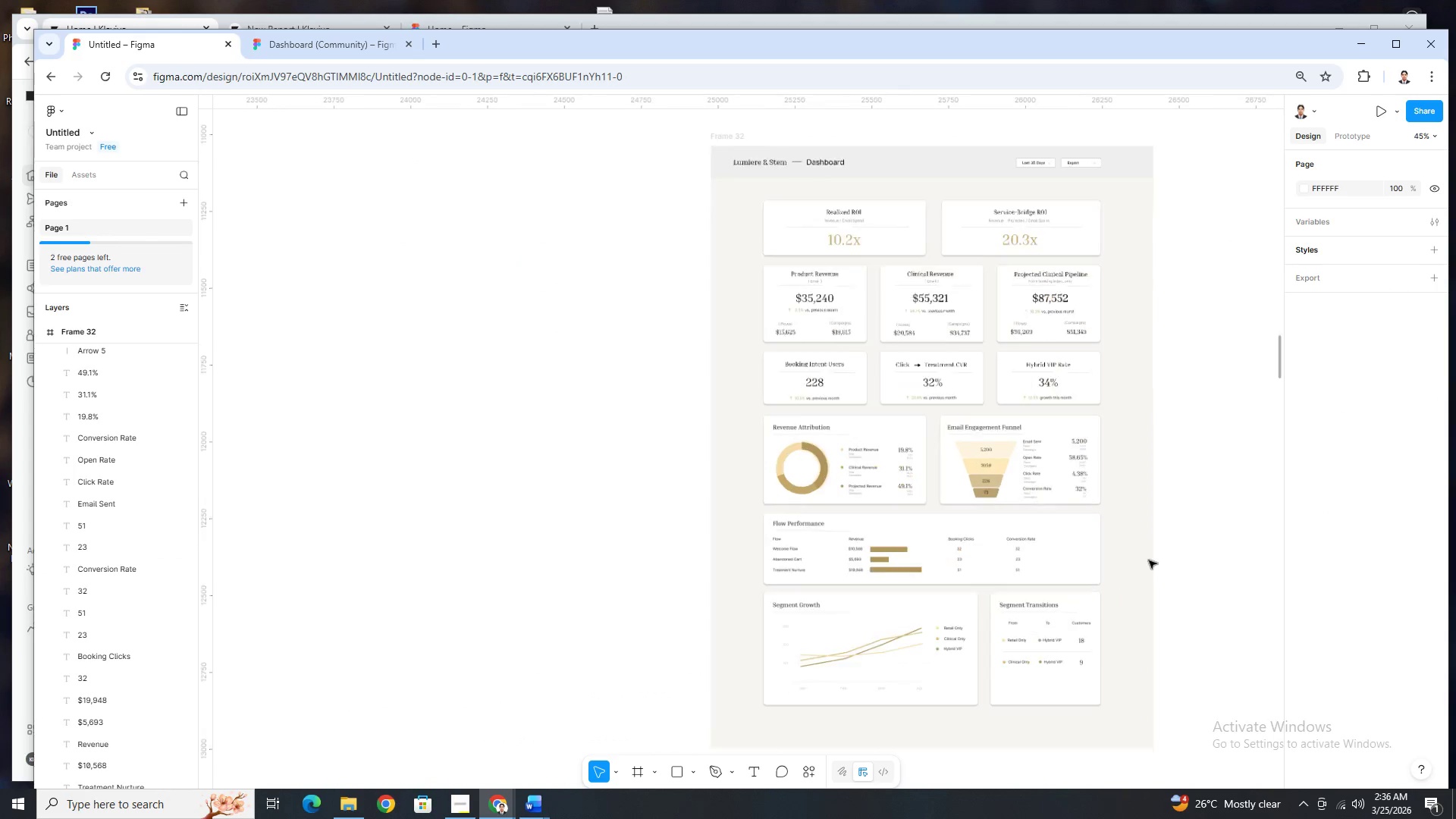 
hold_key(key=ControlLeft, duration=1.52)
 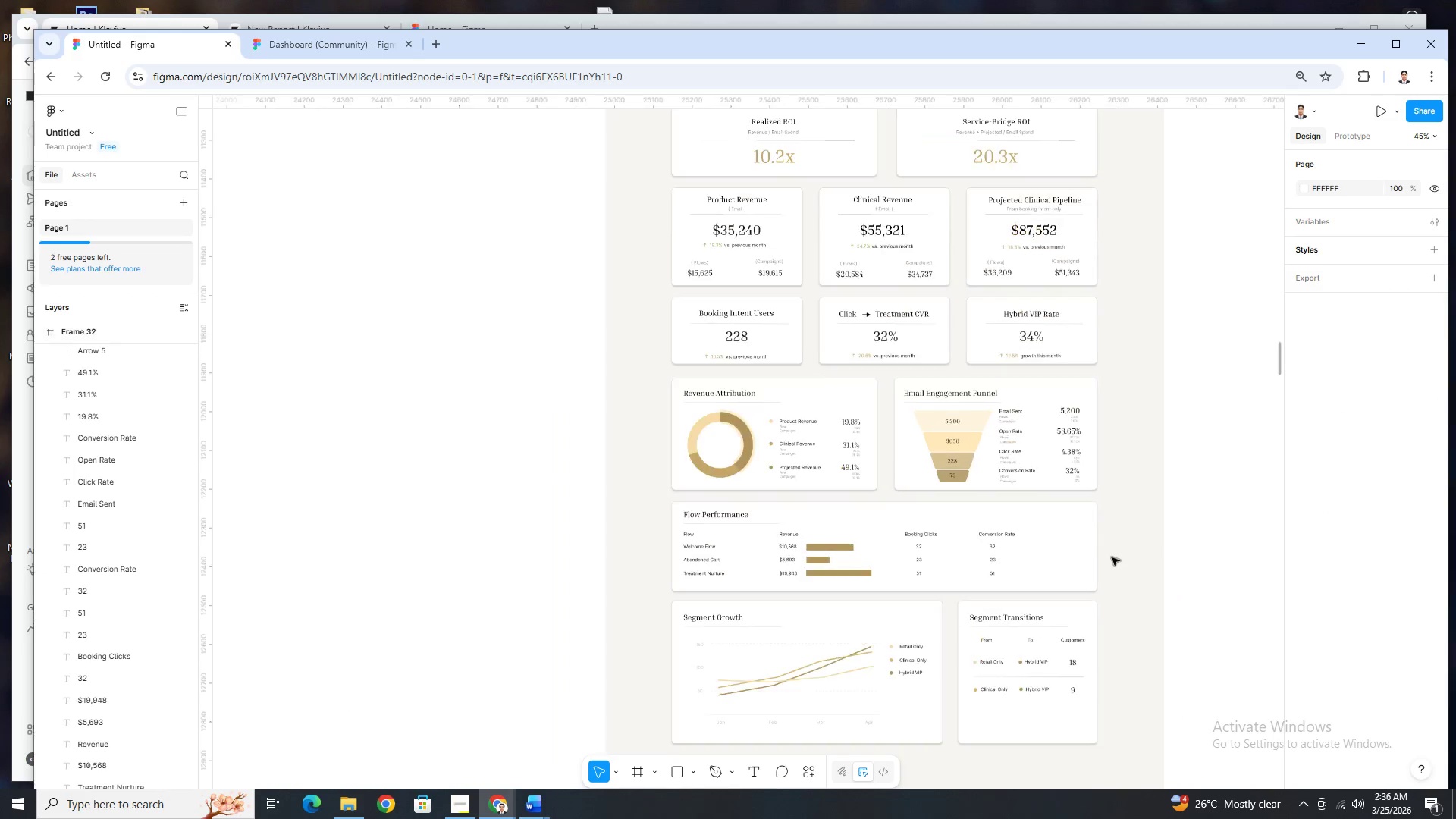 
scroll: coordinate [1104, 560], scroll_direction: up, amount: 2.0
 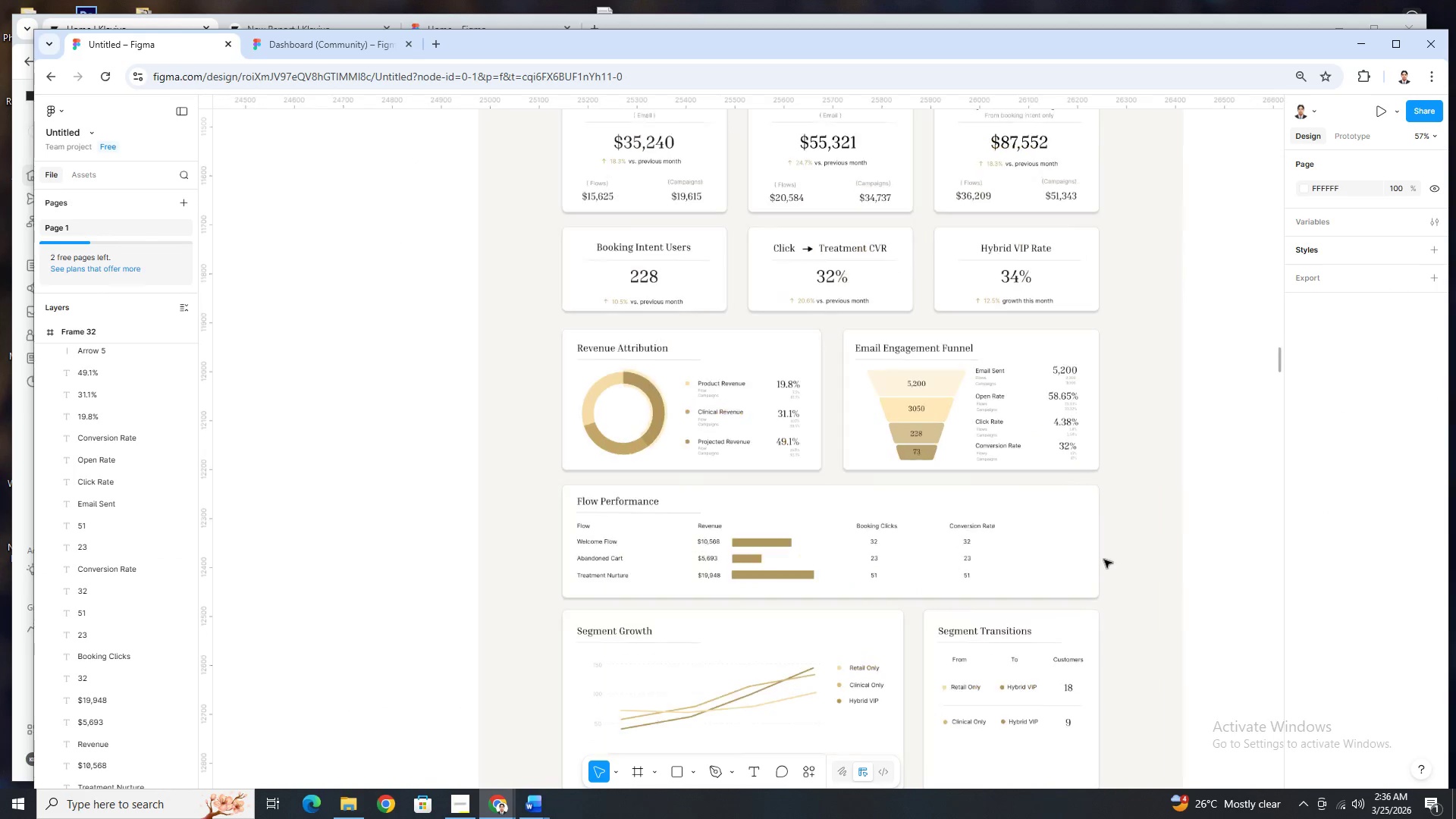 
hold_key(key=ControlLeft, duration=1.52)
 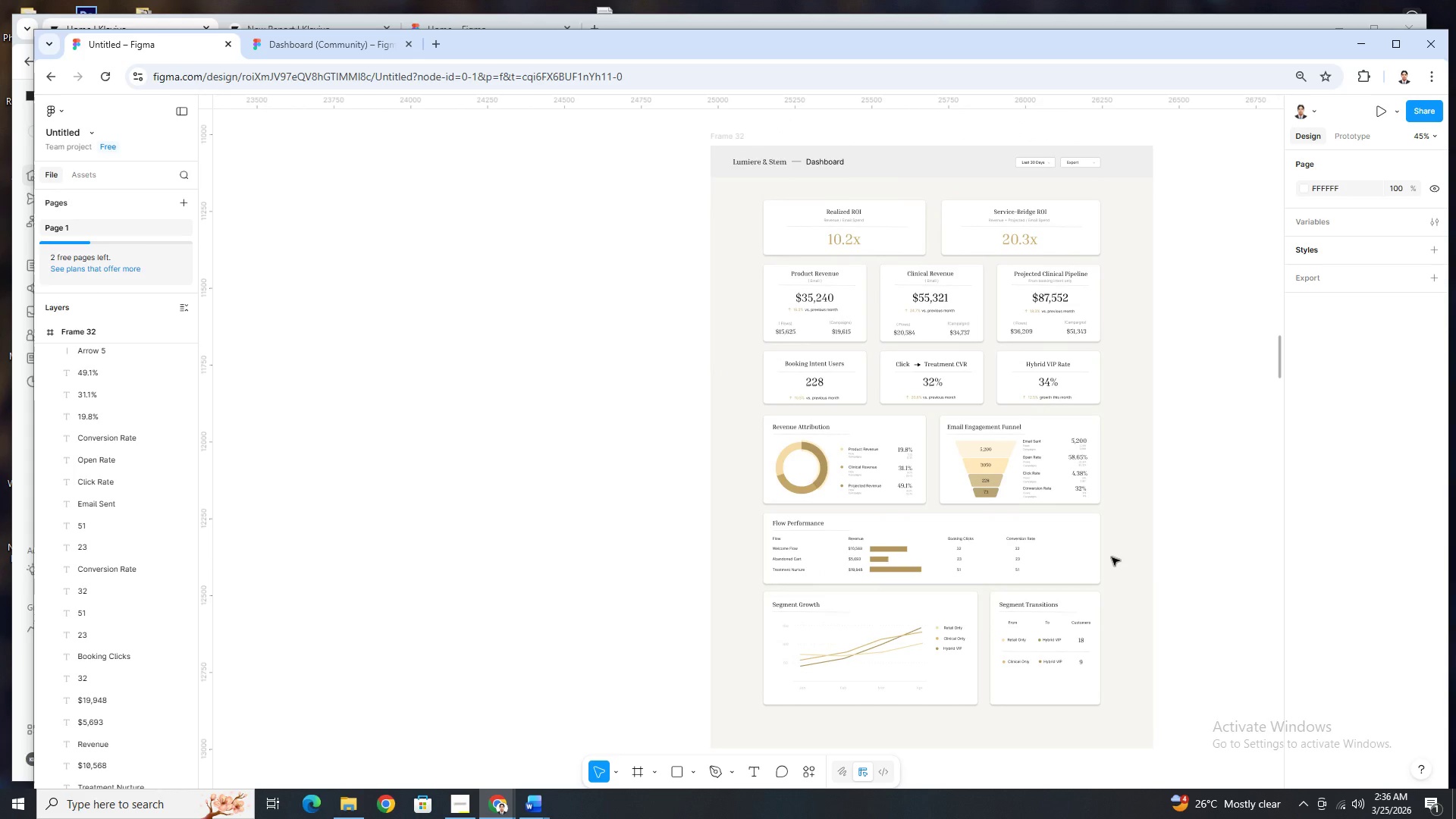 
scroll: coordinate [1103, 559], scroll_direction: down, amount: 2.0
 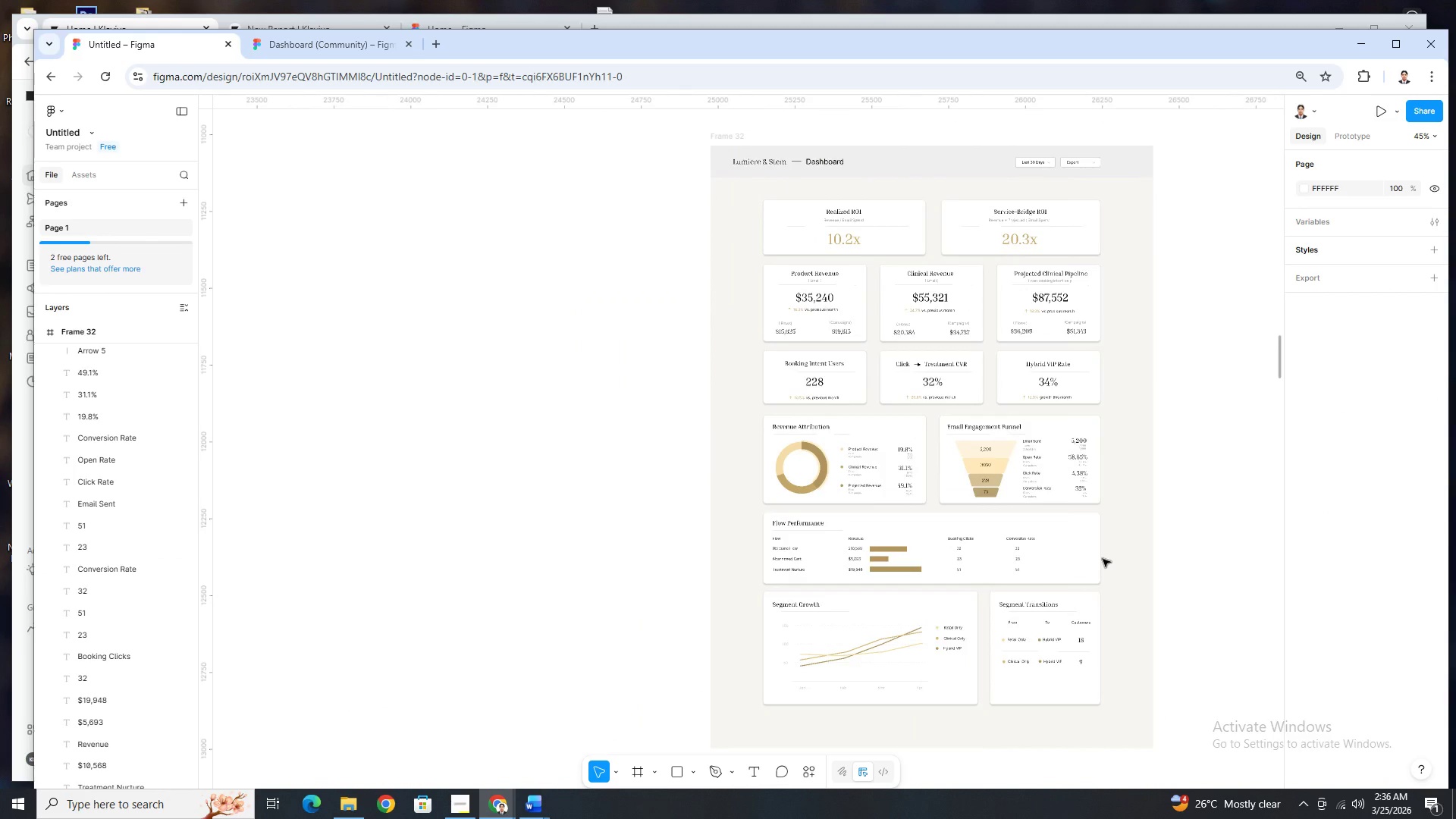 
scroll: coordinate [1112, 557], scroll_direction: up, amount: 1.0
 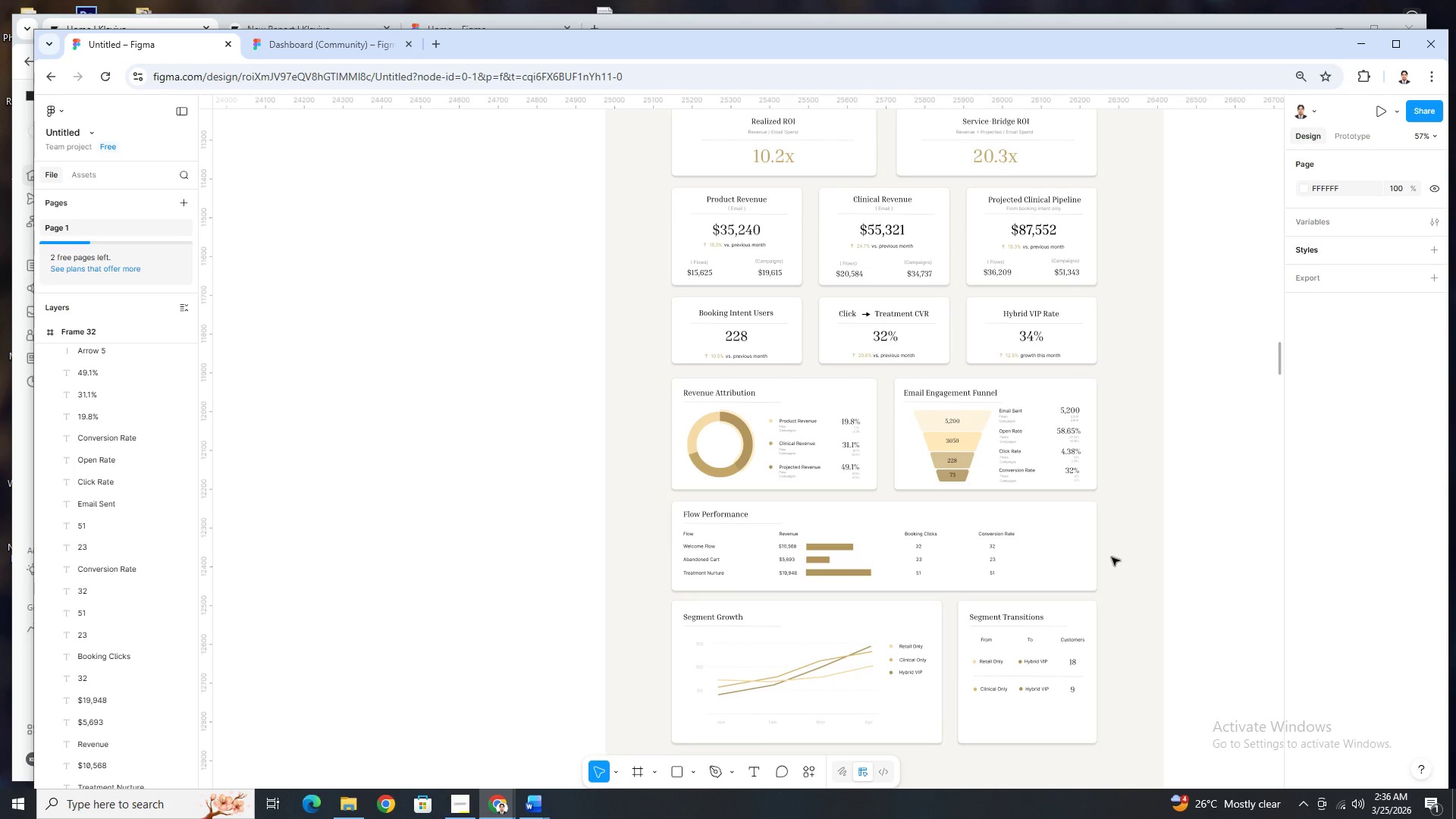 
hold_key(key=ControlLeft, duration=1.5)
scroll: coordinate [1112, 557], scroll_direction: down, amount: 1.0
 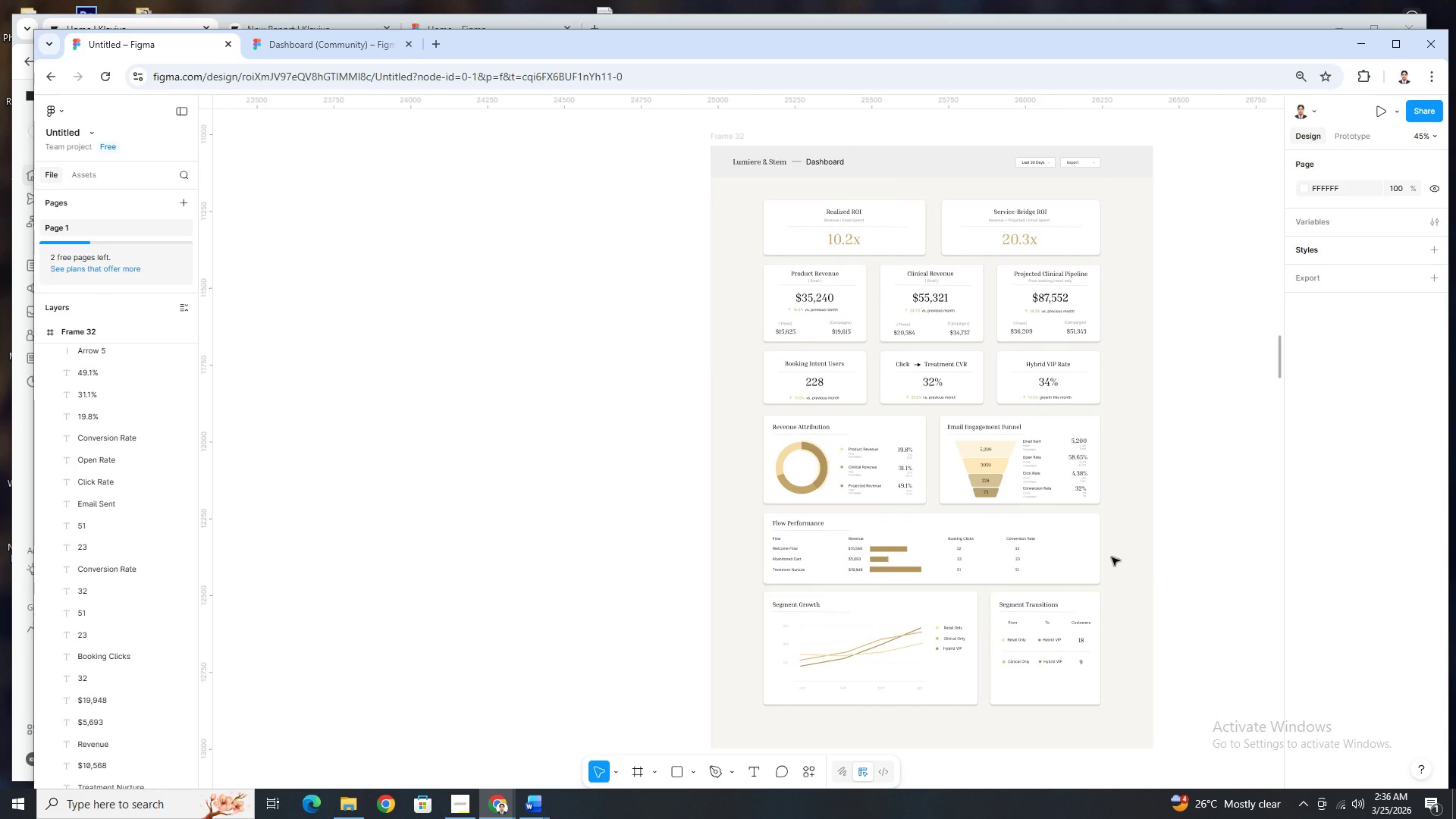 
hold_key(key=ControlLeft, duration=1.51)
scroll: coordinate [1112, 557], scroll_direction: up, amount: 2.0
 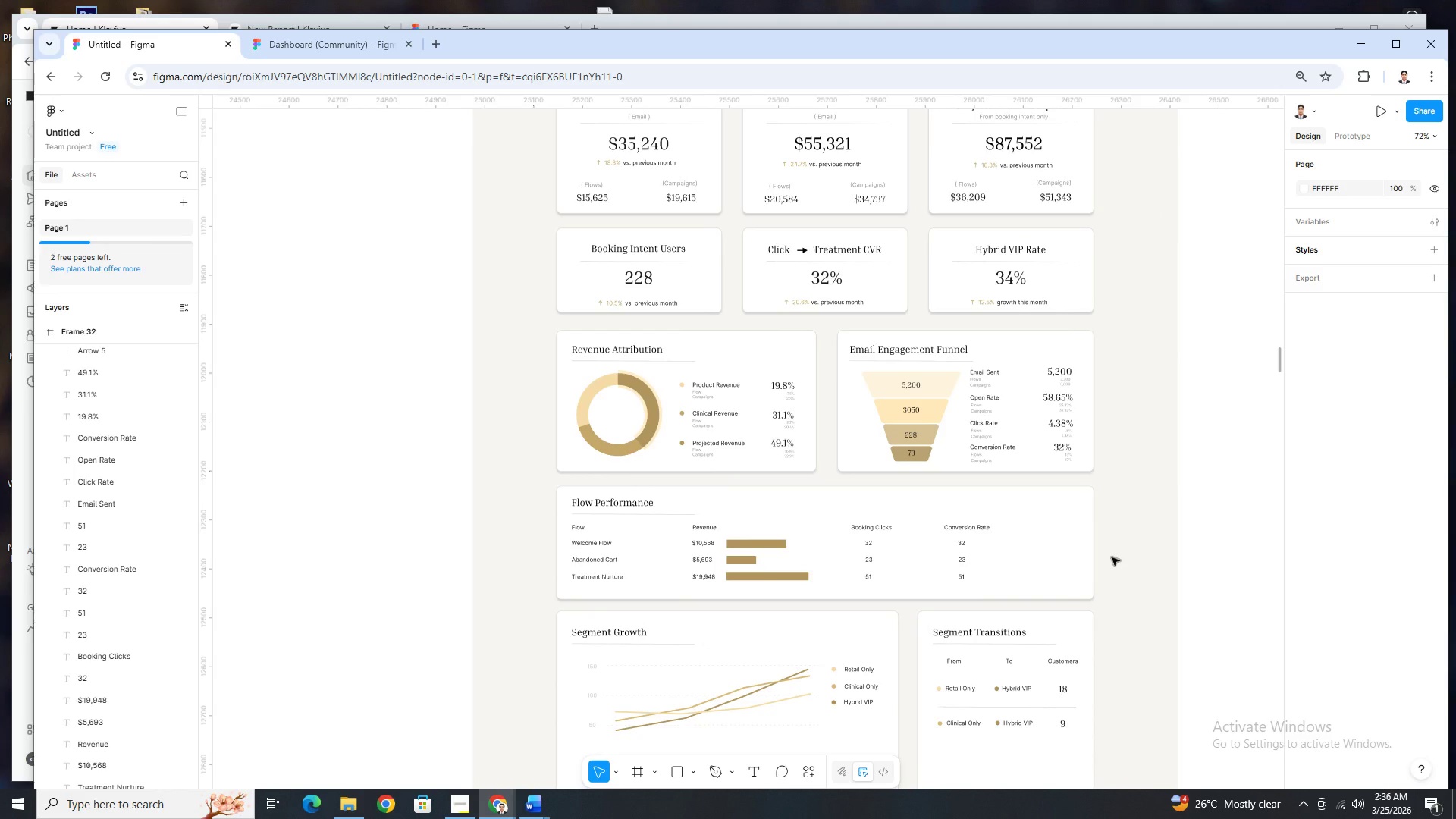 
hold_key(key=ControlLeft, duration=1.52)
scroll: coordinate [1112, 557], scroll_direction: down, amount: 2.0
 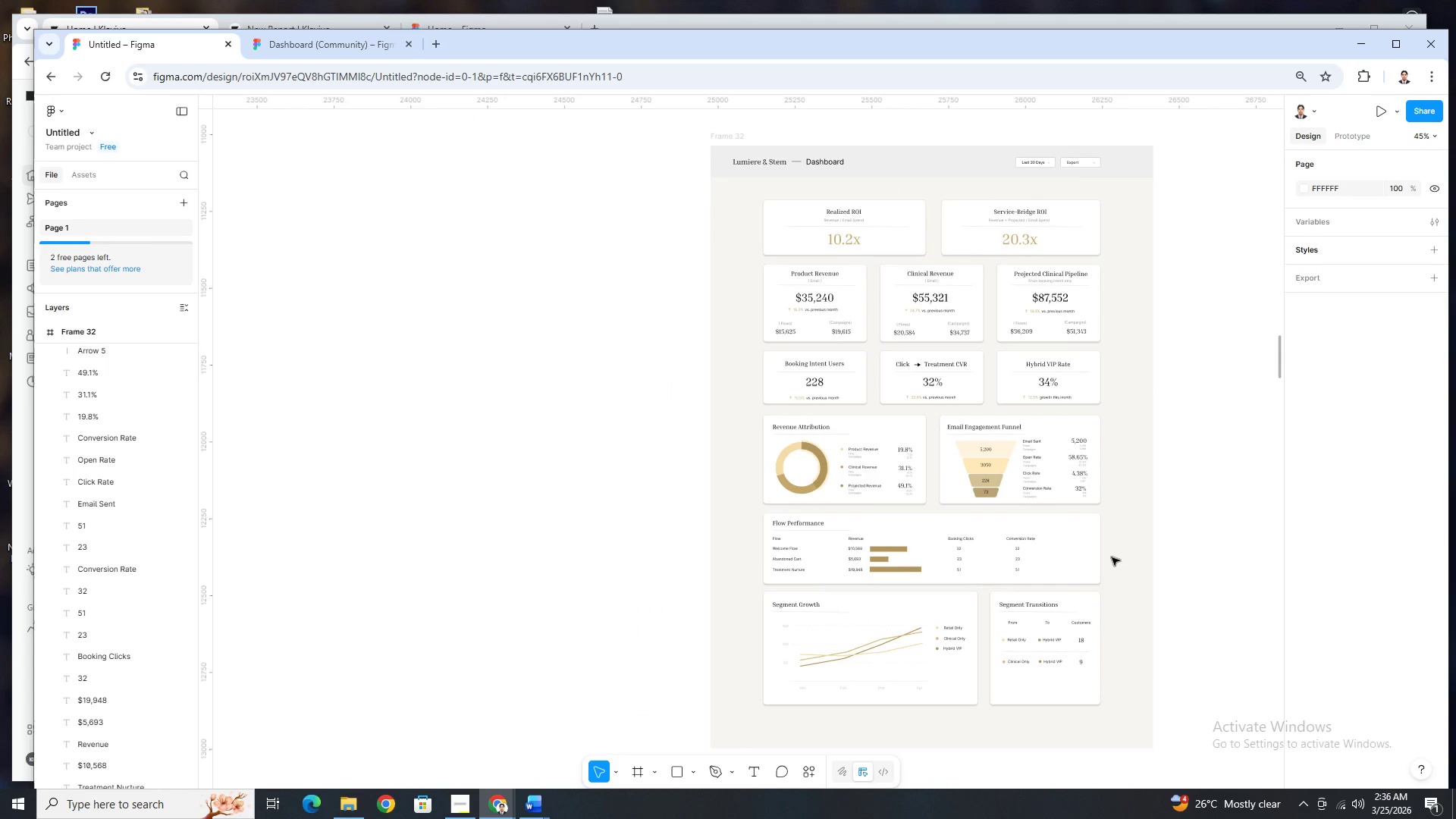 
hold_key(key=ControlLeft, duration=1.52)
scroll: coordinate [1112, 557], scroll_direction: up, amount: 2.0
 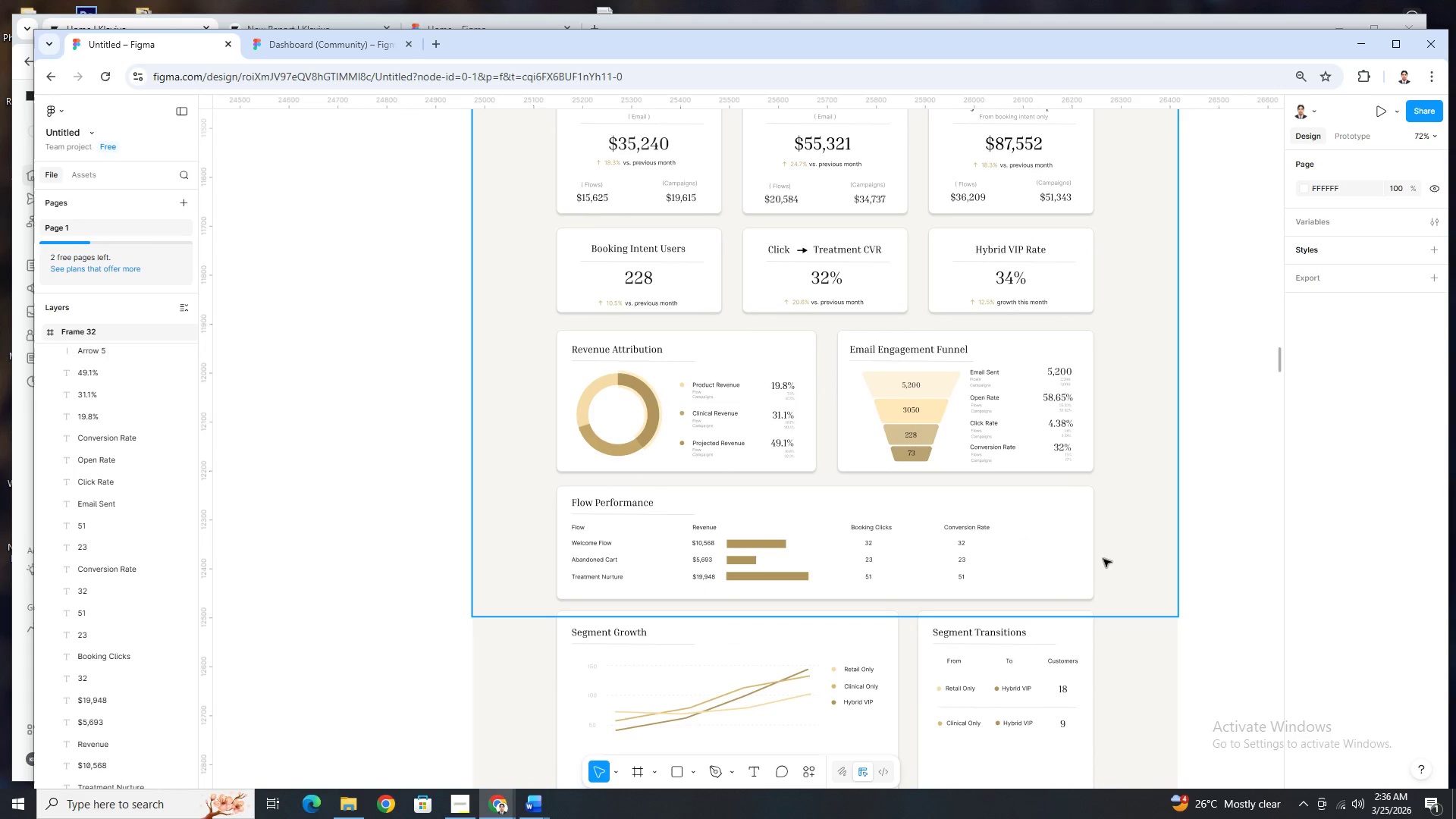 
hold_key(key=ControlLeft, duration=0.66)
scroll: coordinate [1050, 557], scroll_direction: up, amount: 3.0
 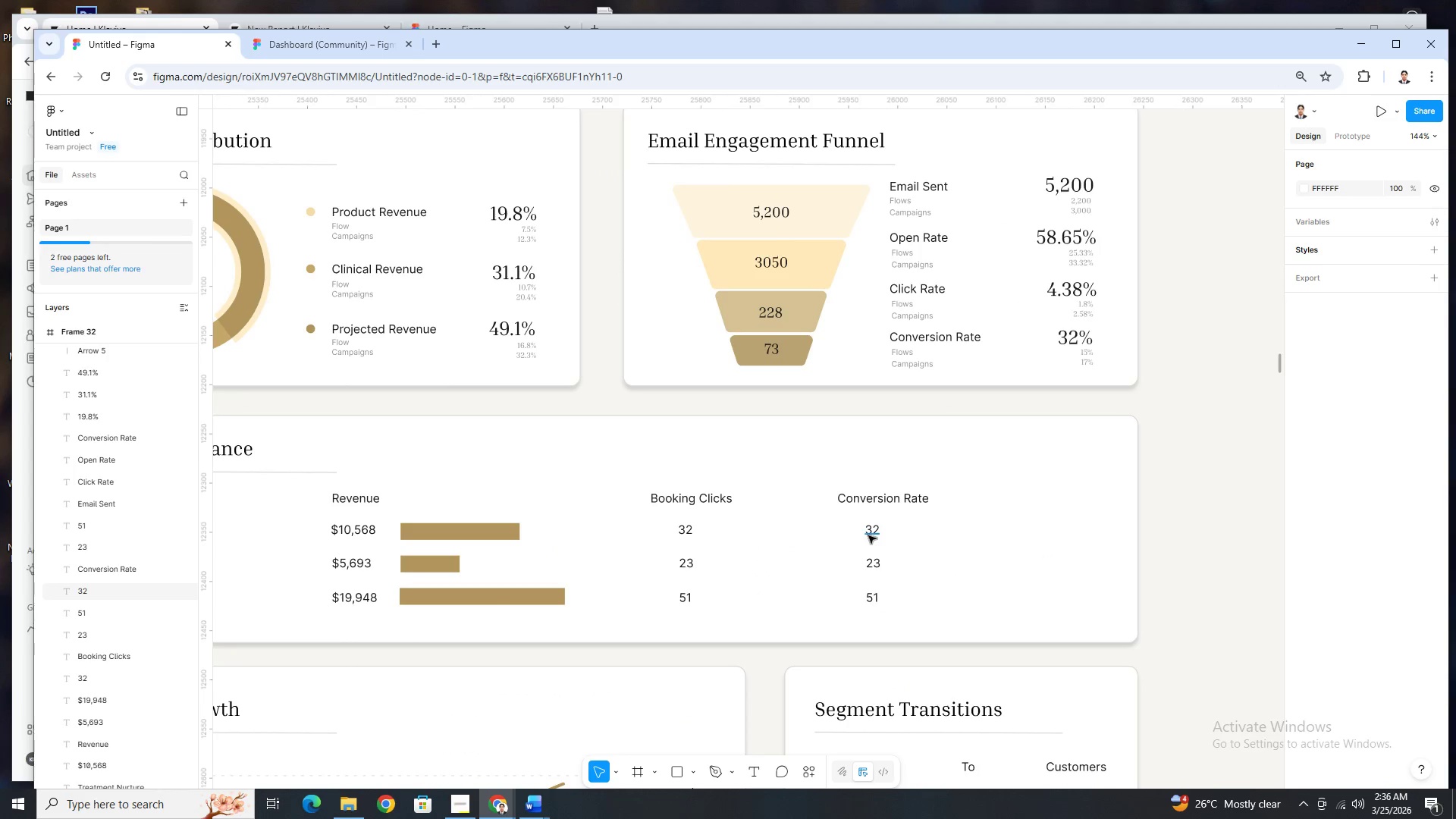 
double_click([868, 535])
 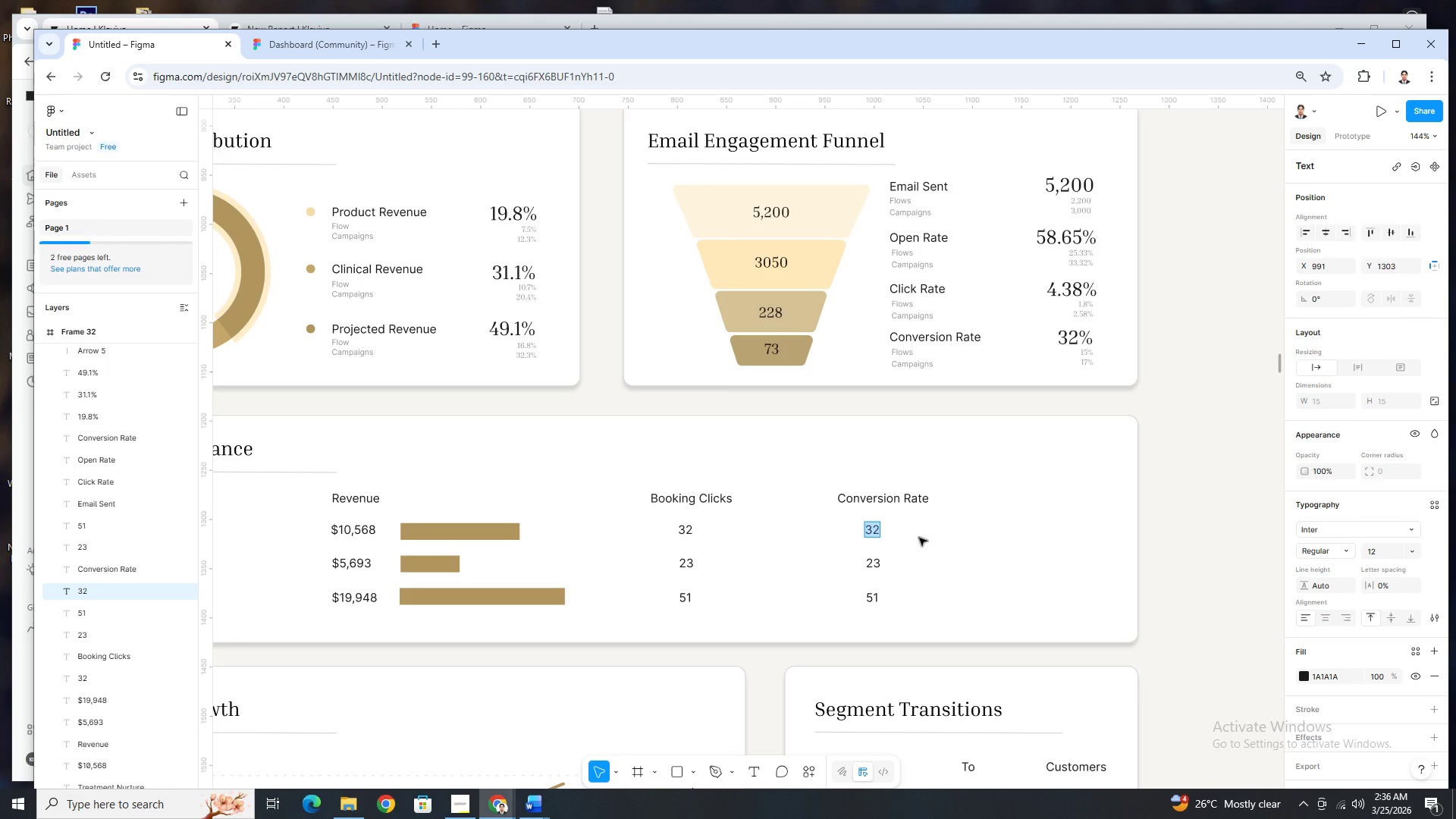 
wait(5.97)
 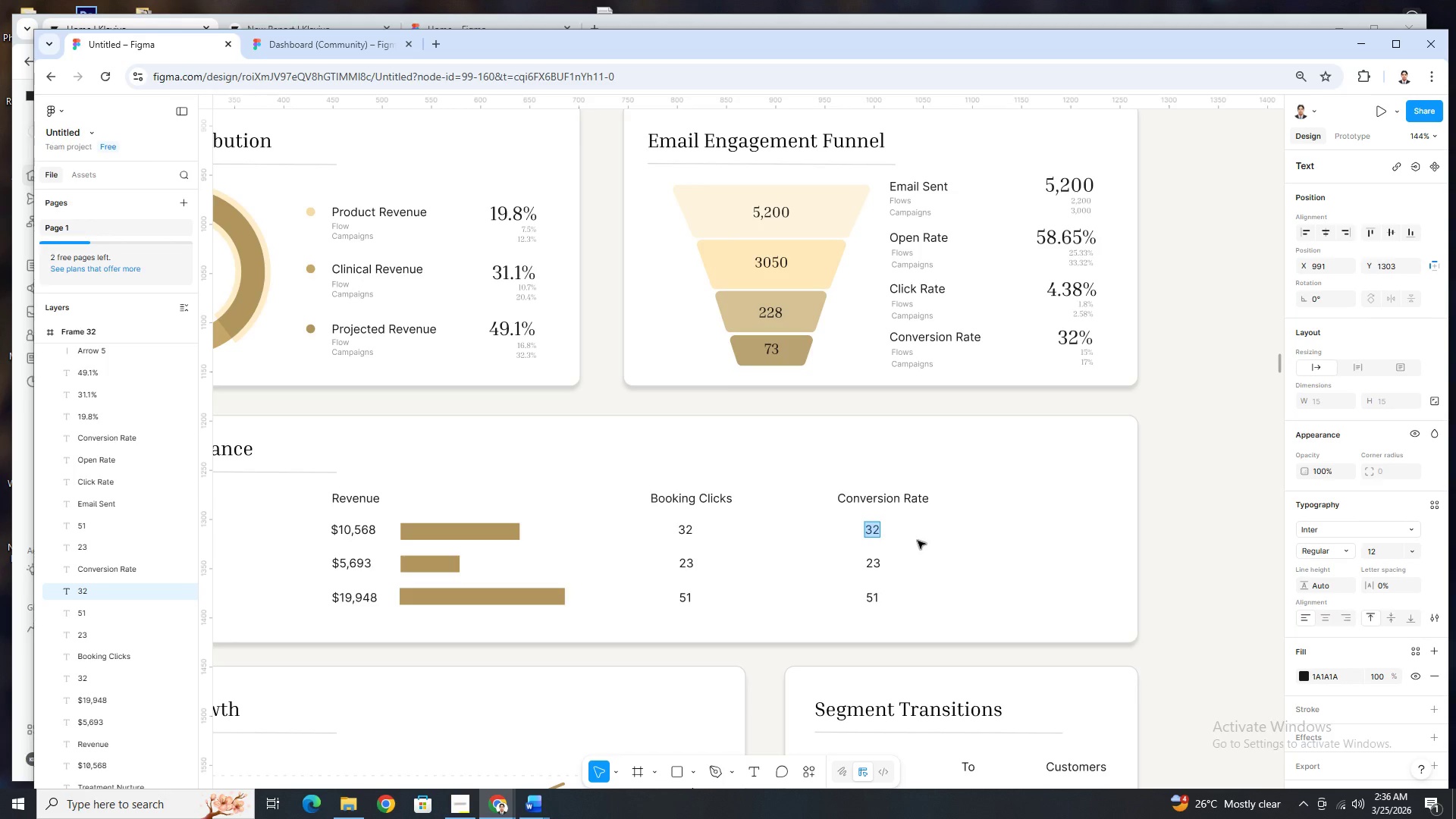 
key(Numpad1)
 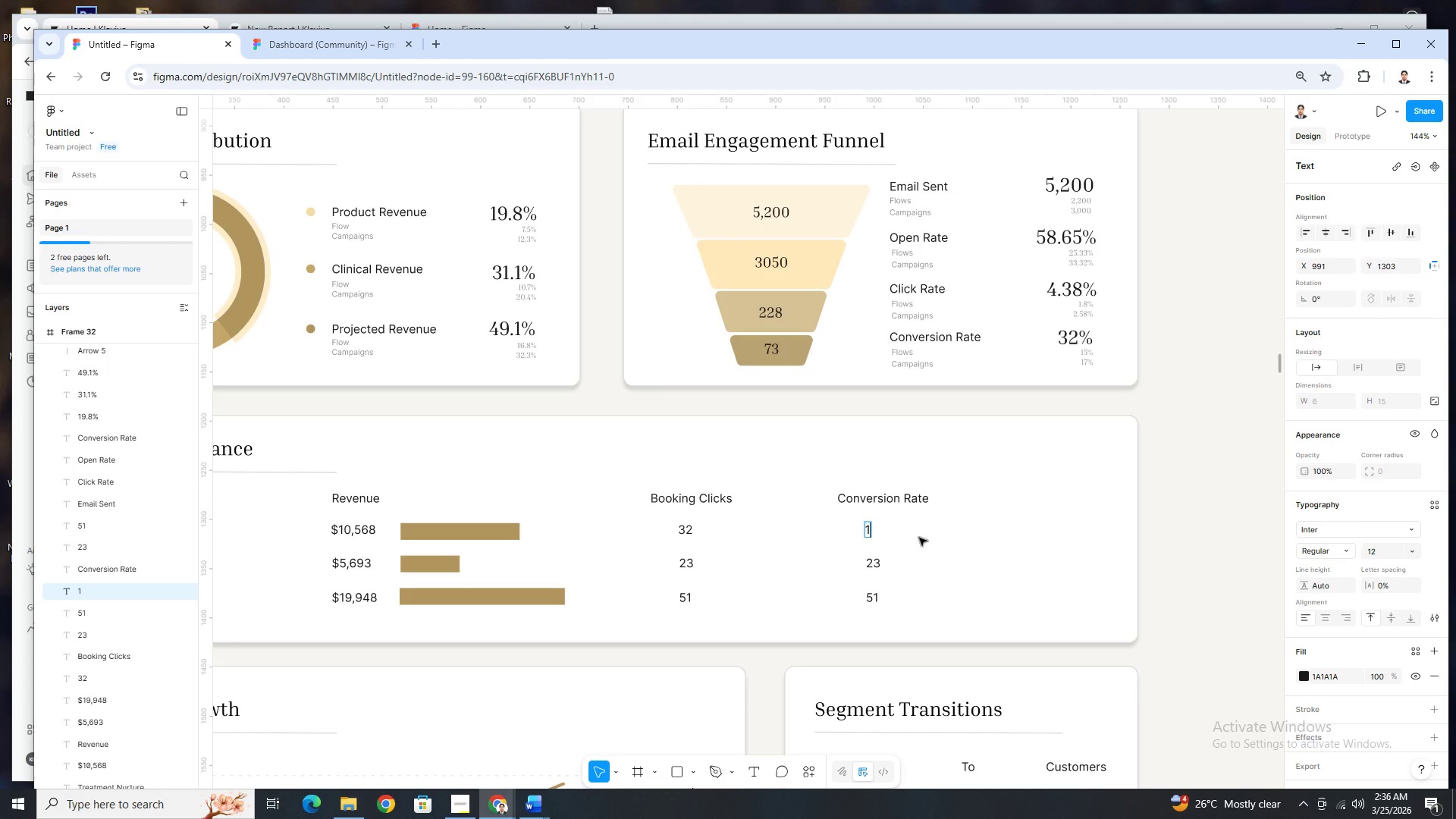 
key(Numpad2)
 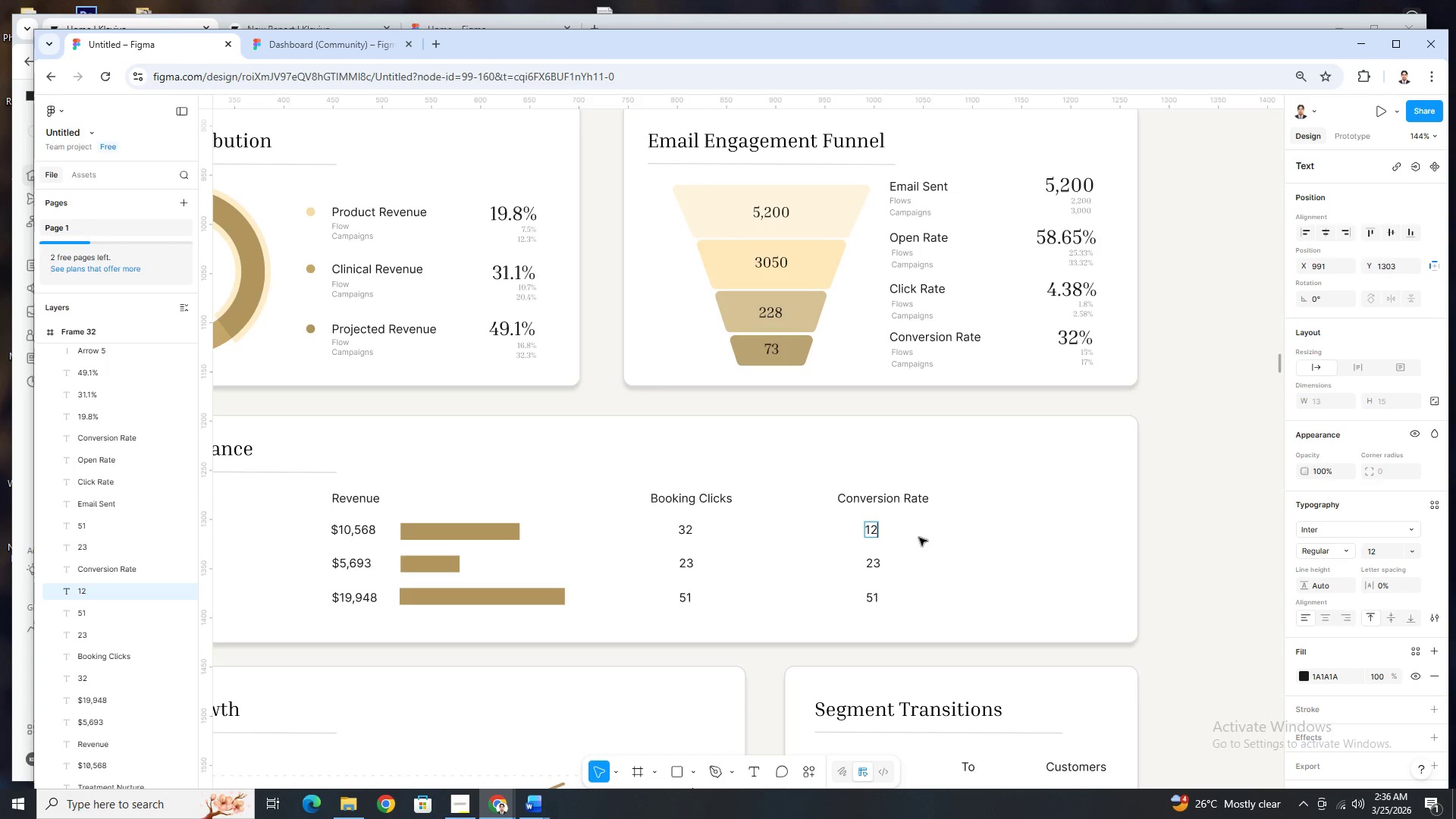 
key(NumpadDecimal)
 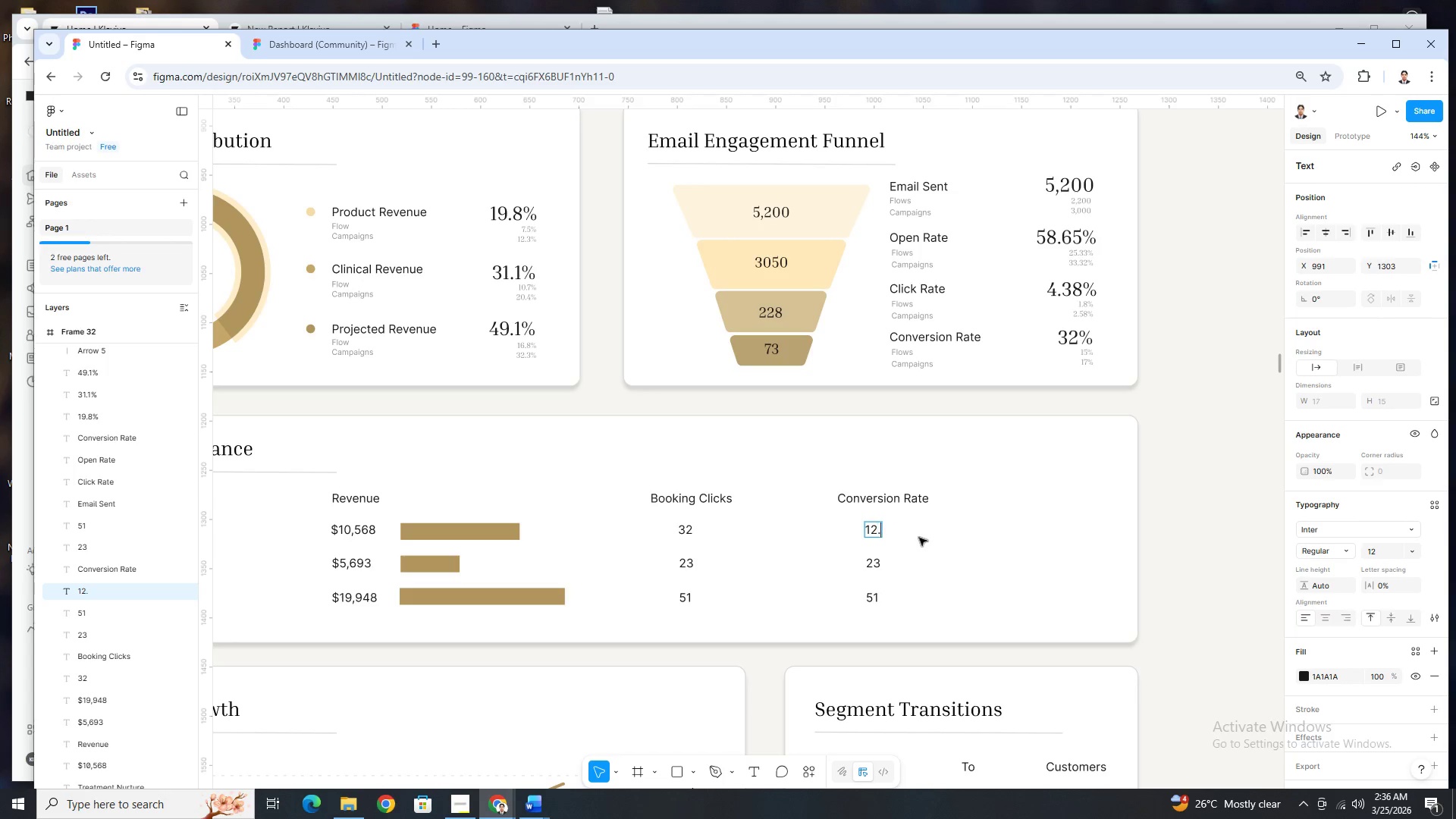 
key(Numpad4)
 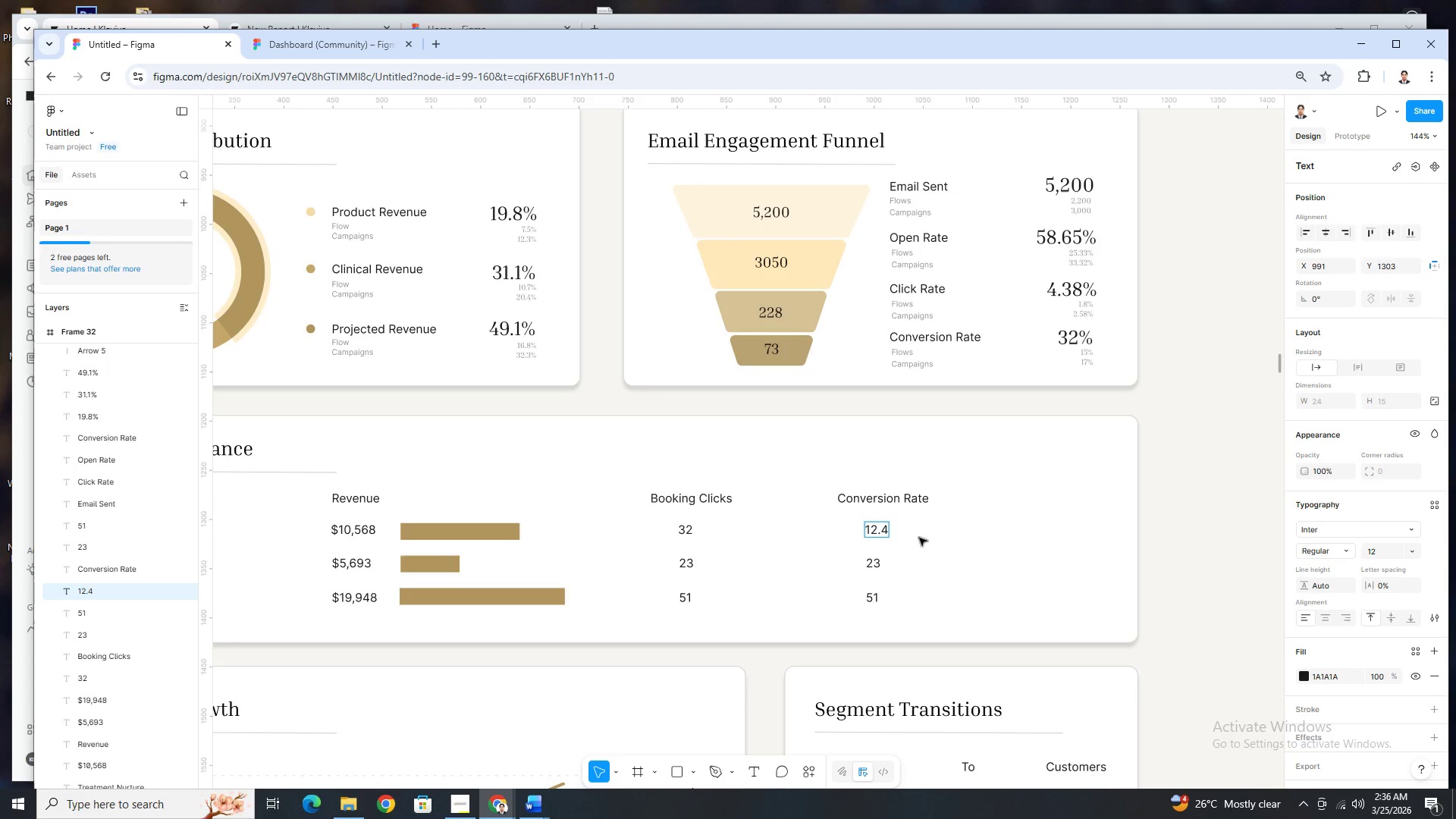 
key(Shift+ShiftRight)
 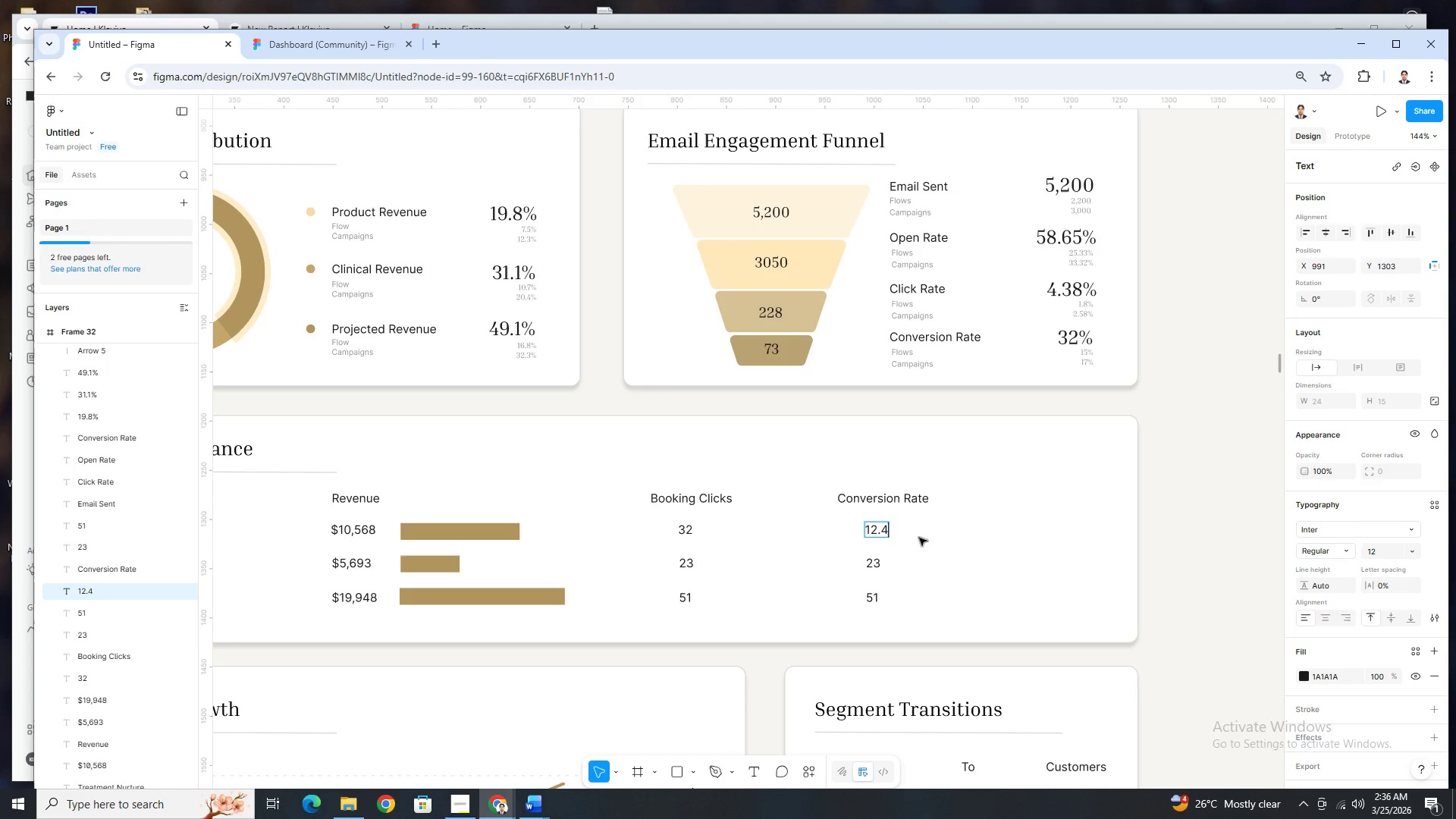 
key(Shift+5)
 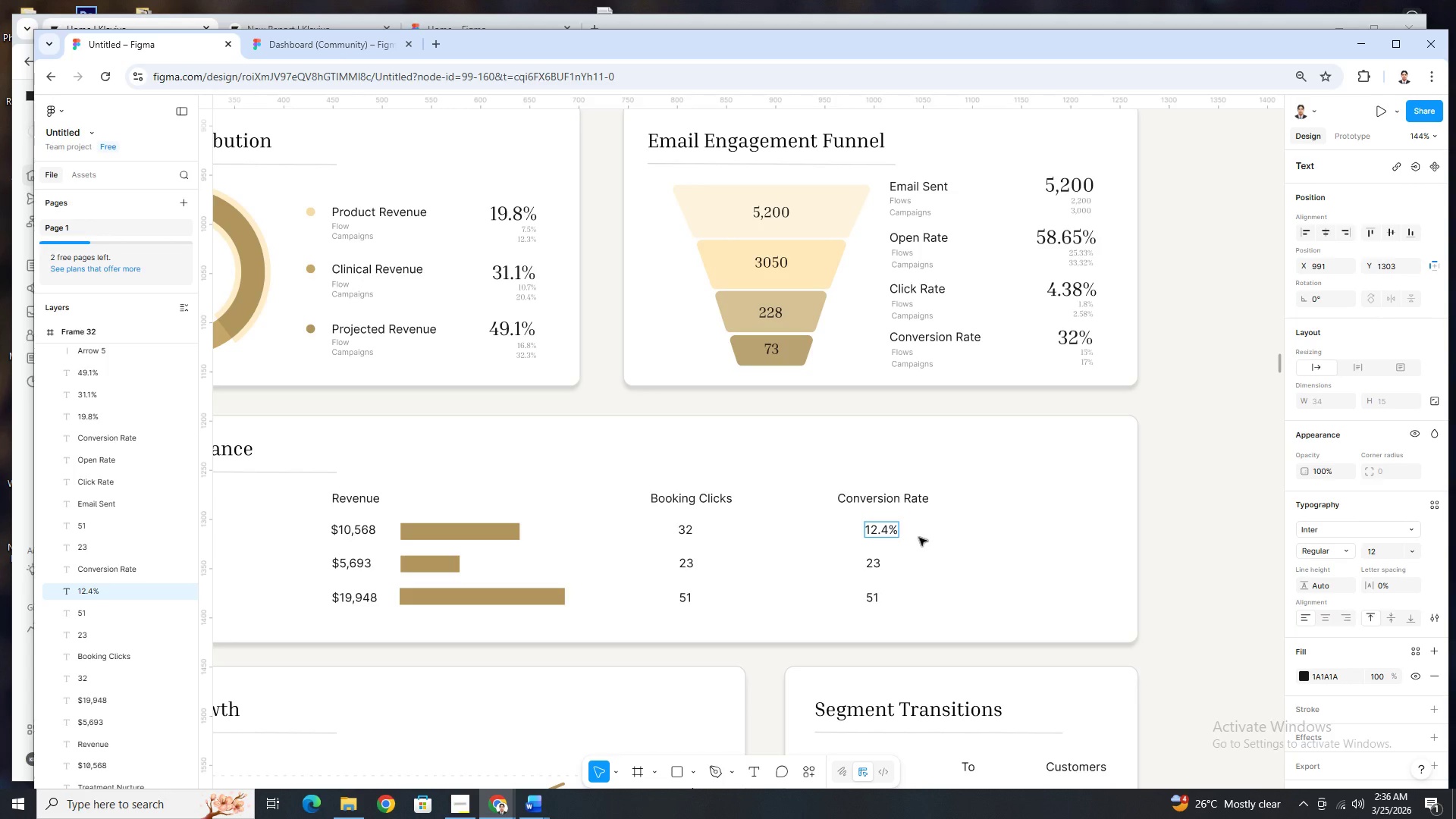 
left_click([919, 538])
 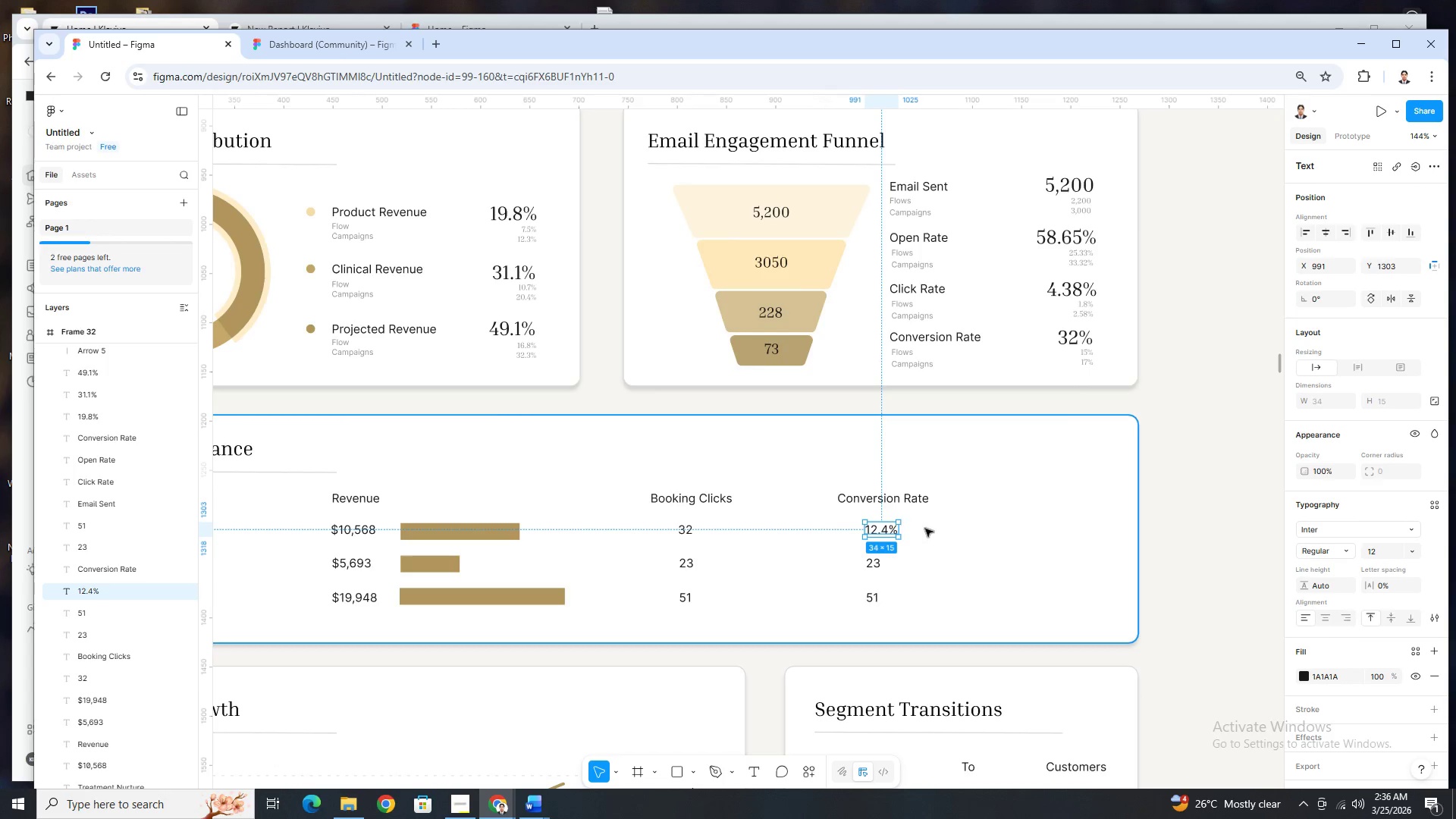 
scroll: coordinate [942, 508], scroll_direction: up, amount: 10.0
 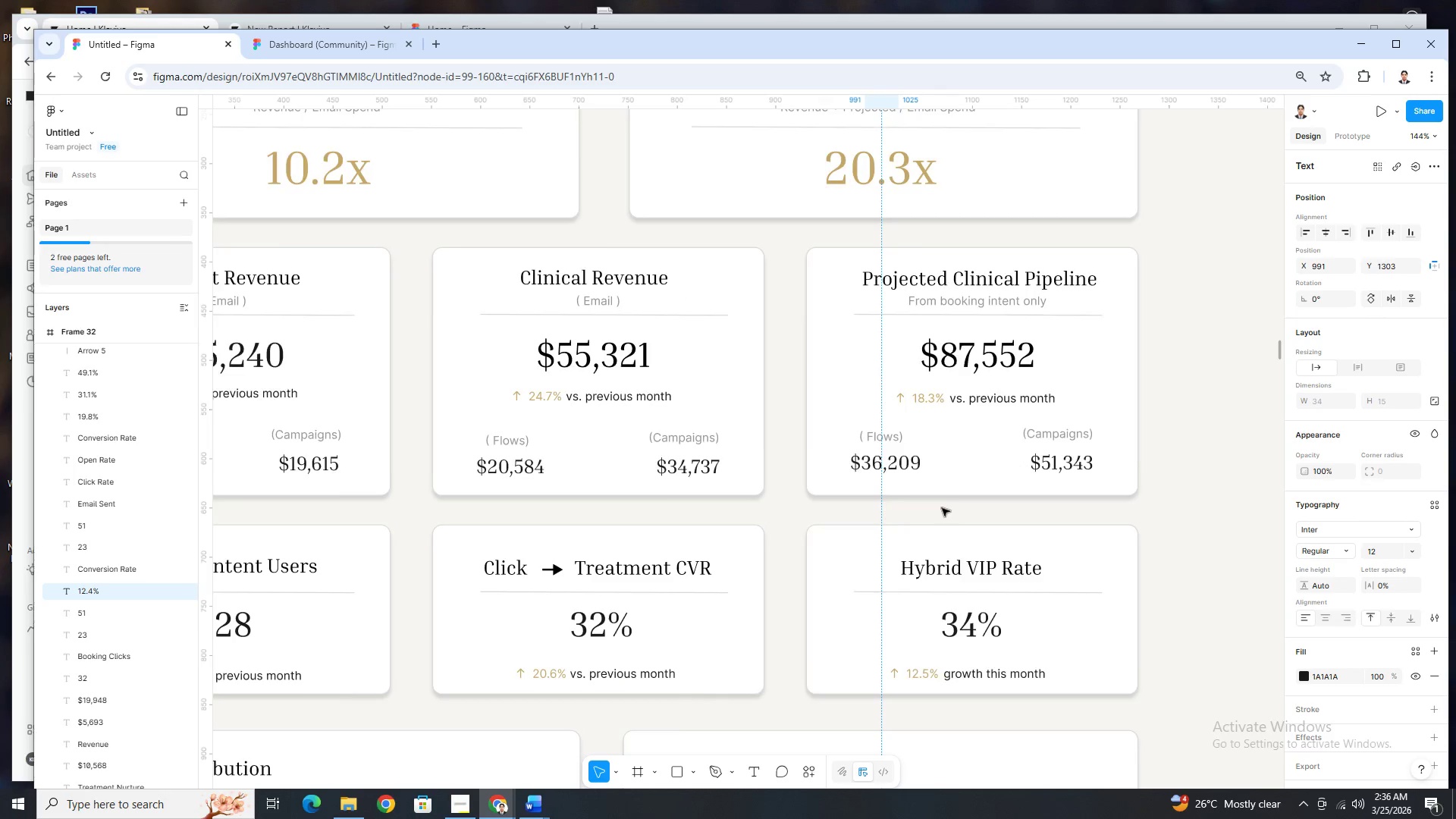 
hold_key(key=ControlLeft, duration=1.22)
 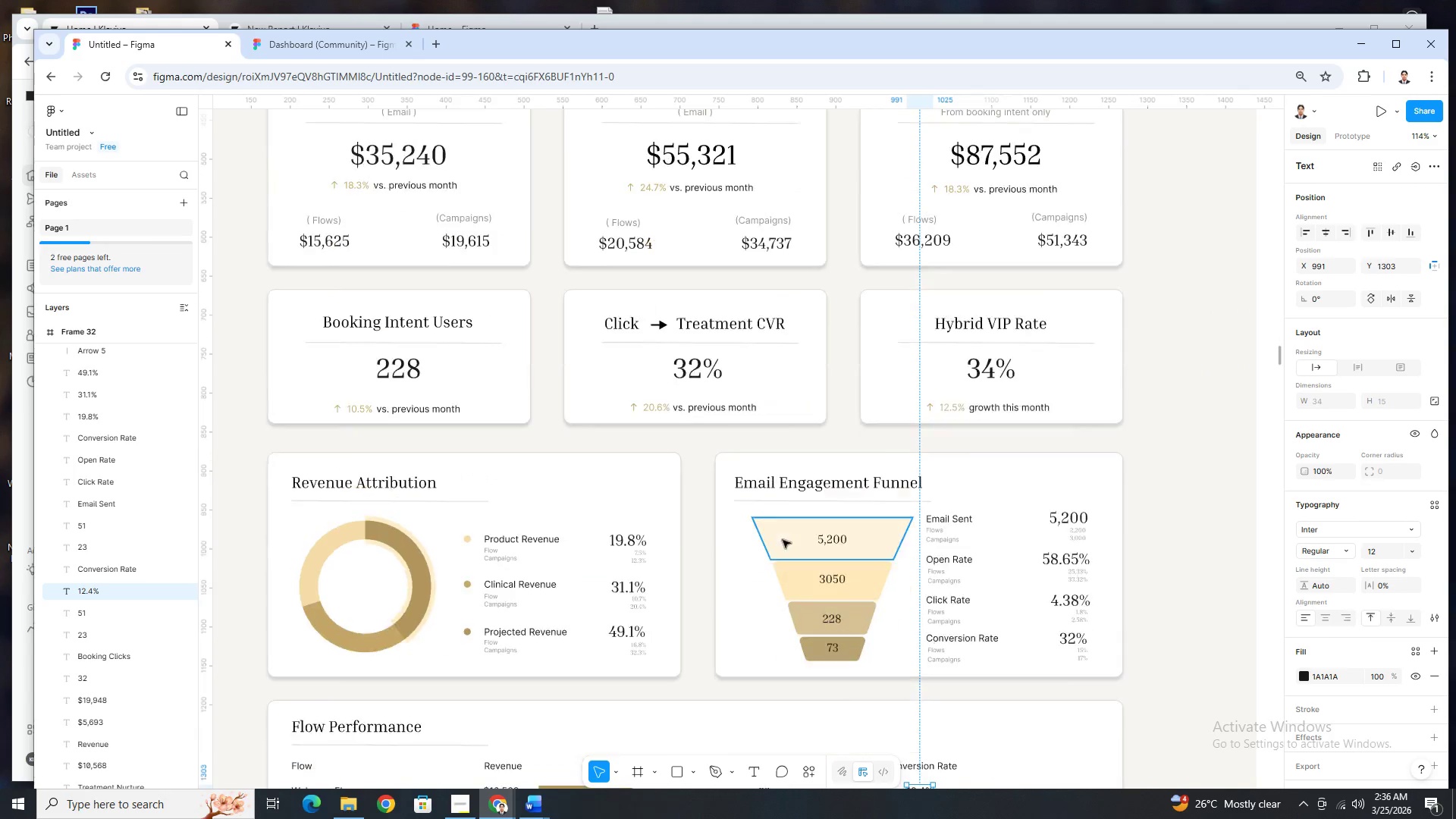 
scroll: coordinate [845, 564], scroll_direction: down, amount: 12.0
 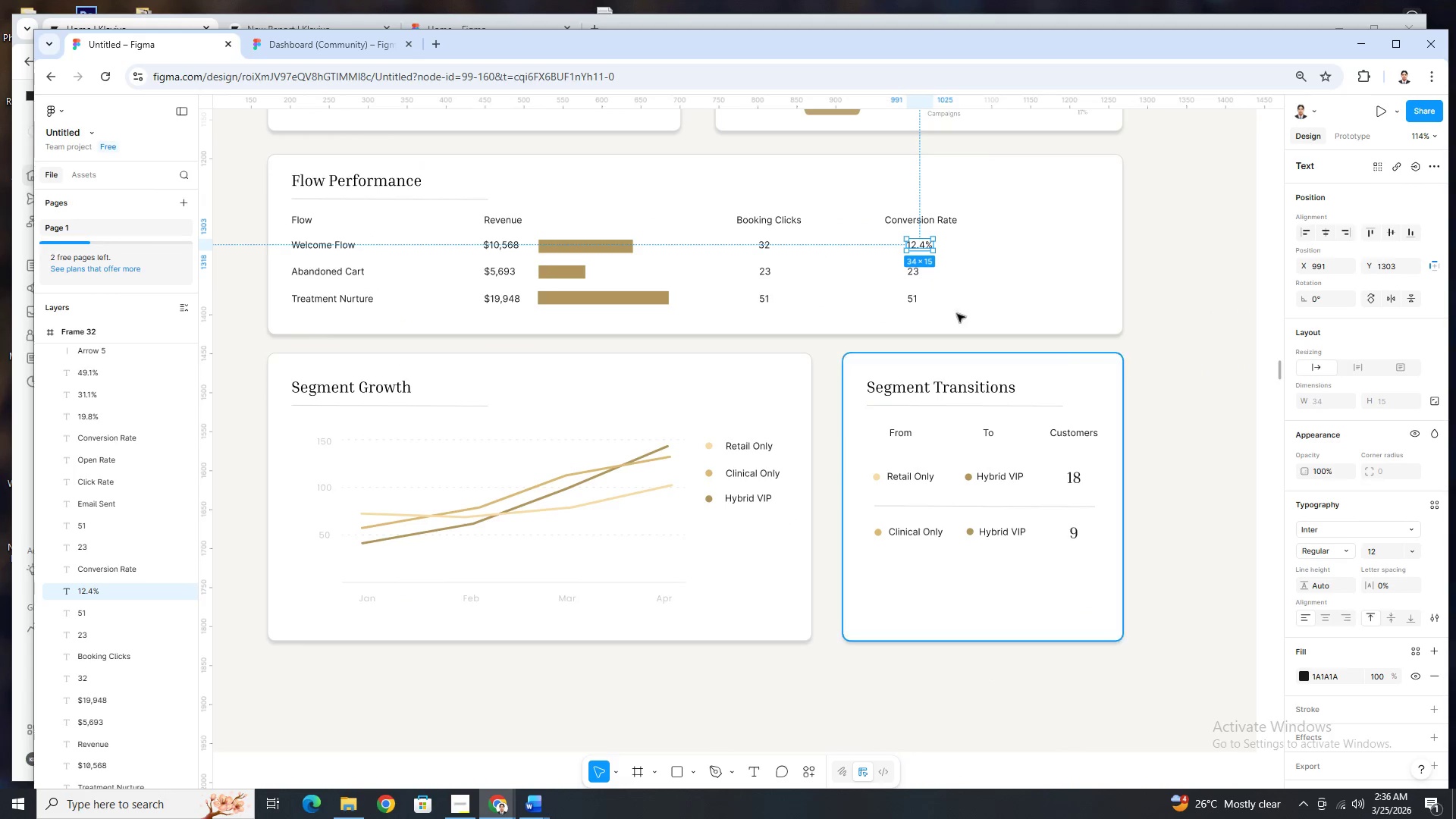 
left_click([983, 270])
 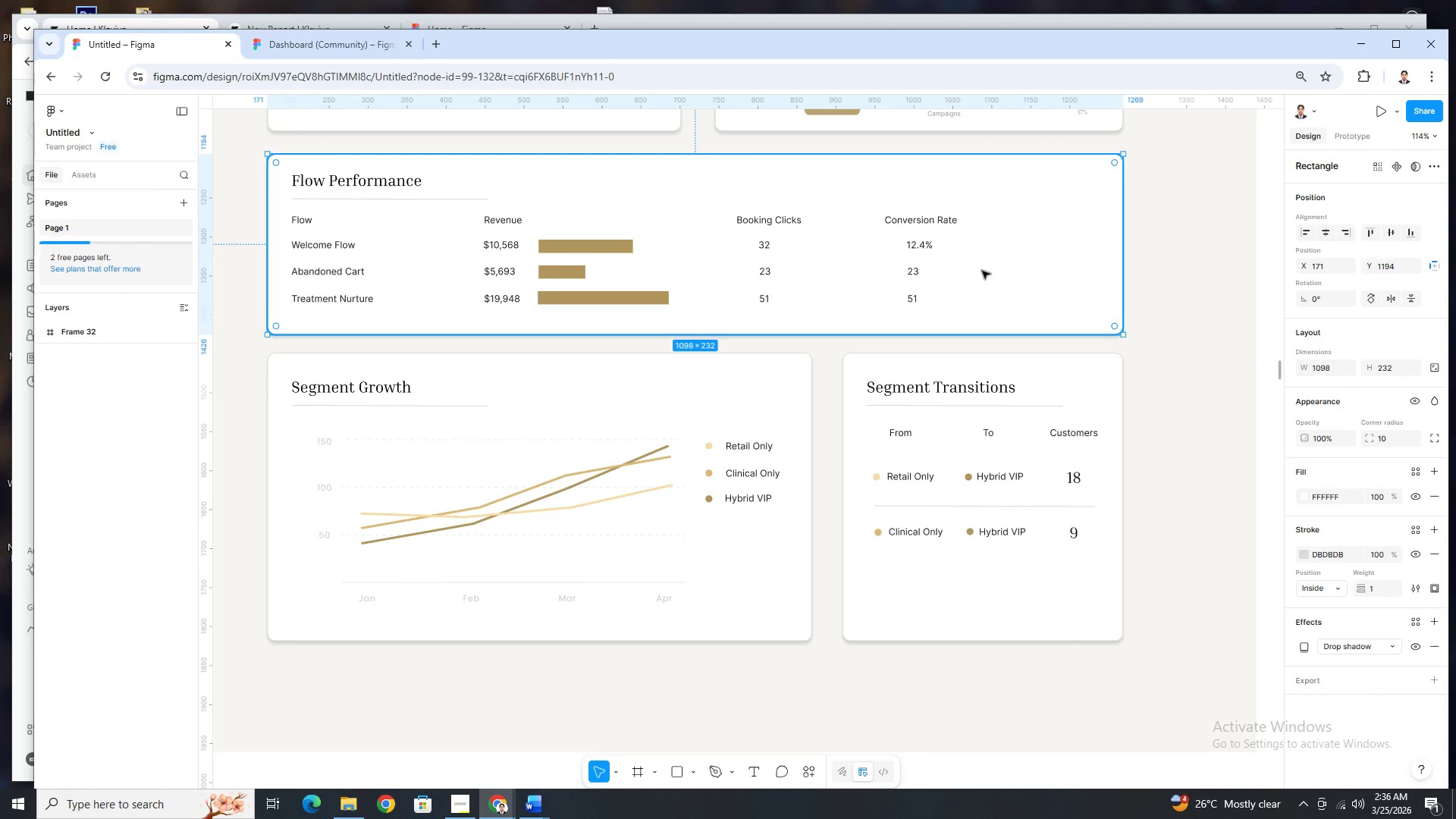 
hold_key(key=ControlLeft, duration=1.5)
 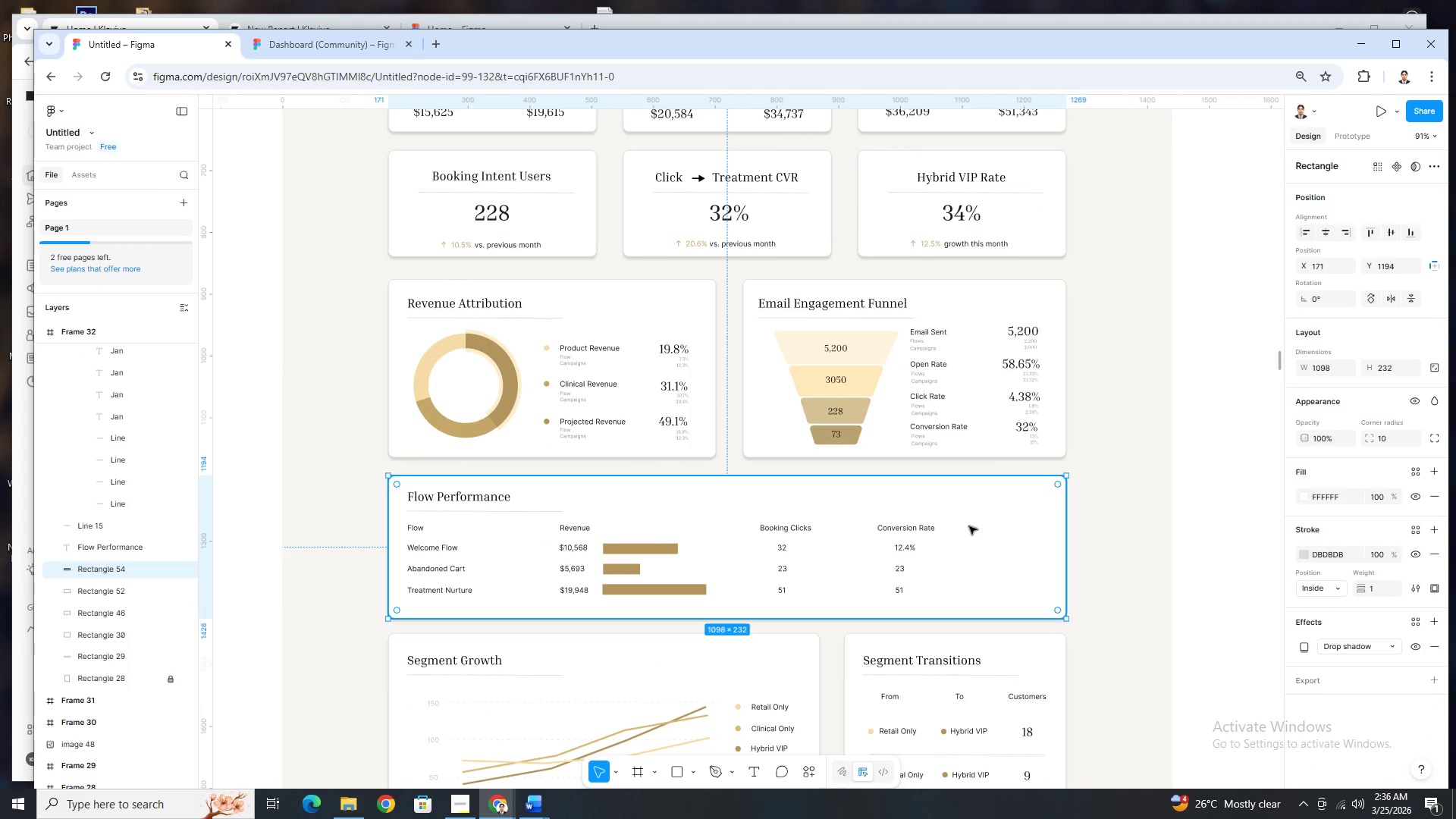 
scroll: coordinate [980, 349], scroll_direction: up, amount: 6.0
 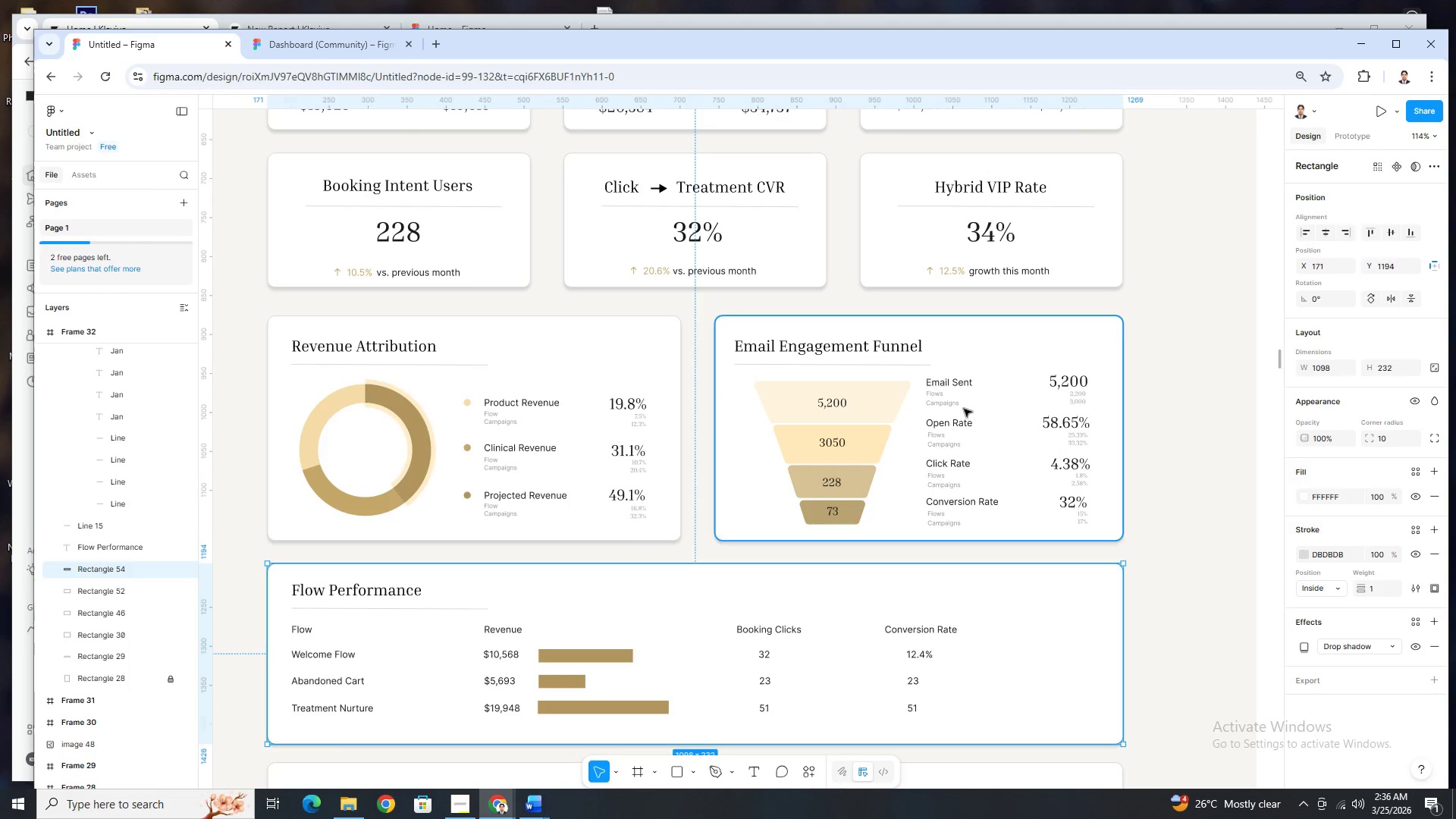 
scroll: coordinate [961, 419], scroll_direction: down, amount: 3.0
 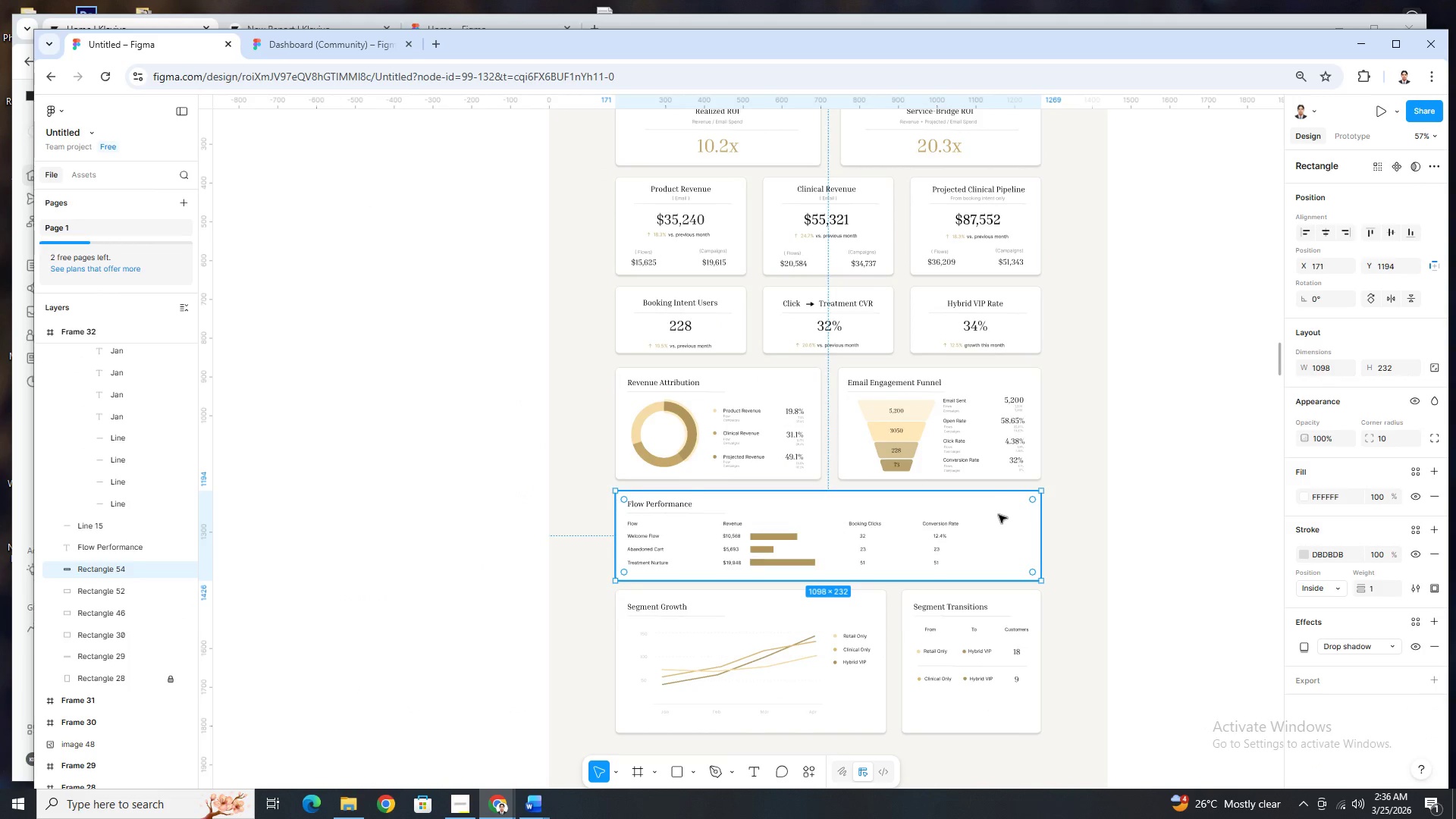 
key(Control+ControlLeft)
 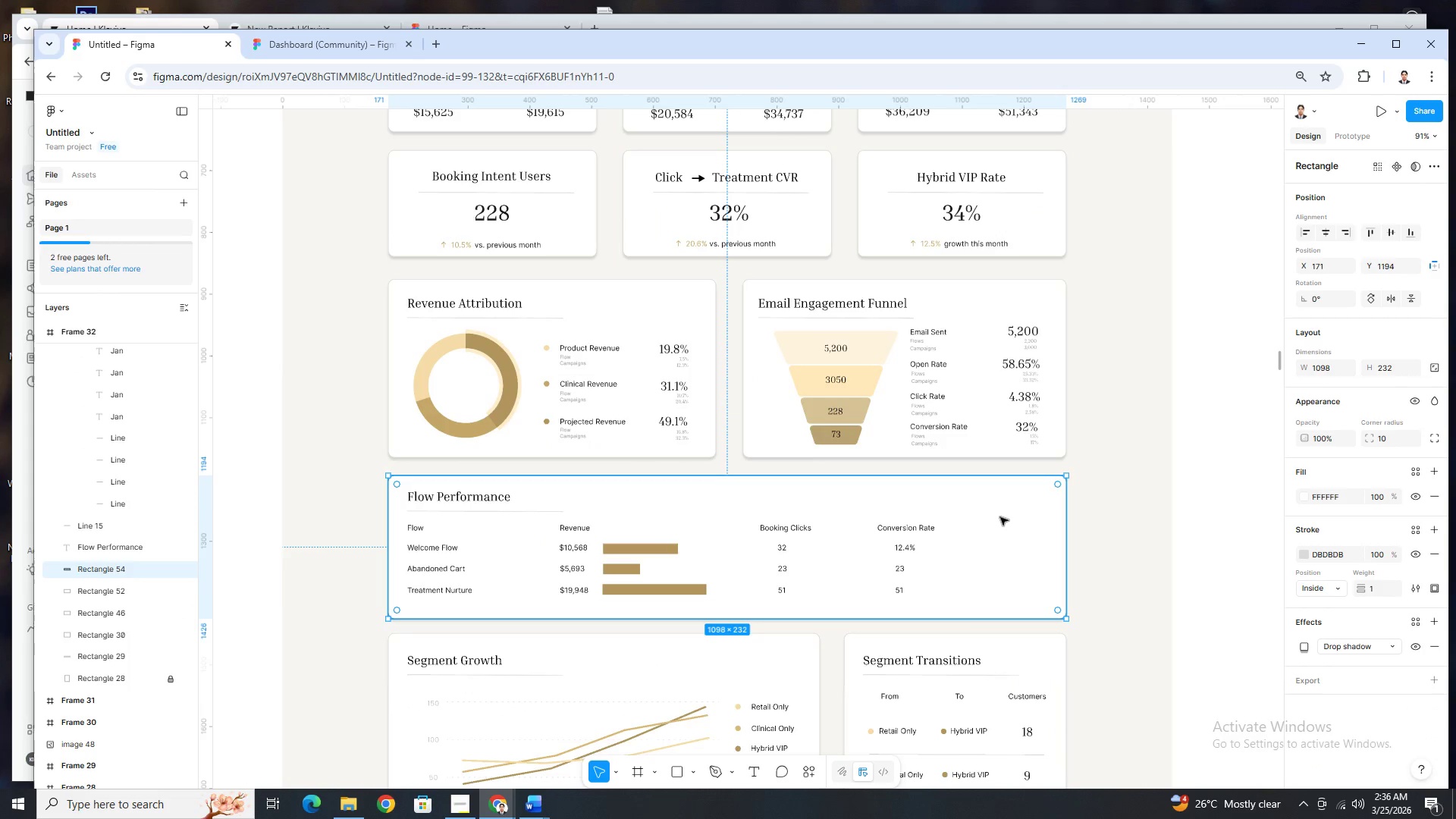 
key(Control+ControlLeft)
 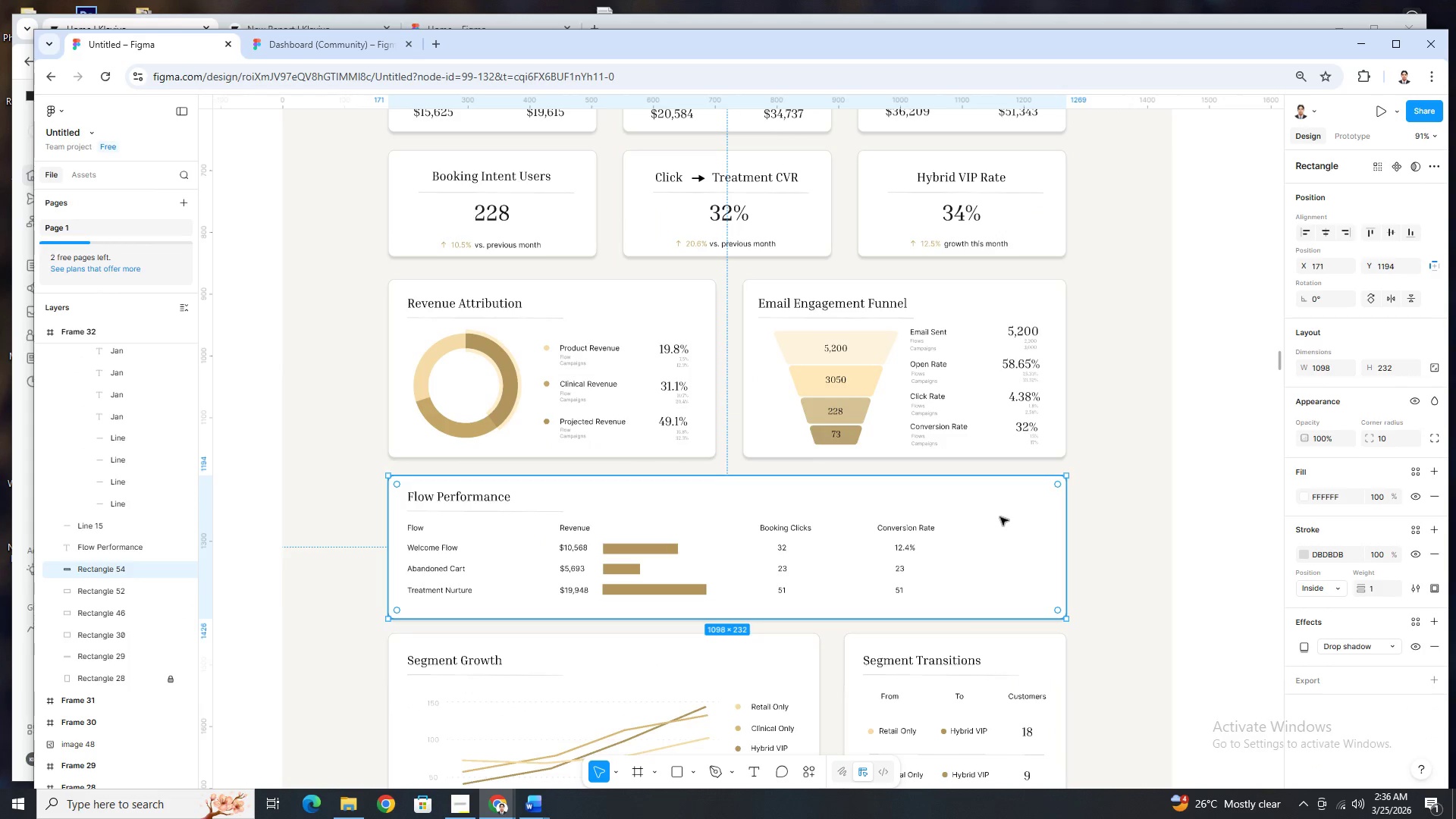 
key(Control+ControlLeft)
 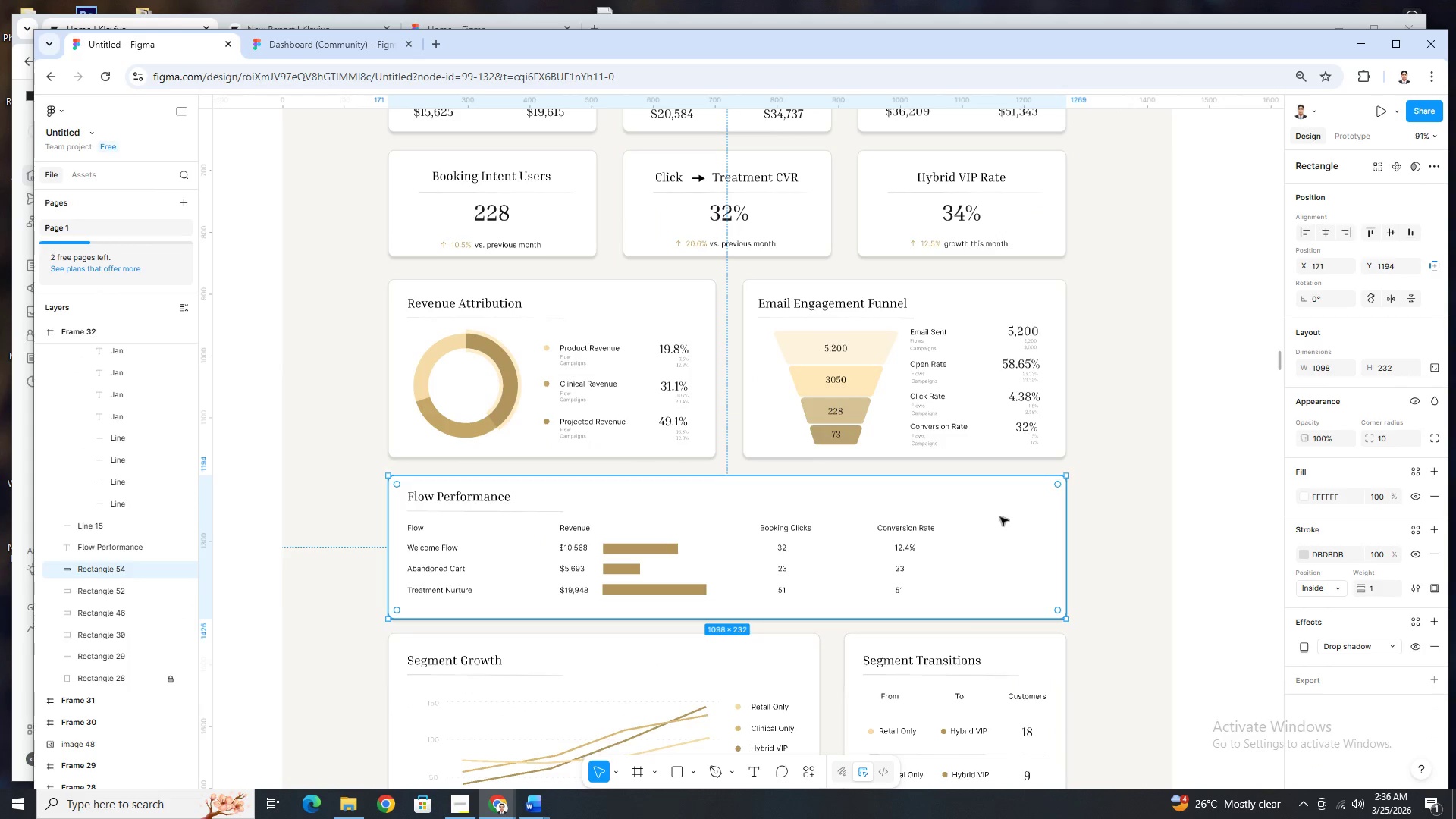 
key(Control+ControlLeft)
 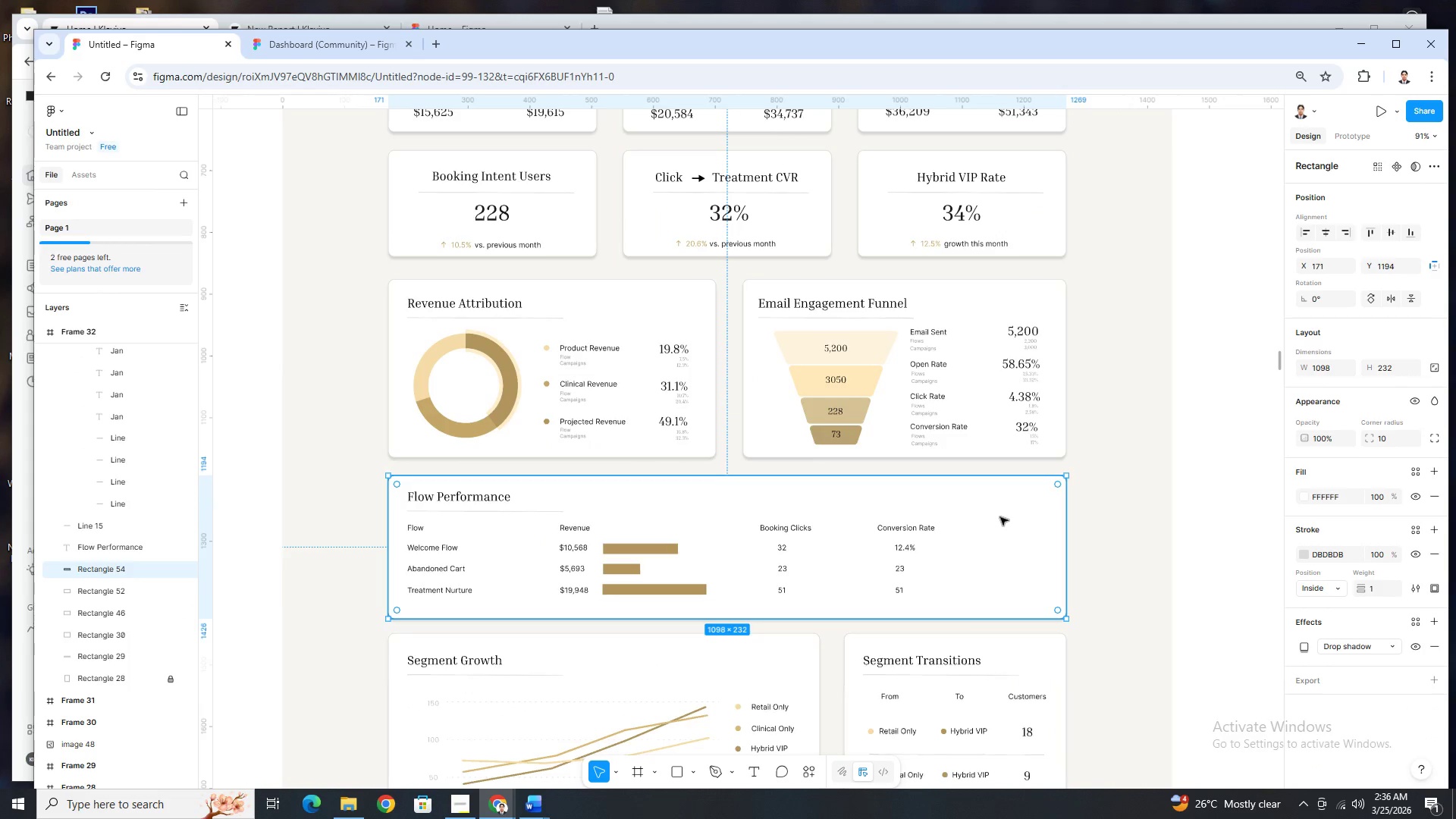 
key(Control+ControlLeft)
 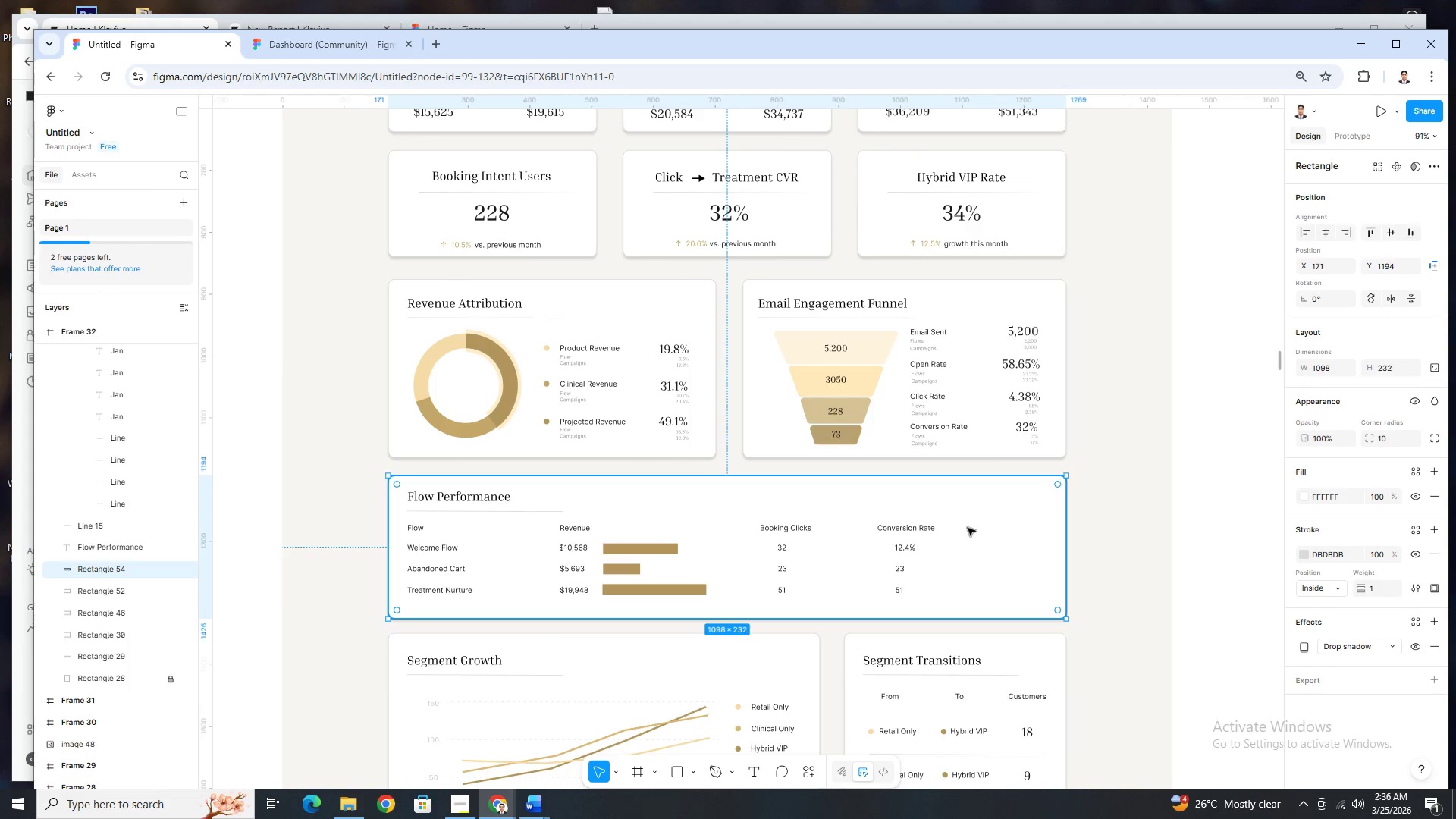 
scroll: coordinate [1000, 517], scroll_direction: up, amount: 2.0
 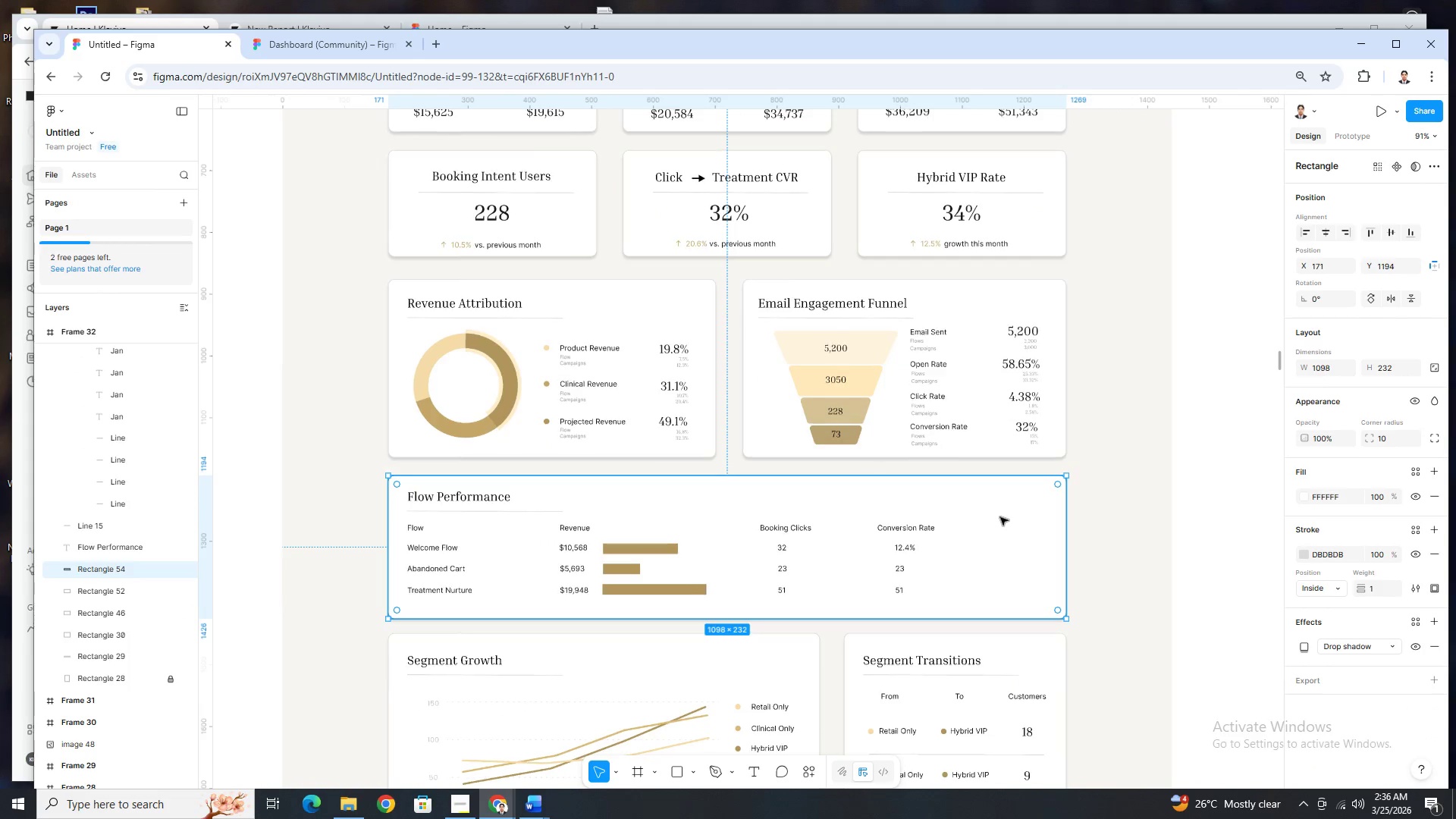 
hold_key(key=ControlLeft, duration=1.5)
 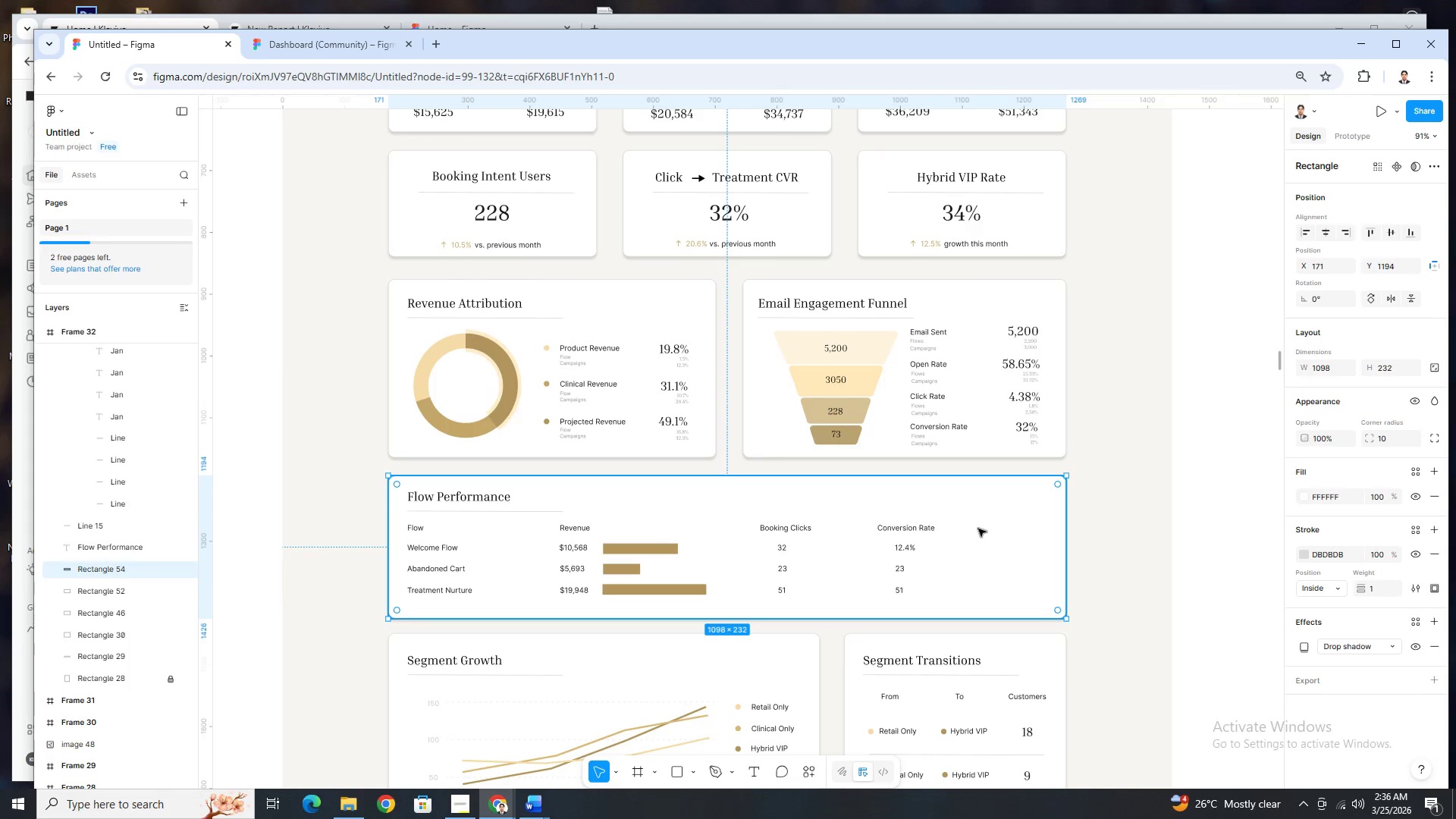 
hold_key(key=ControlLeft, duration=1.51)
 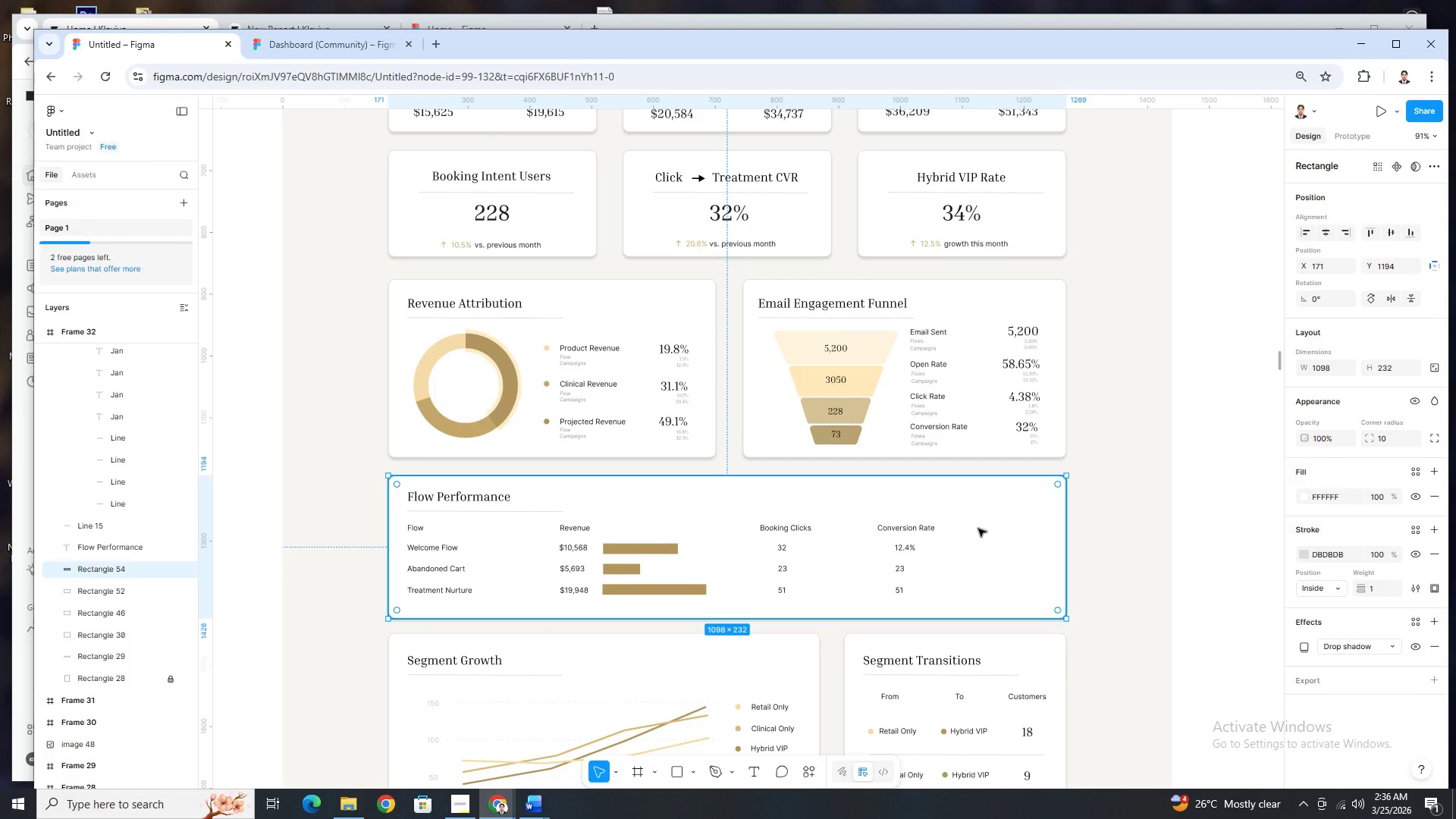 
hold_key(key=ControlLeft, duration=1.52)
 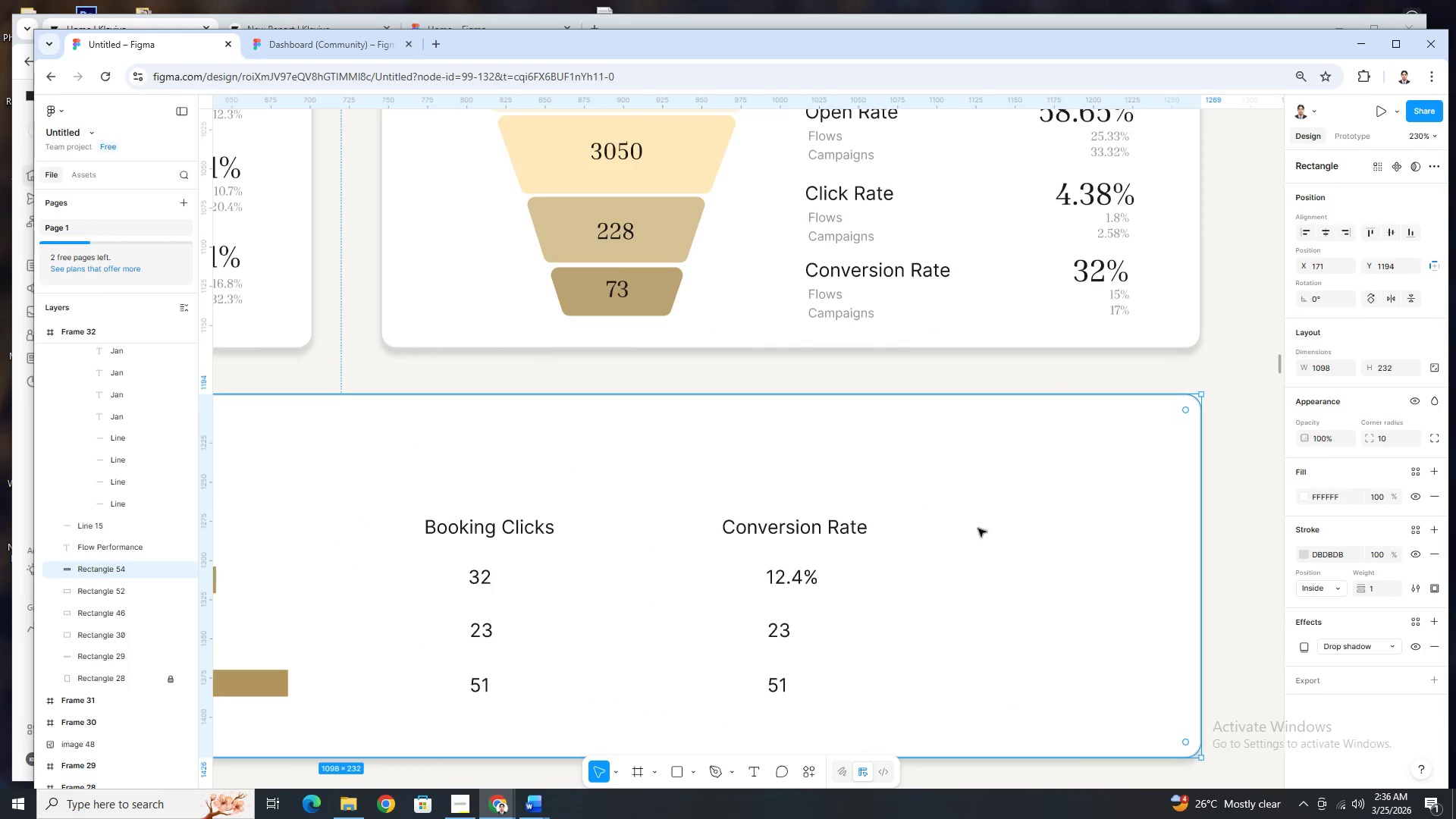 
key(Control+ControlLeft)
 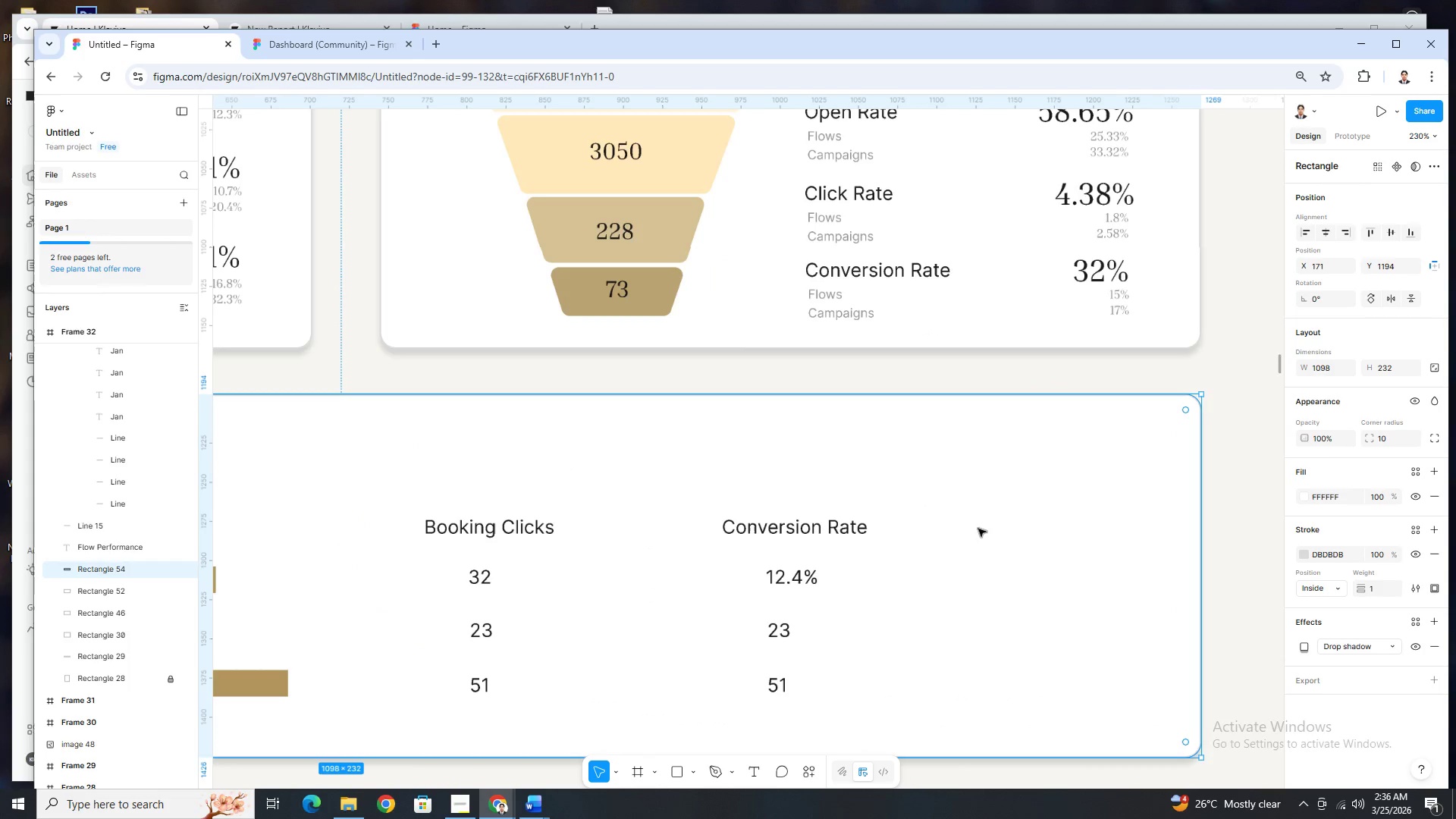 
key(Control+ControlLeft)
 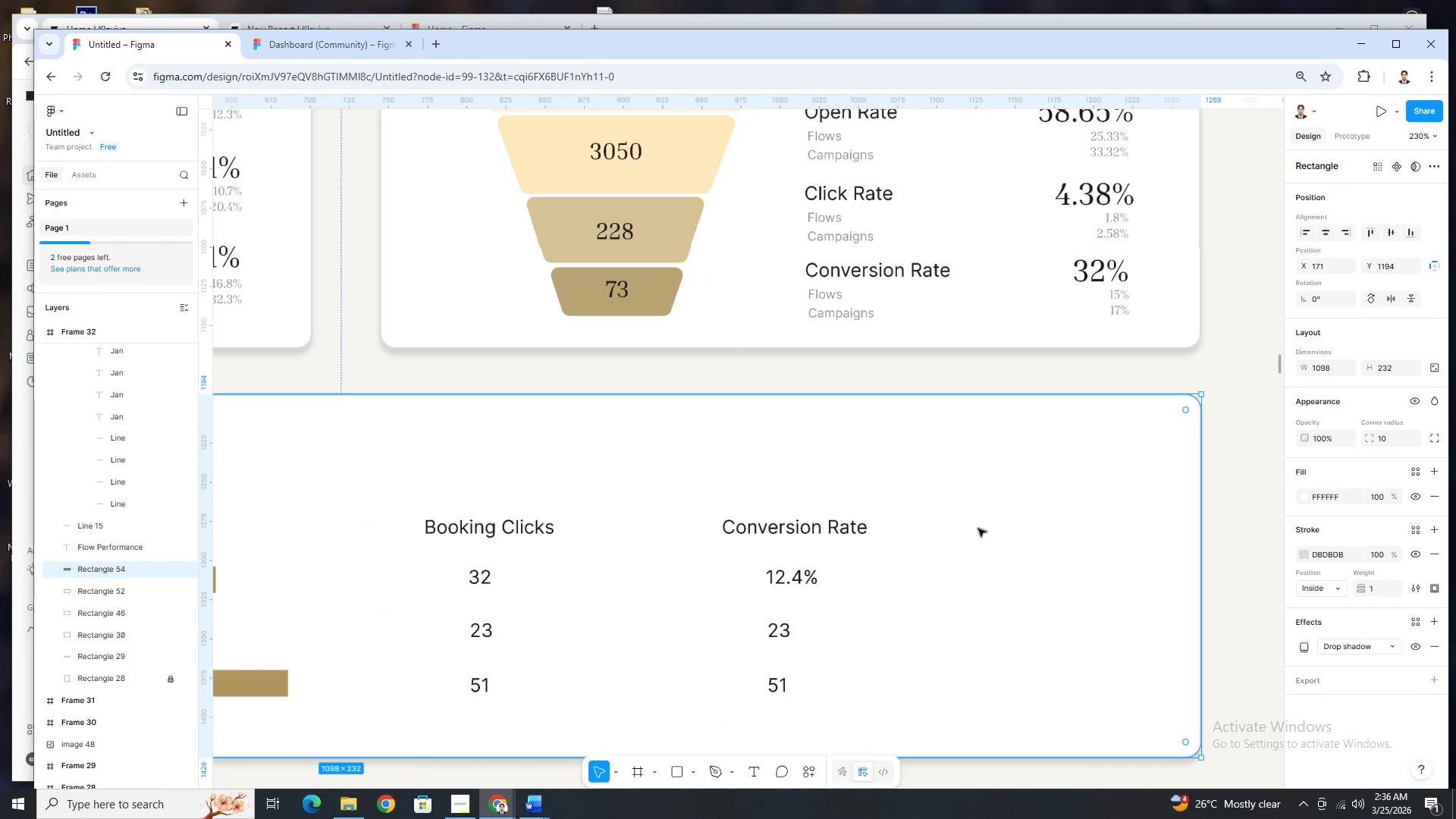 
key(Control+ControlLeft)
 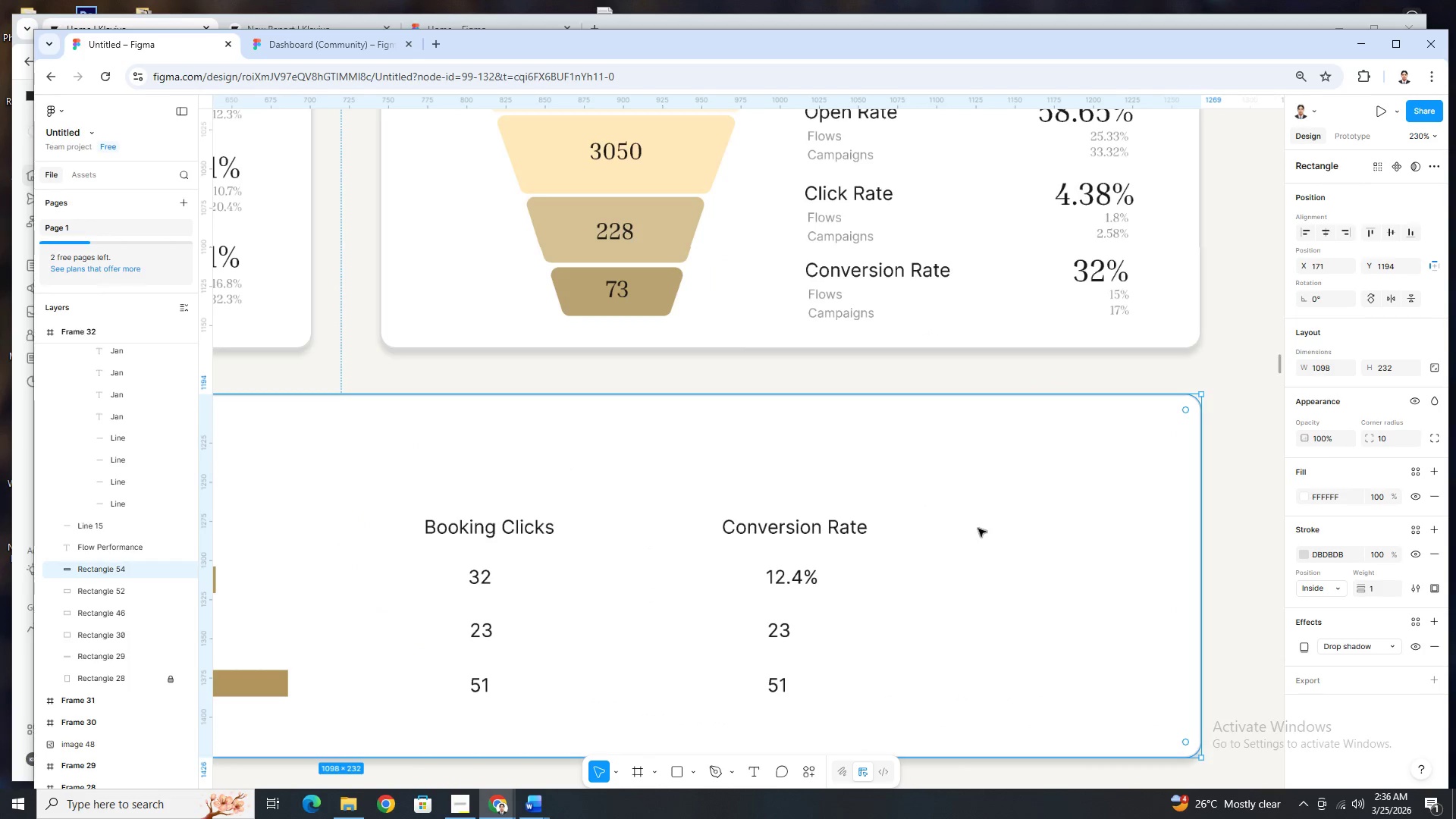 
key(Control+ControlLeft)
 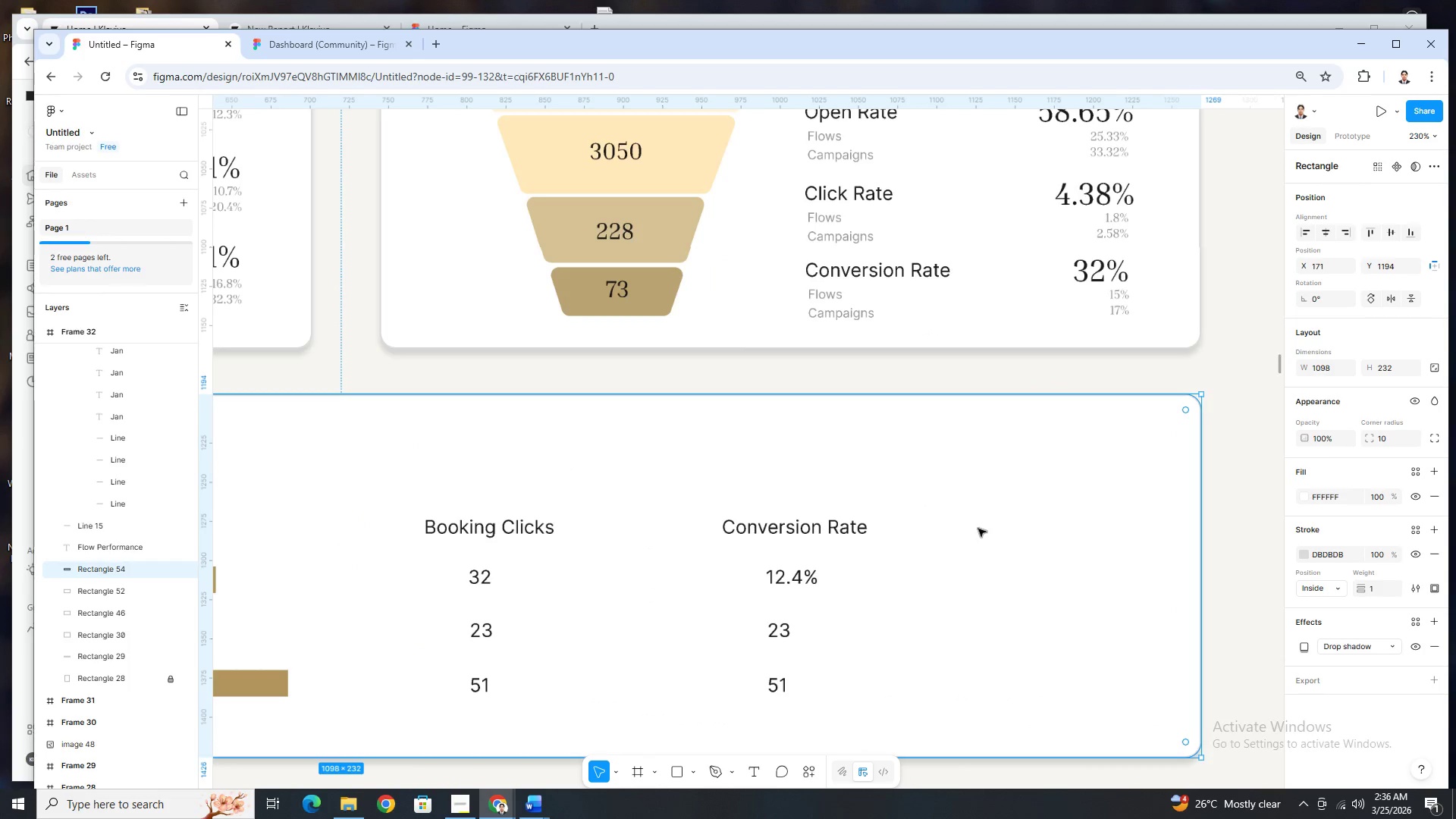 
key(Control+ControlLeft)
 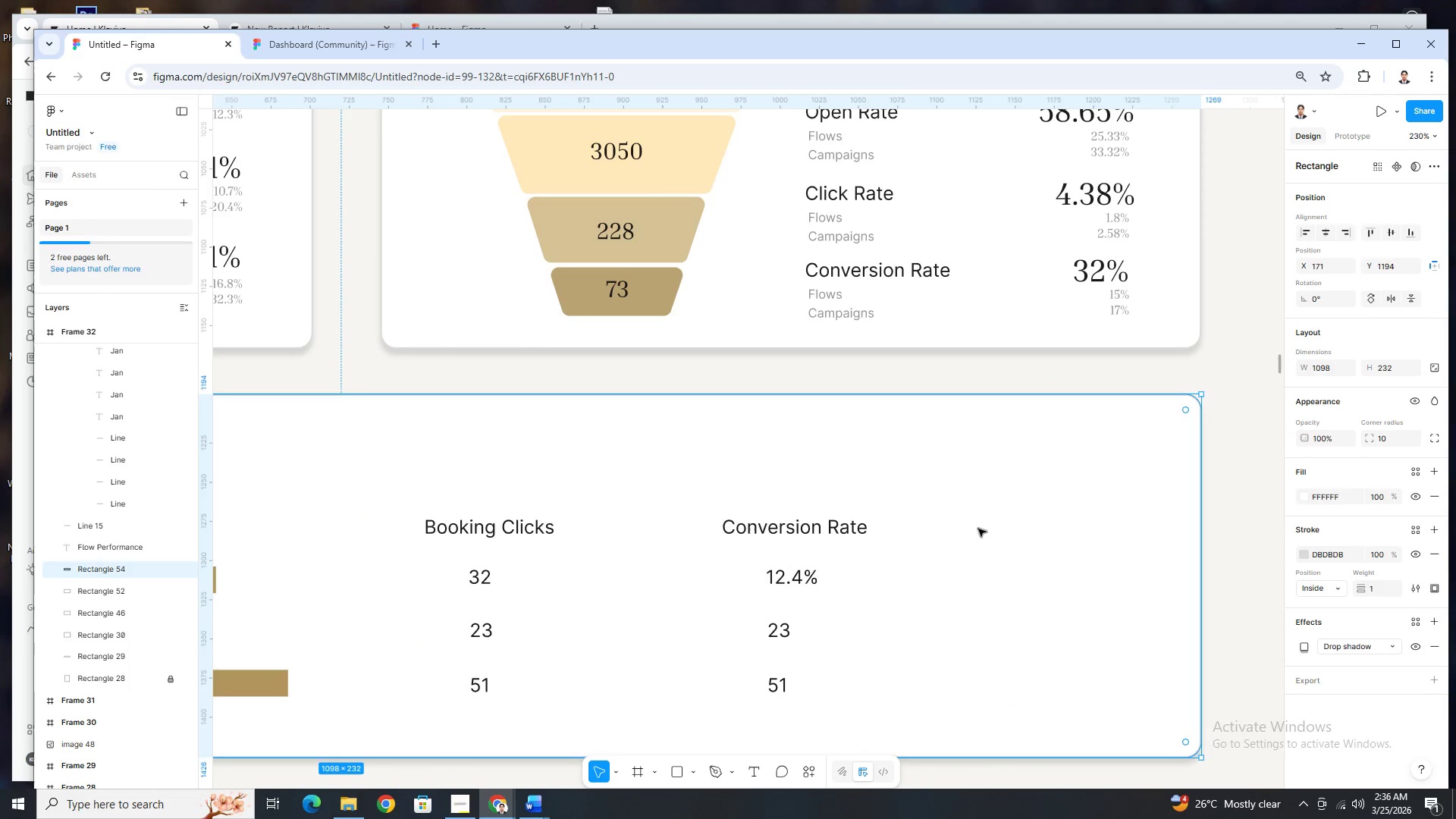 
scroll: coordinate [978, 529], scroll_direction: up, amount: 4.0
 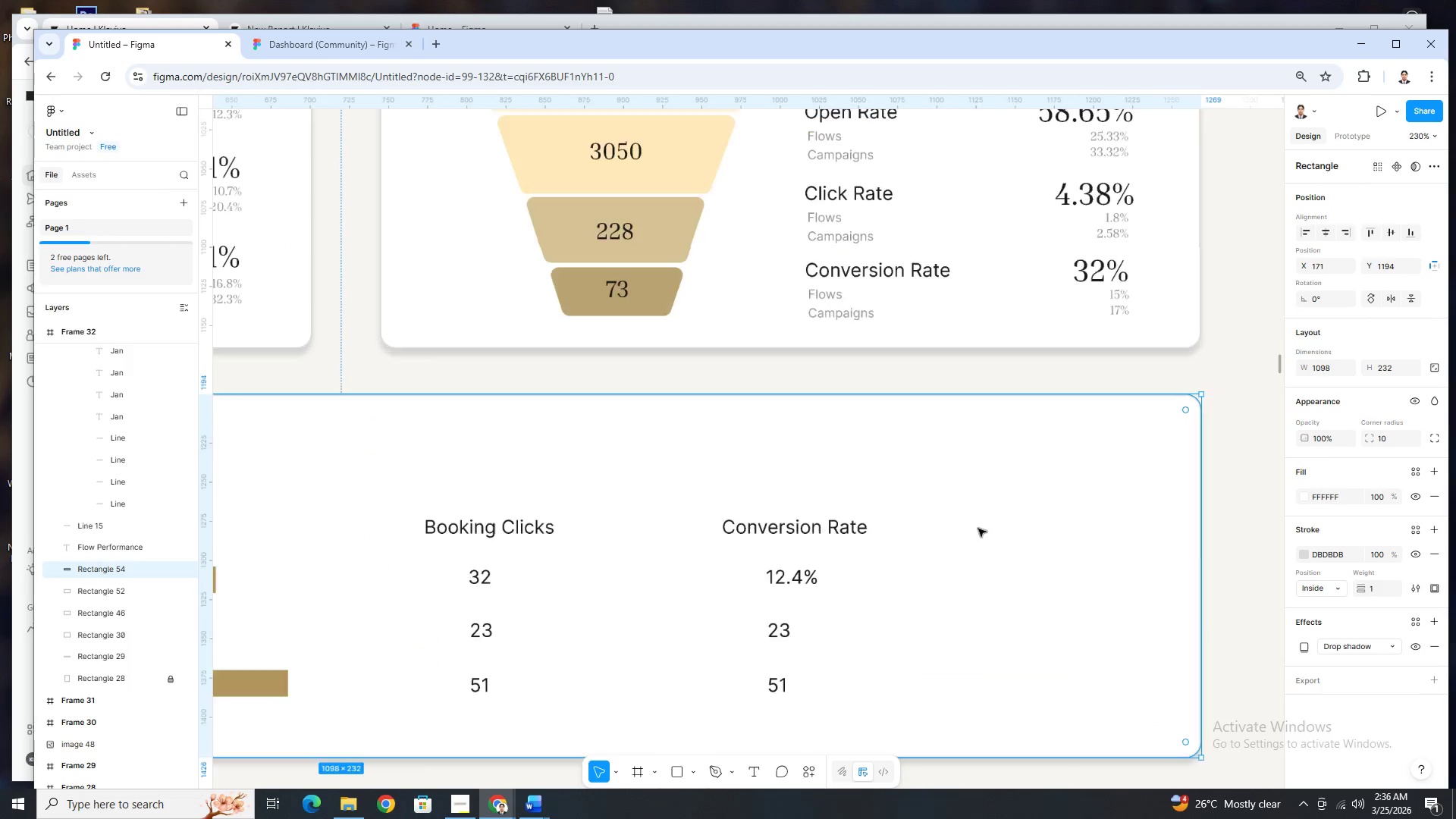 
hold_key(key=ControlLeft, duration=1.2)
scroll: coordinate [978, 529], scroll_direction: down, amount: 2.0
 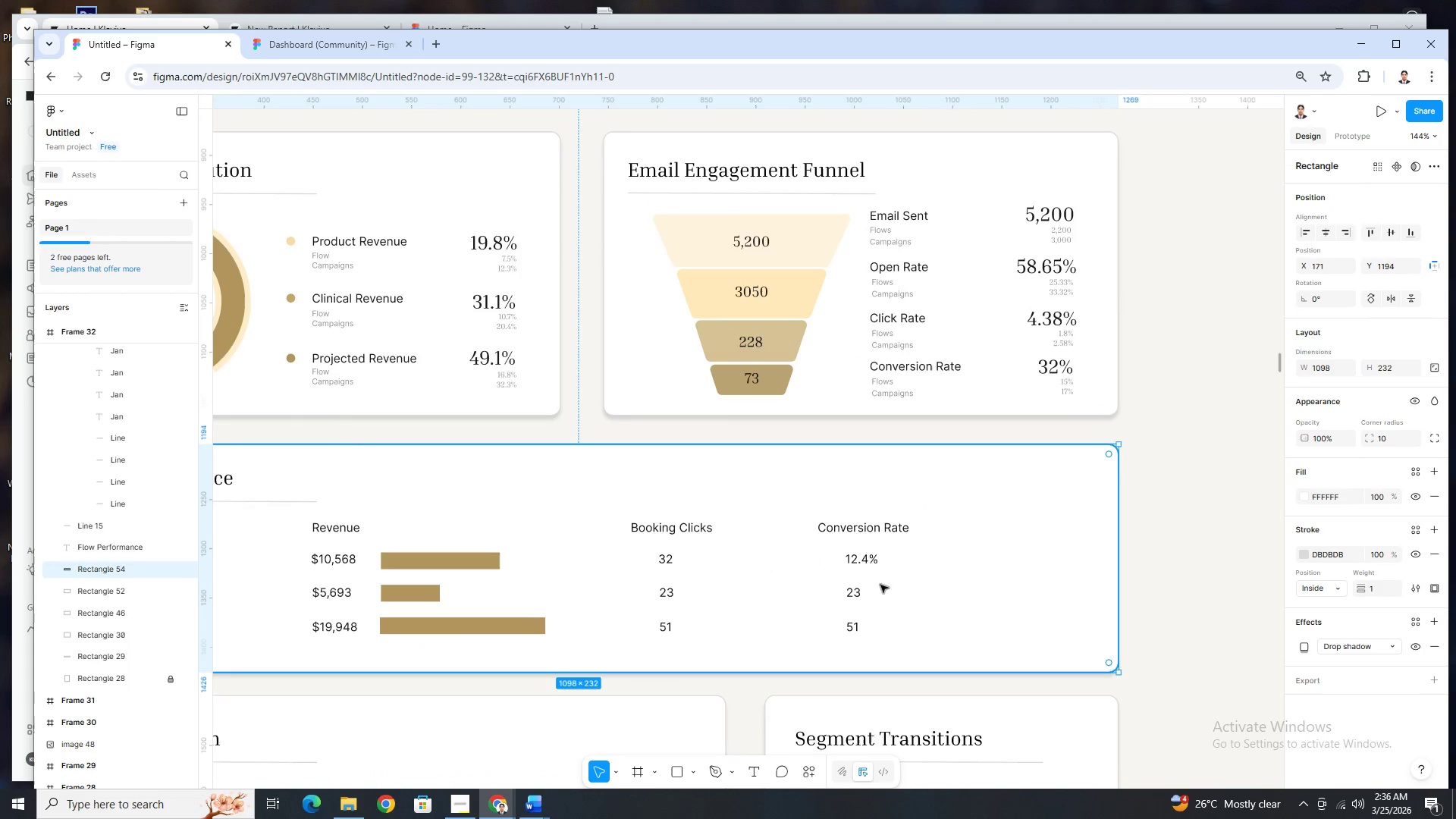 
scroll: coordinate [880, 585], scroll_direction: up, amount: 2.0
 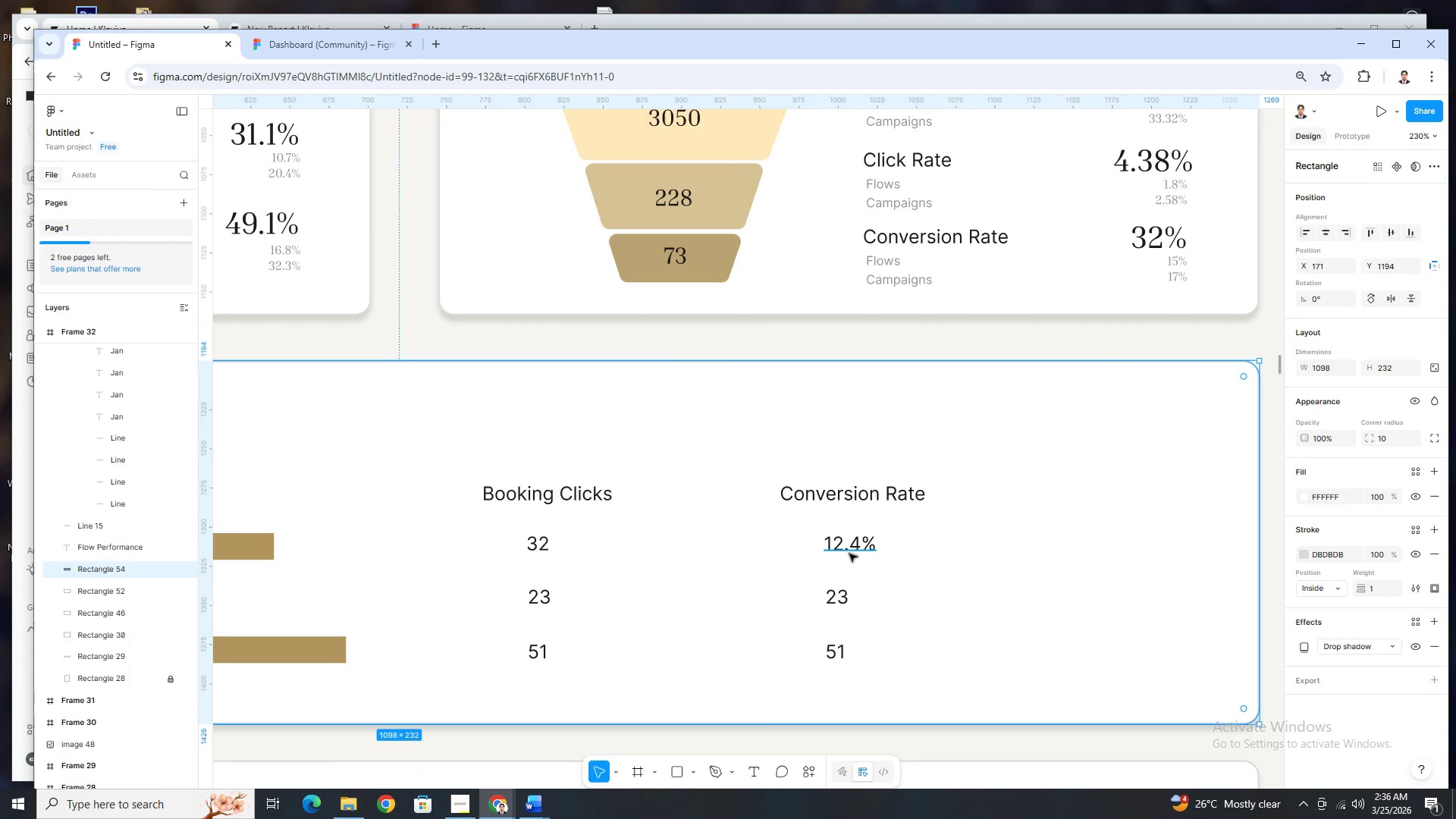 
hold_key(key=ControlLeft, duration=1.22)
scroll: coordinate [850, 553], scroll_direction: down, amount: 3.0
 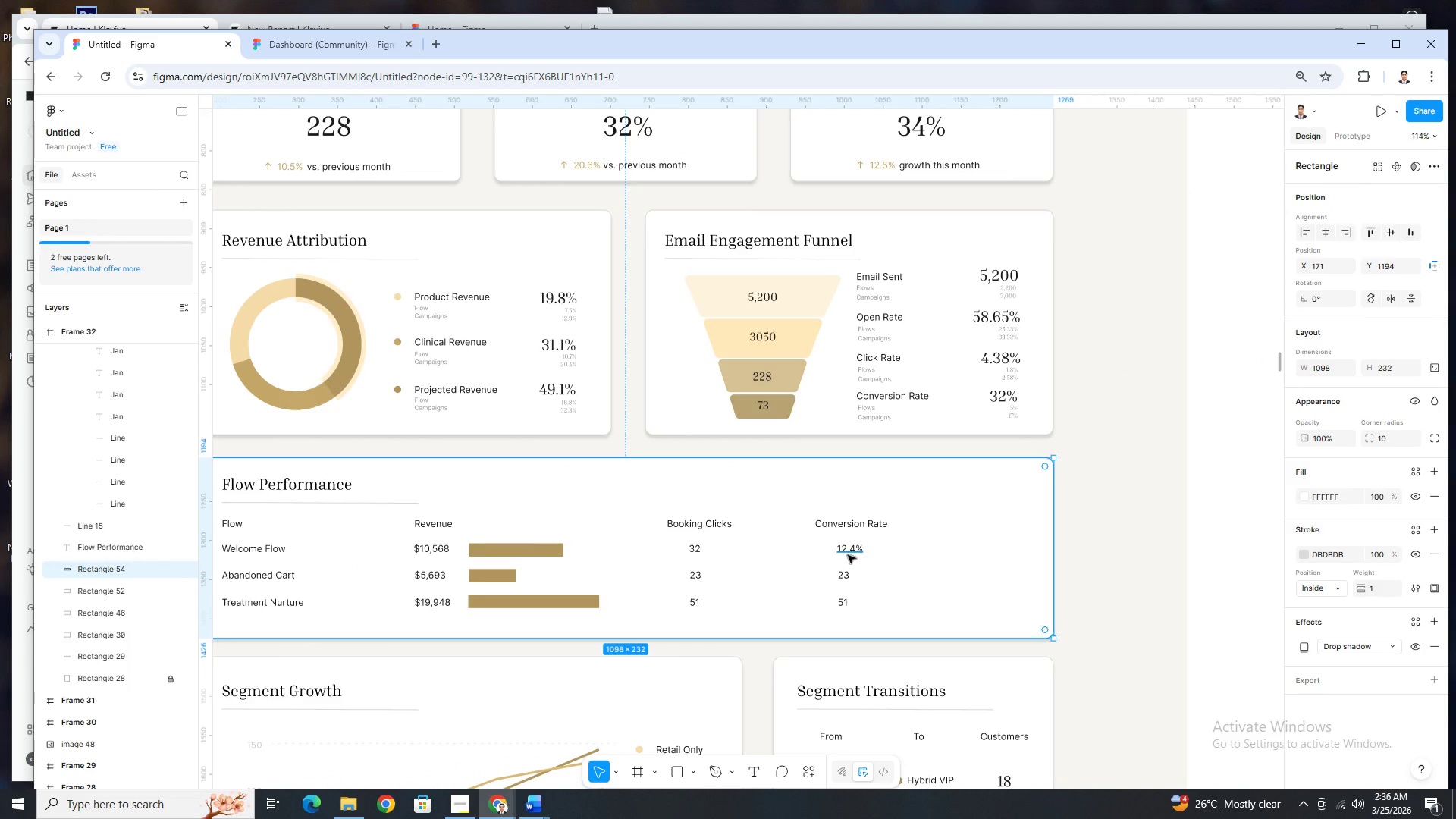 
double_click([852, 551])
 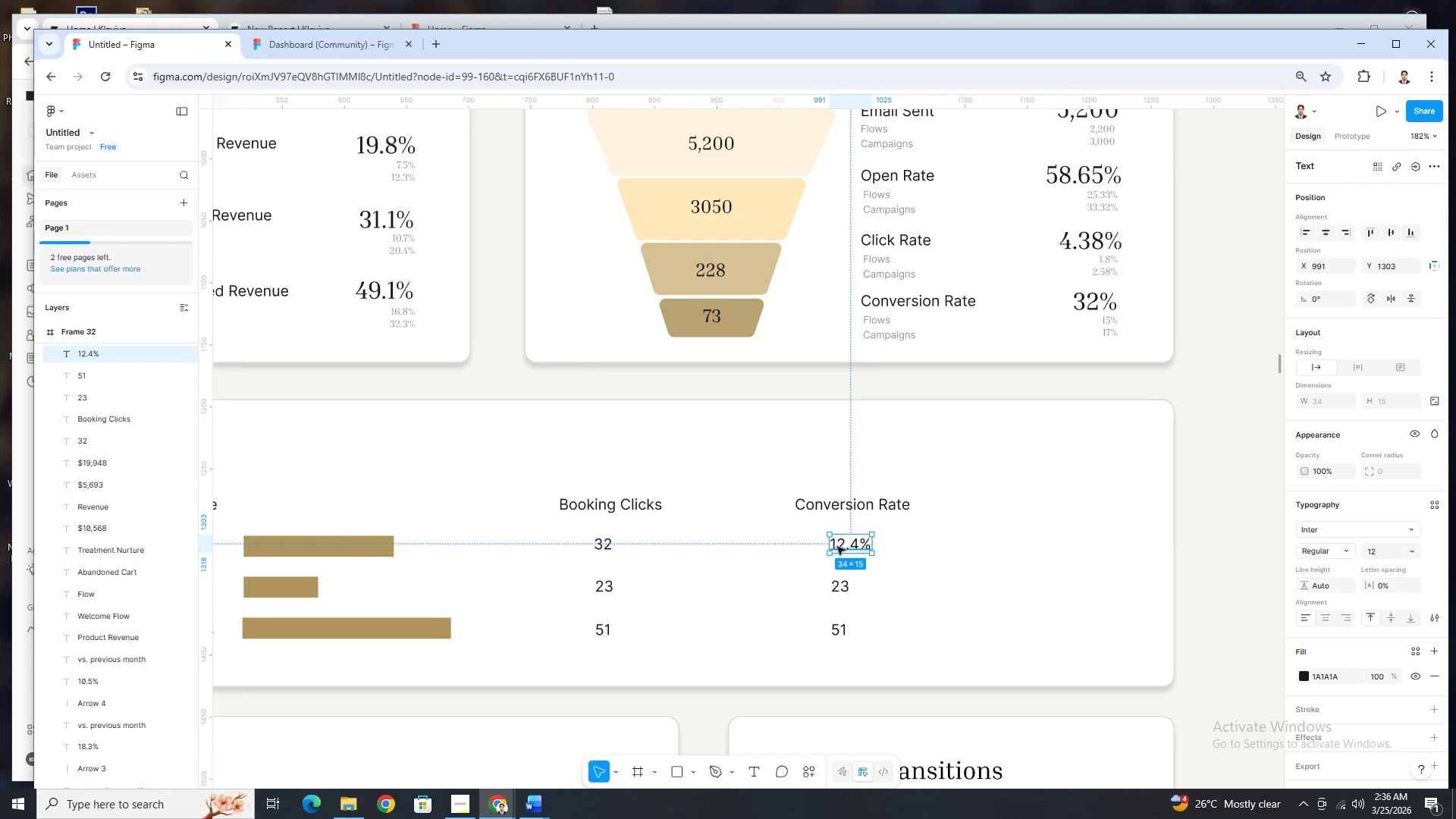 
scroll: coordinate [849, 556], scroll_direction: up, amount: 2.0
 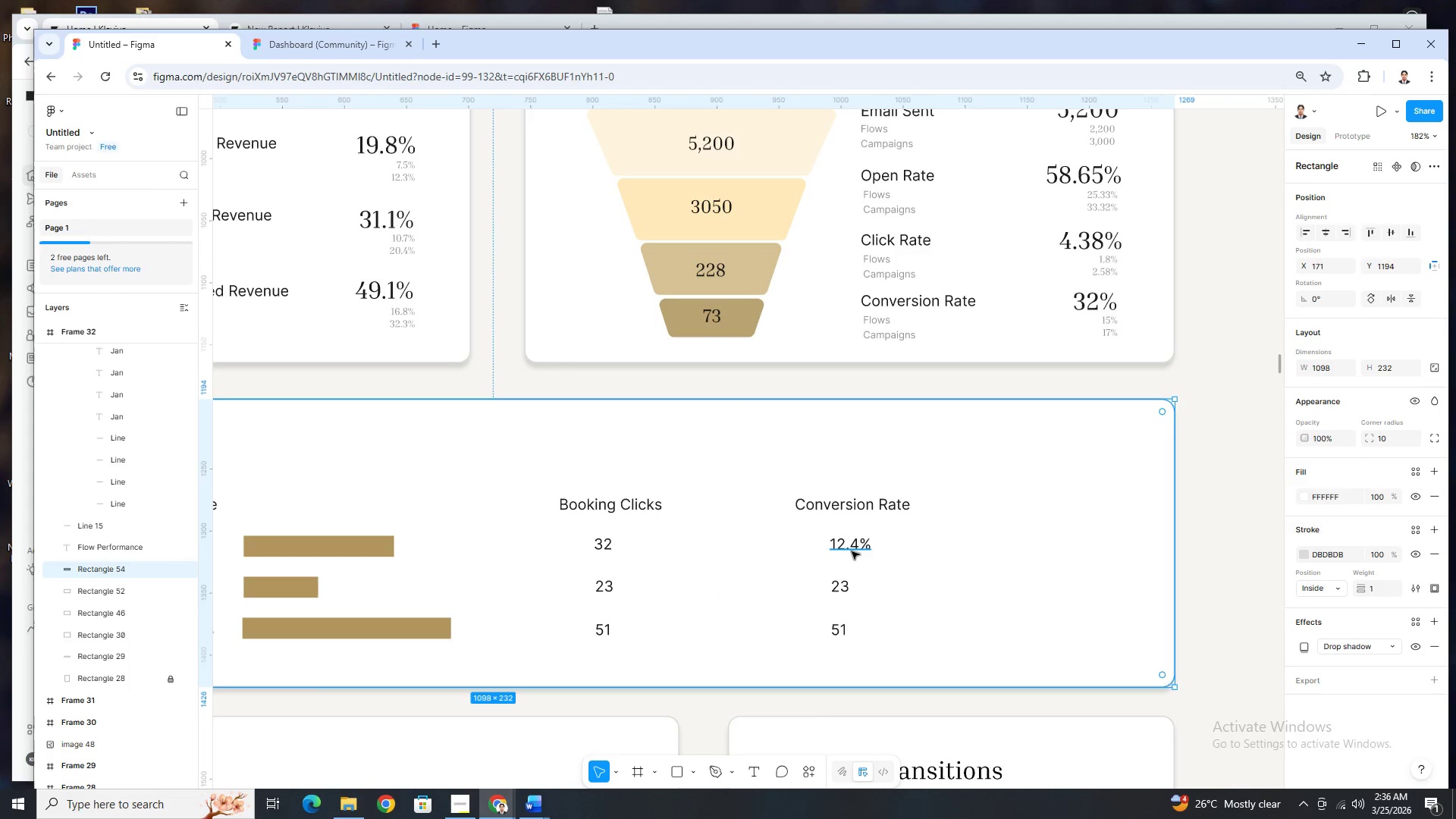 
double_click([837, 547])
 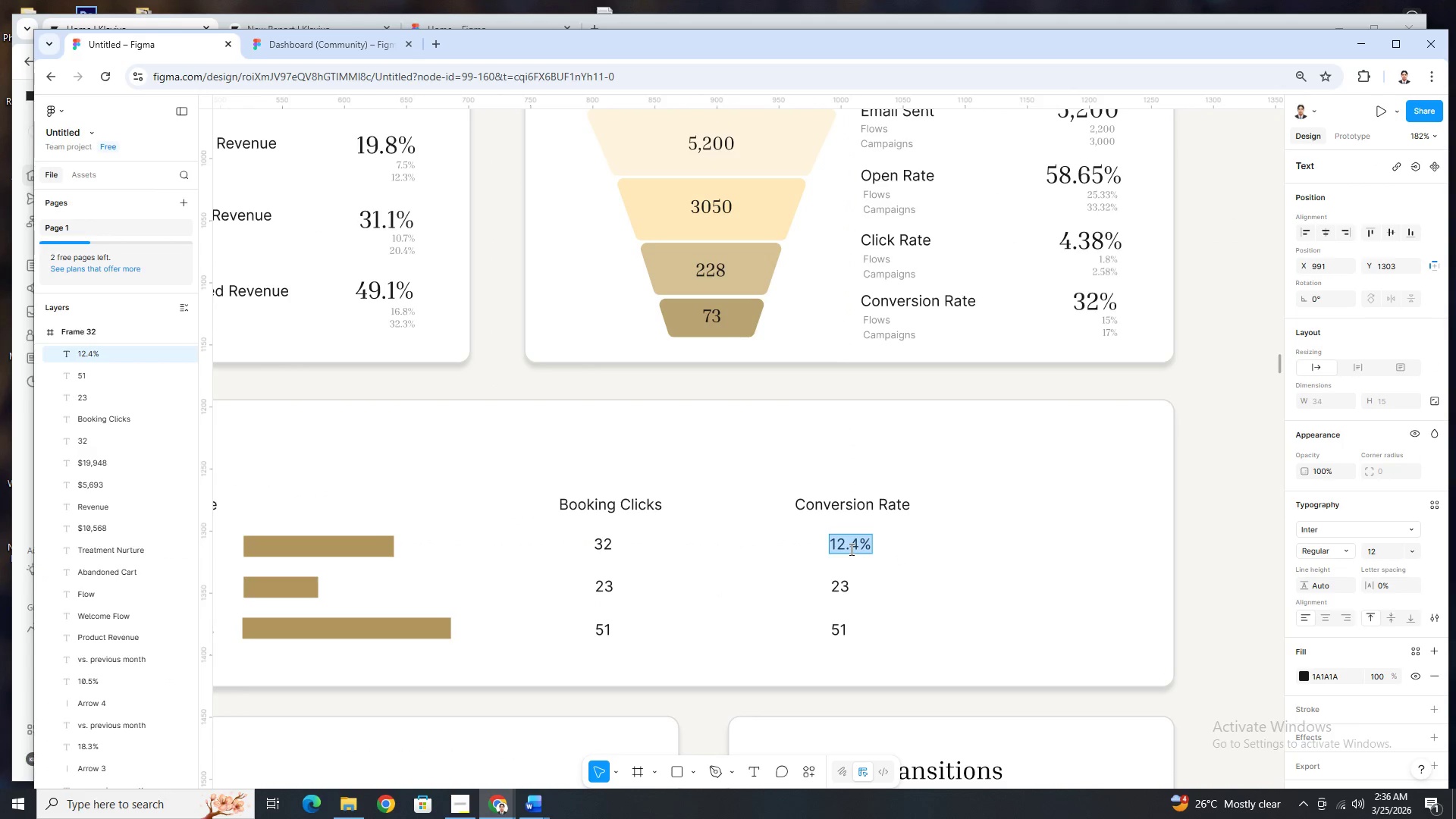 
left_click_drag(start_coordinate=[844, 544], to_coordinate=[831, 544])
 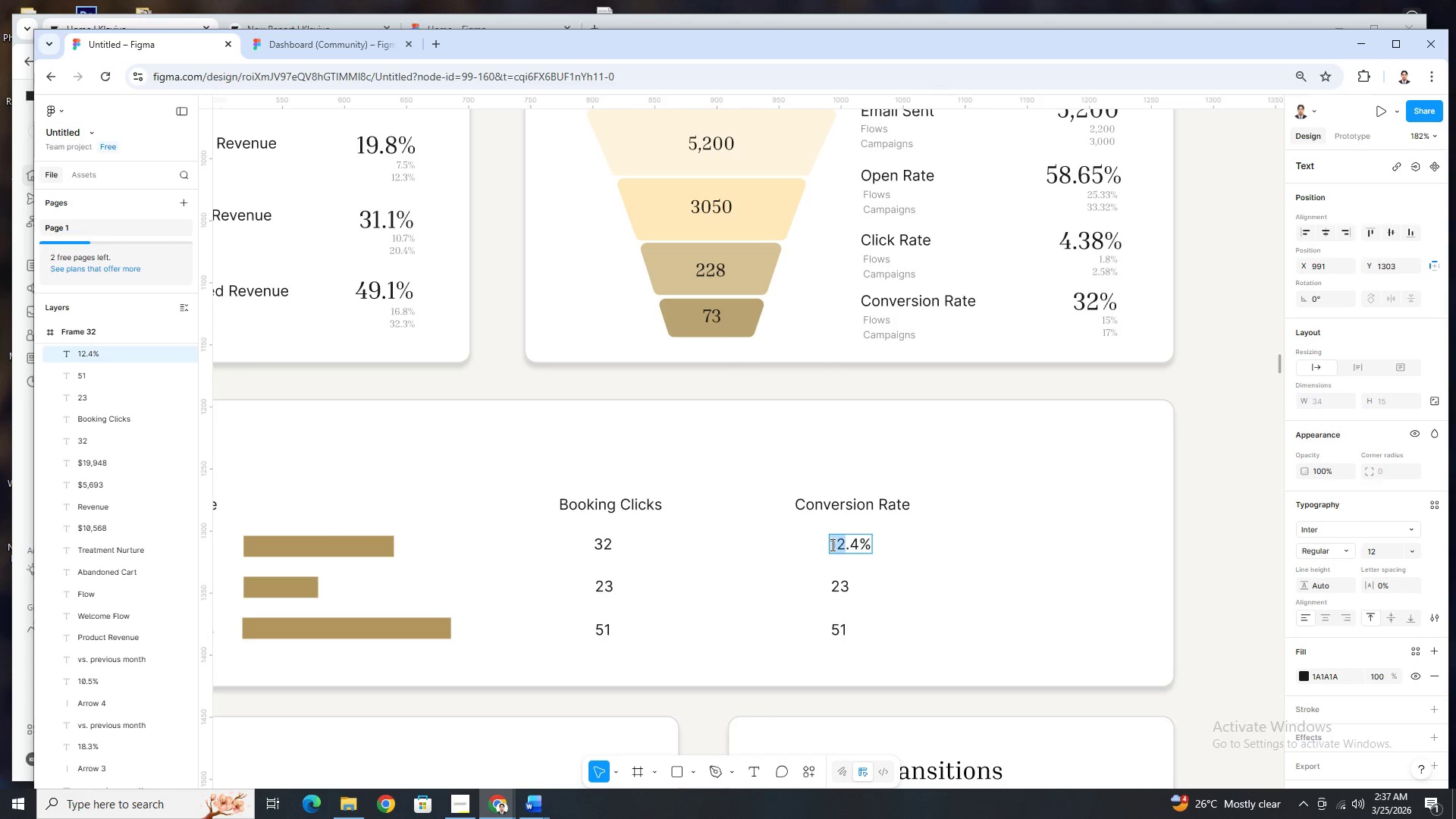 
wait(11.34)
 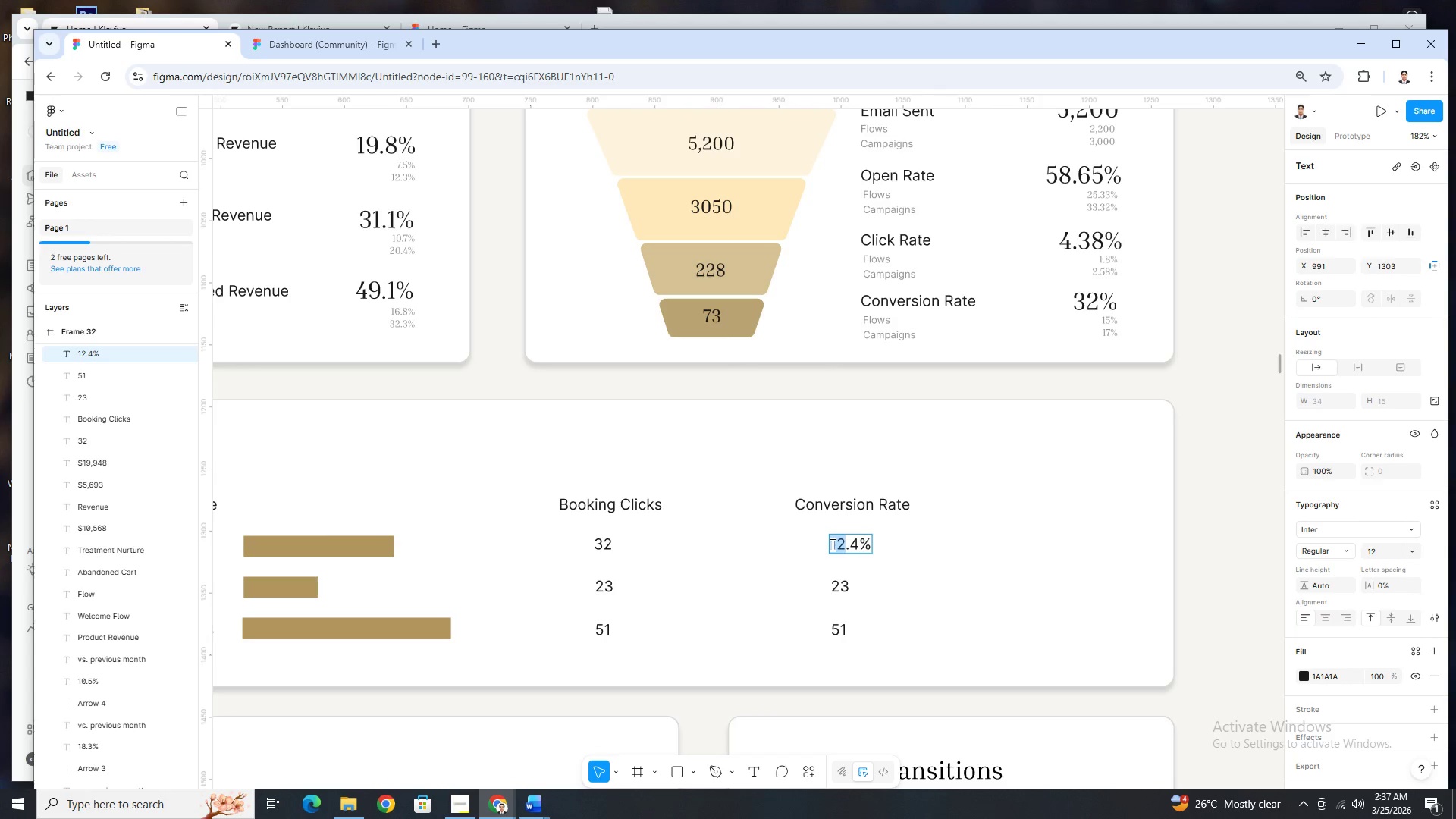 
key(ArrowRight)
 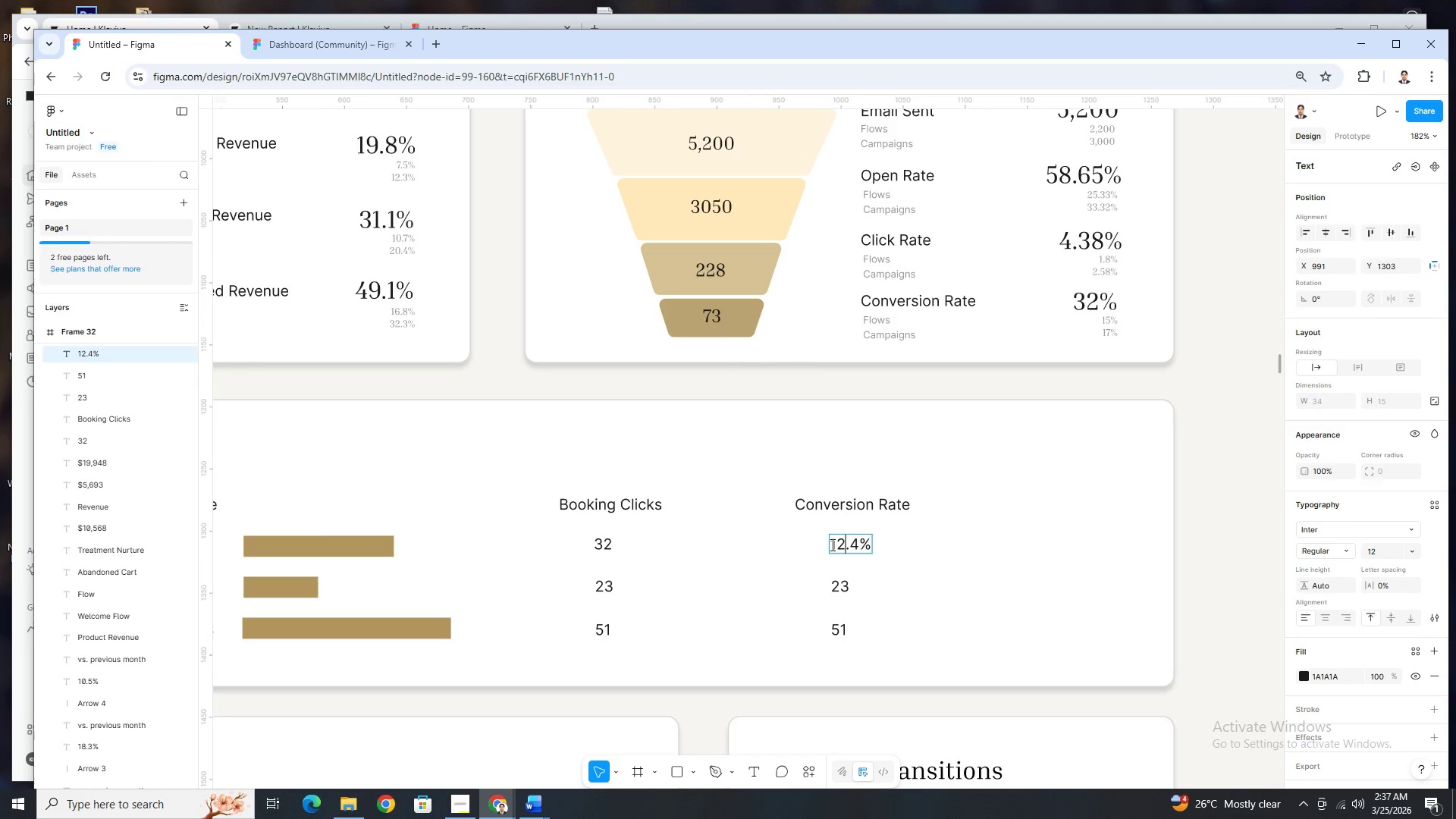 
key(ArrowRight)
 